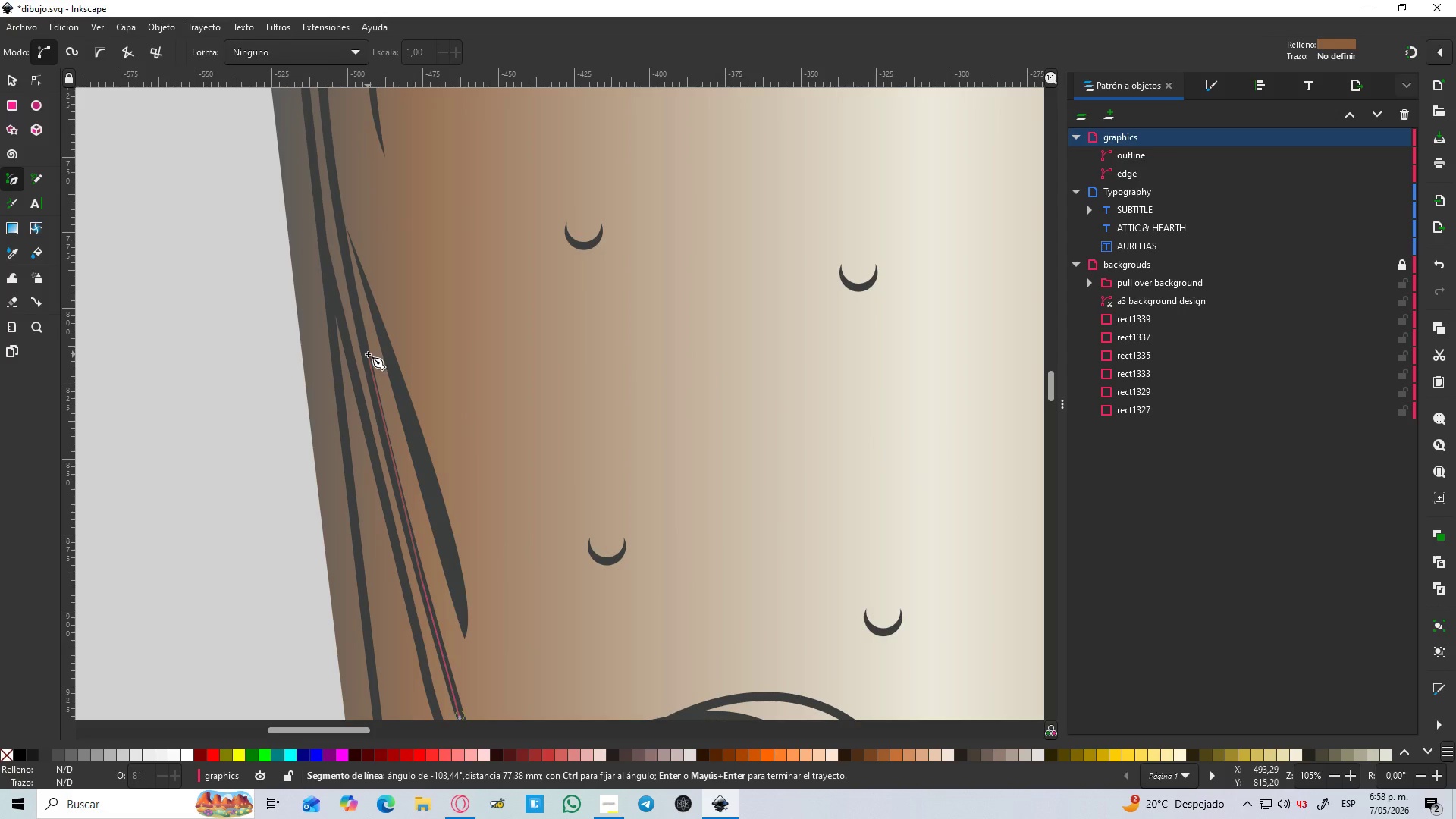 
left_click([366, 357])
 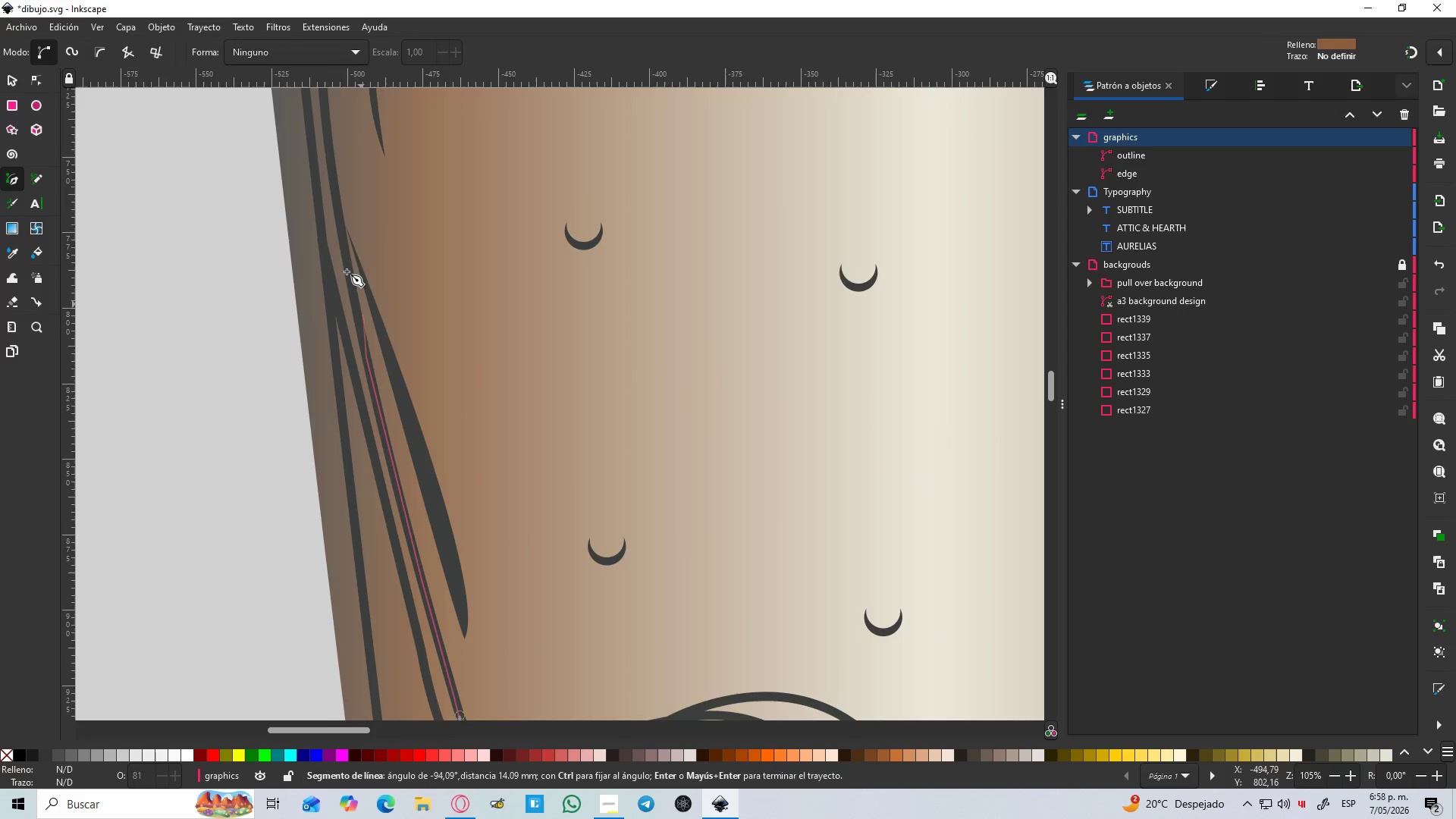 
scroll: coordinate [342, 246], scroll_direction: up, amount: 4.0
 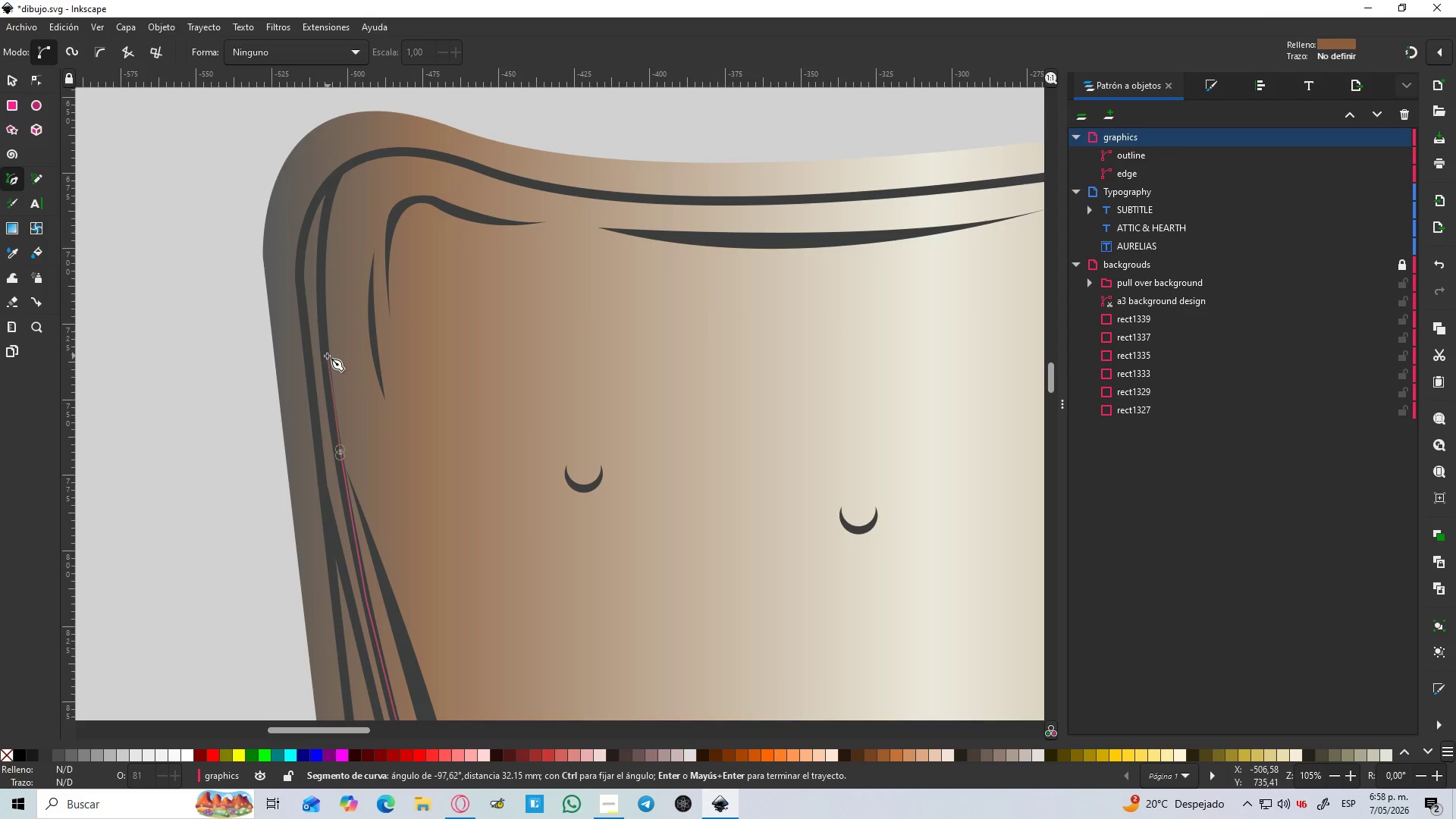 
left_click([325, 359])
 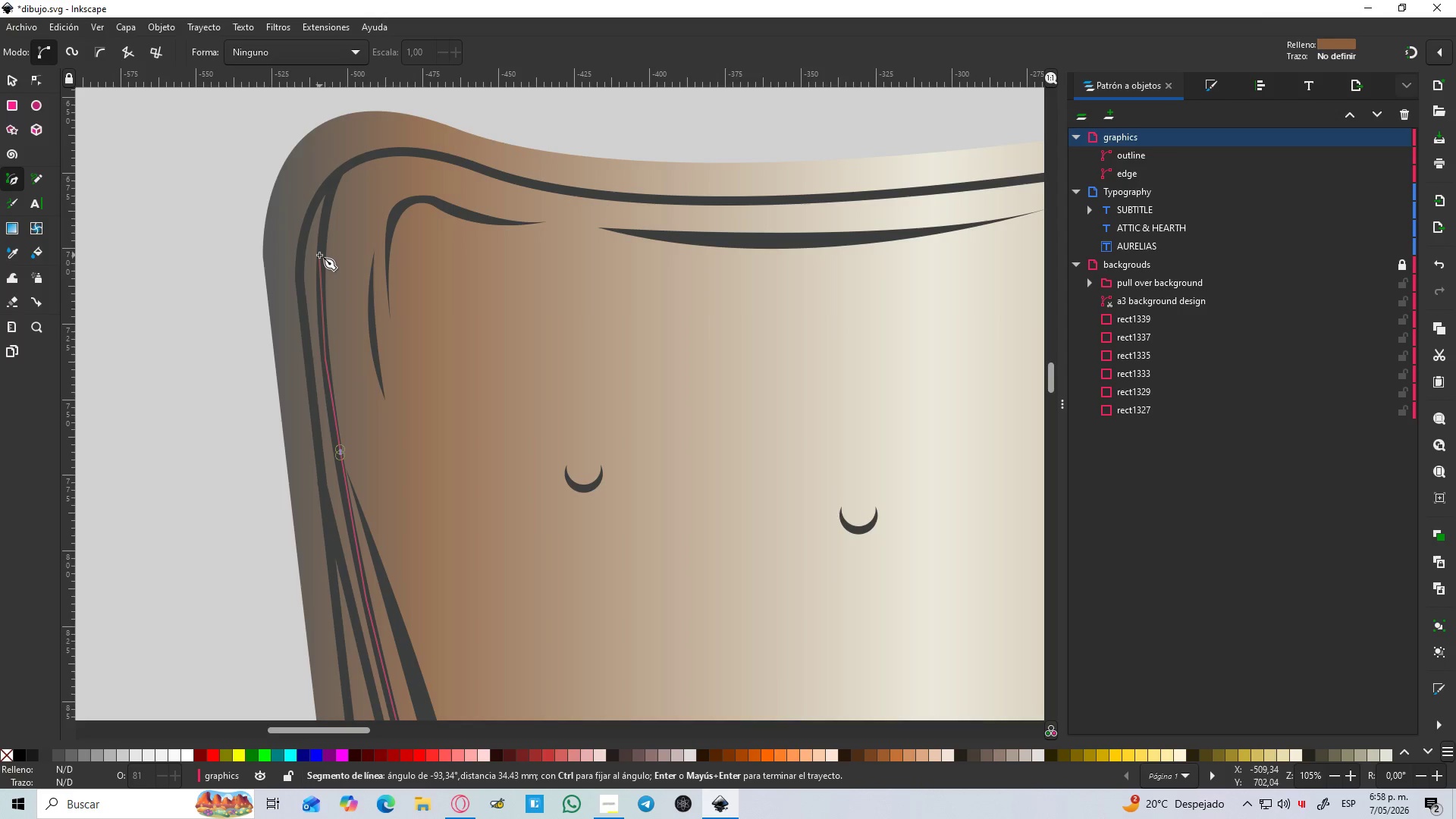 
left_click([319, 255])
 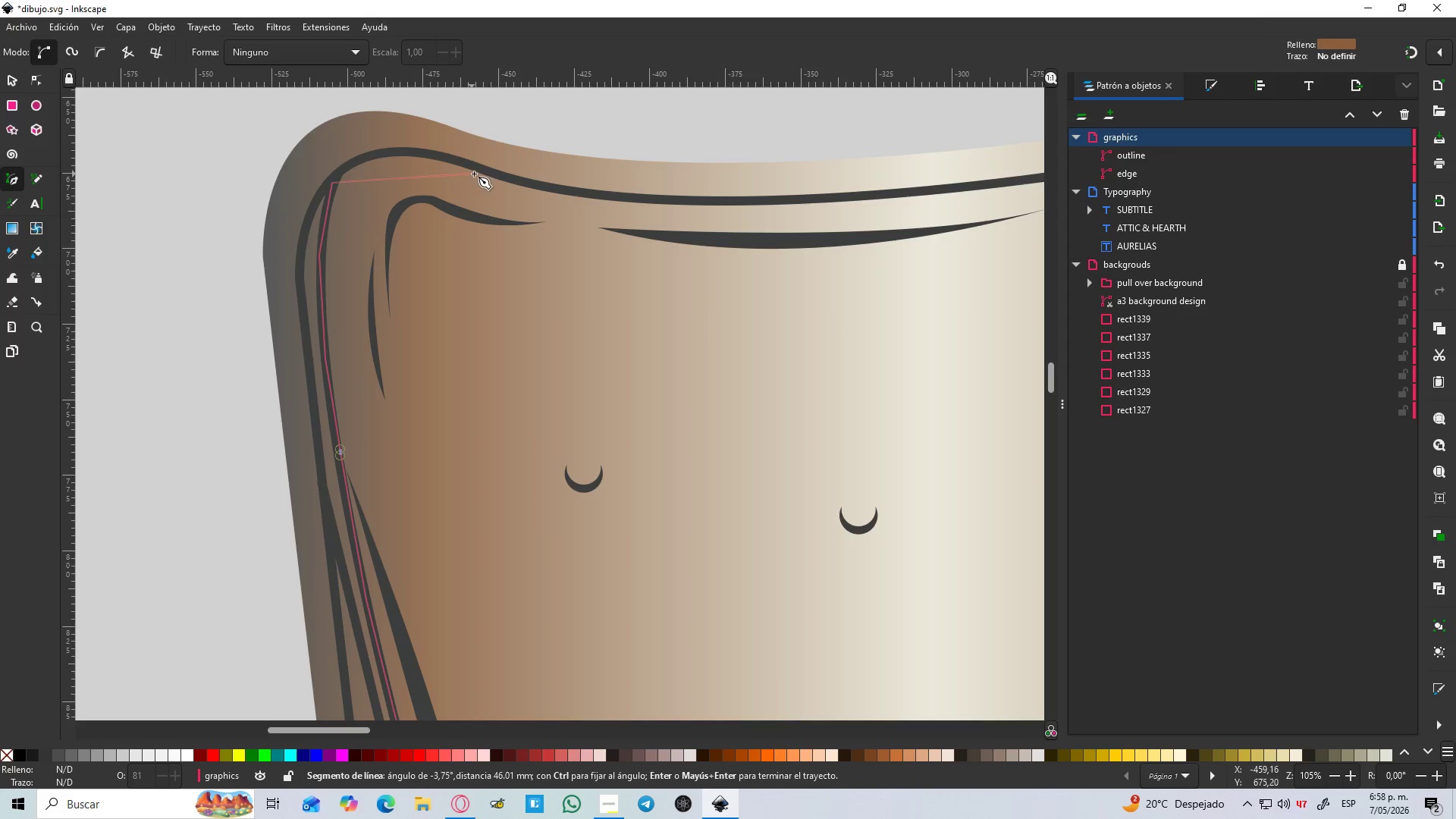 
left_click_drag(start_coordinate=[487, 171], to_coordinate=[622, 221])
 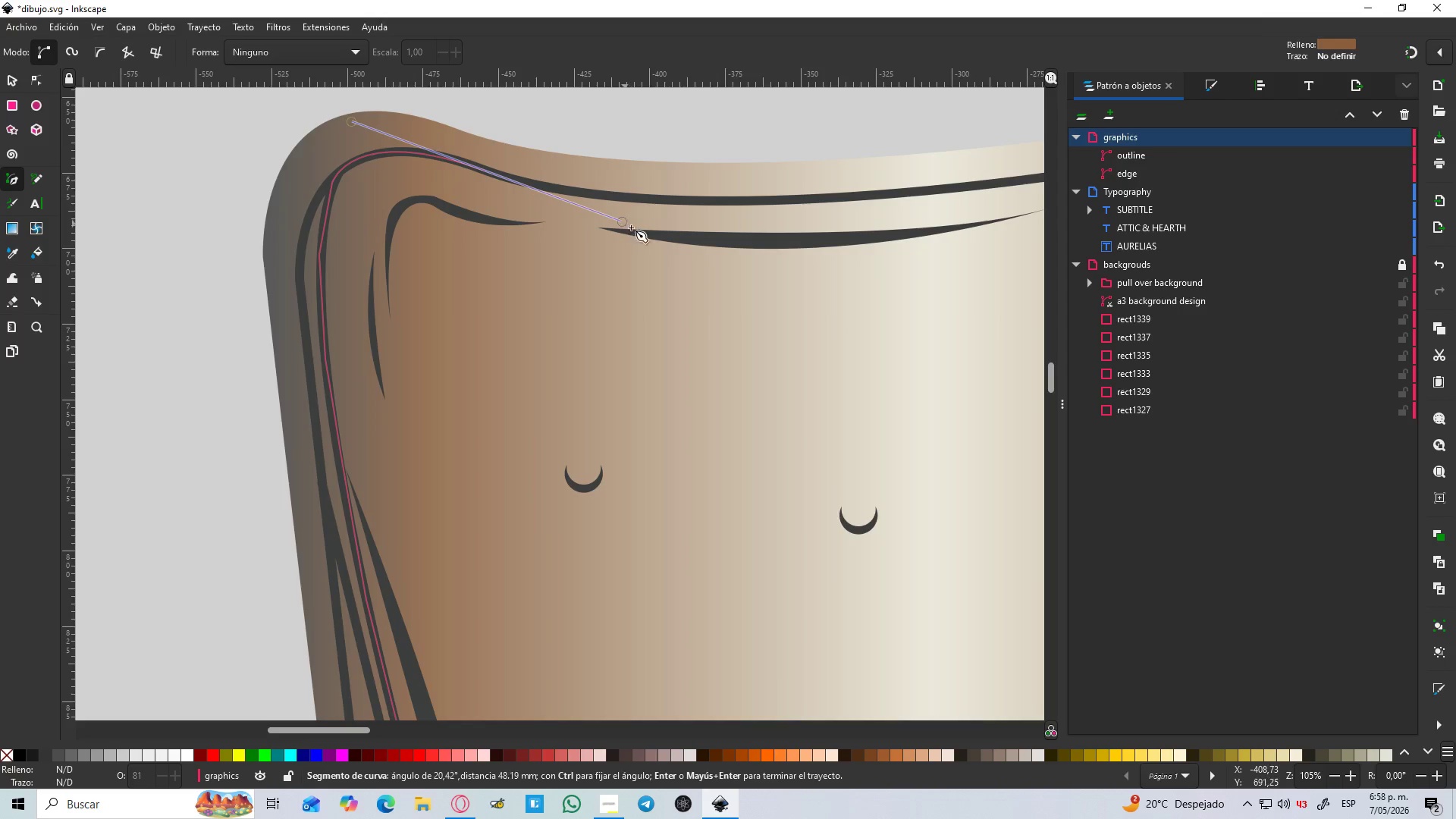 
hold_key(key=Space, duration=0.62)
 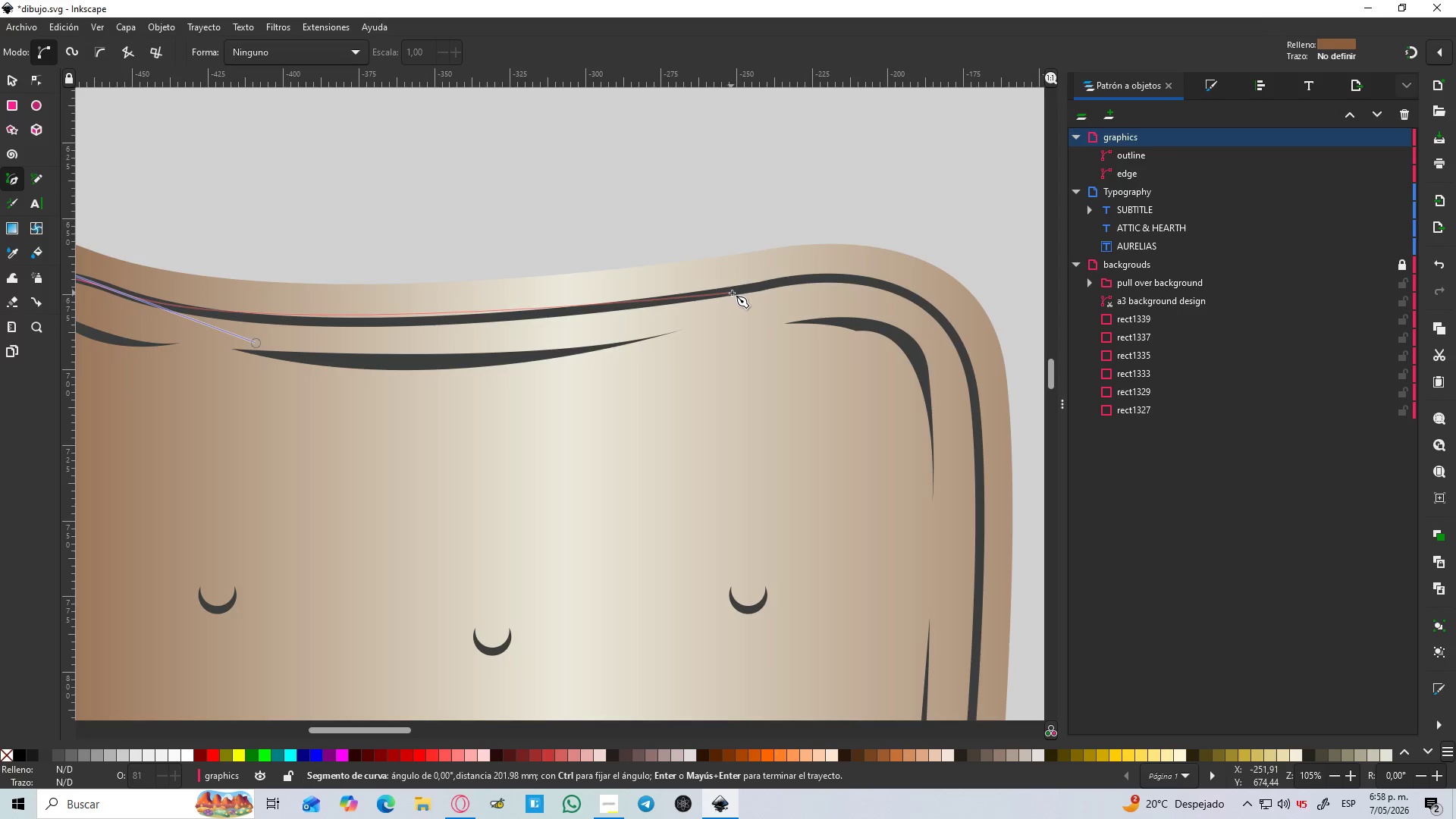 
left_click_drag(start_coordinate=[749, 287], to_coordinate=[834, 257])
 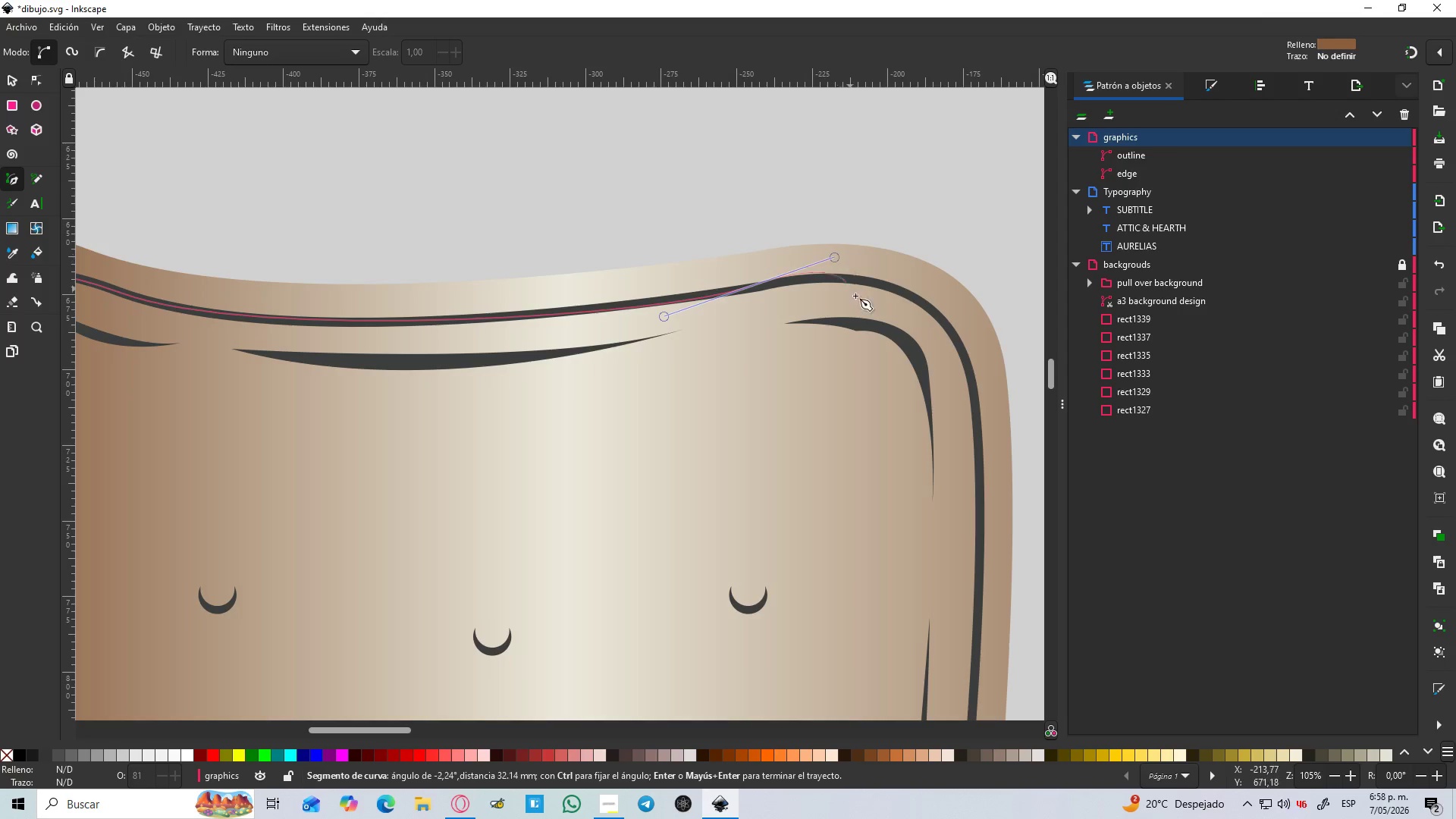 
hold_key(key=Space, duration=0.55)
 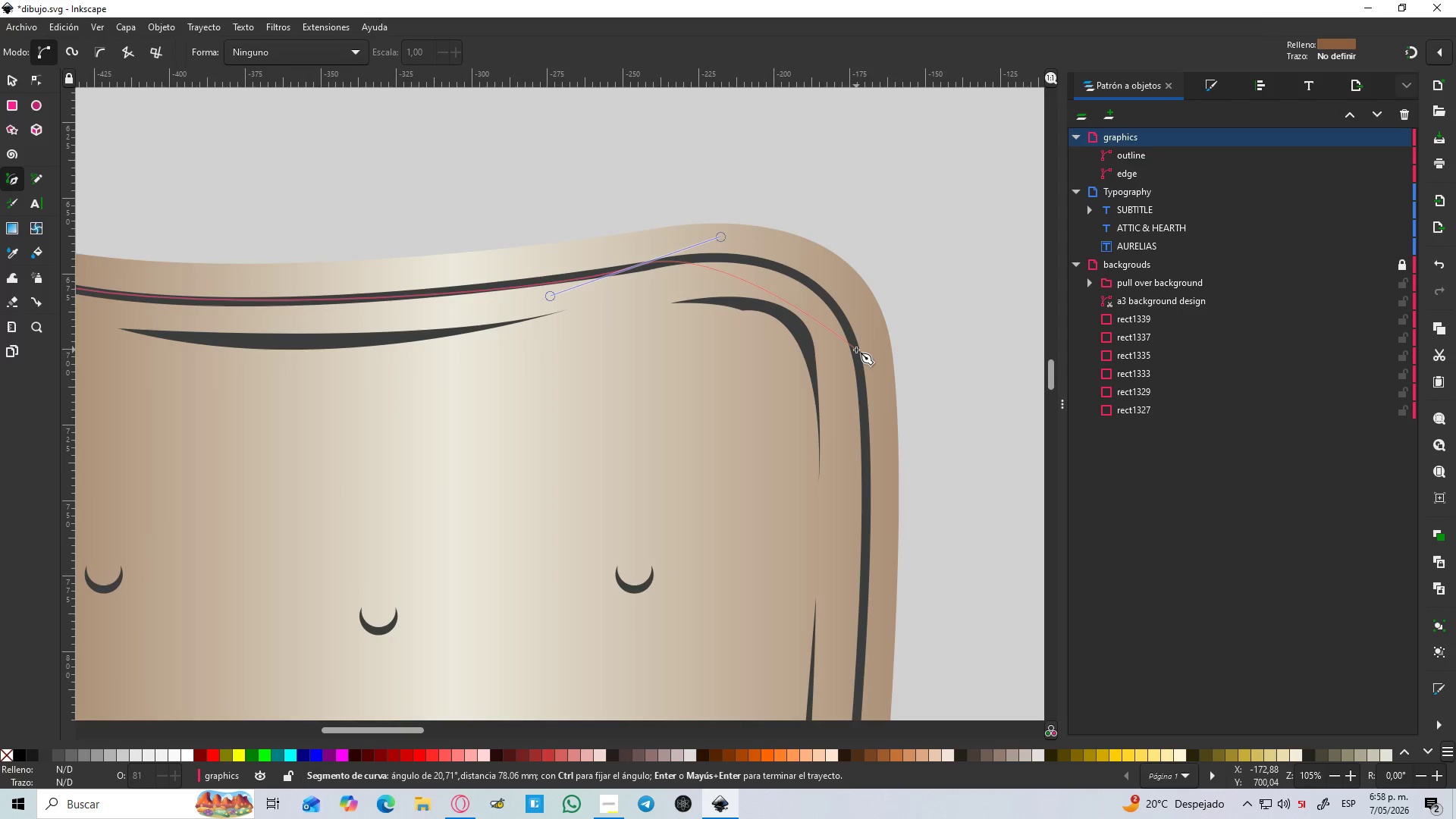 
left_click_drag(start_coordinate=[856, 350], to_coordinate=[867, 435])
 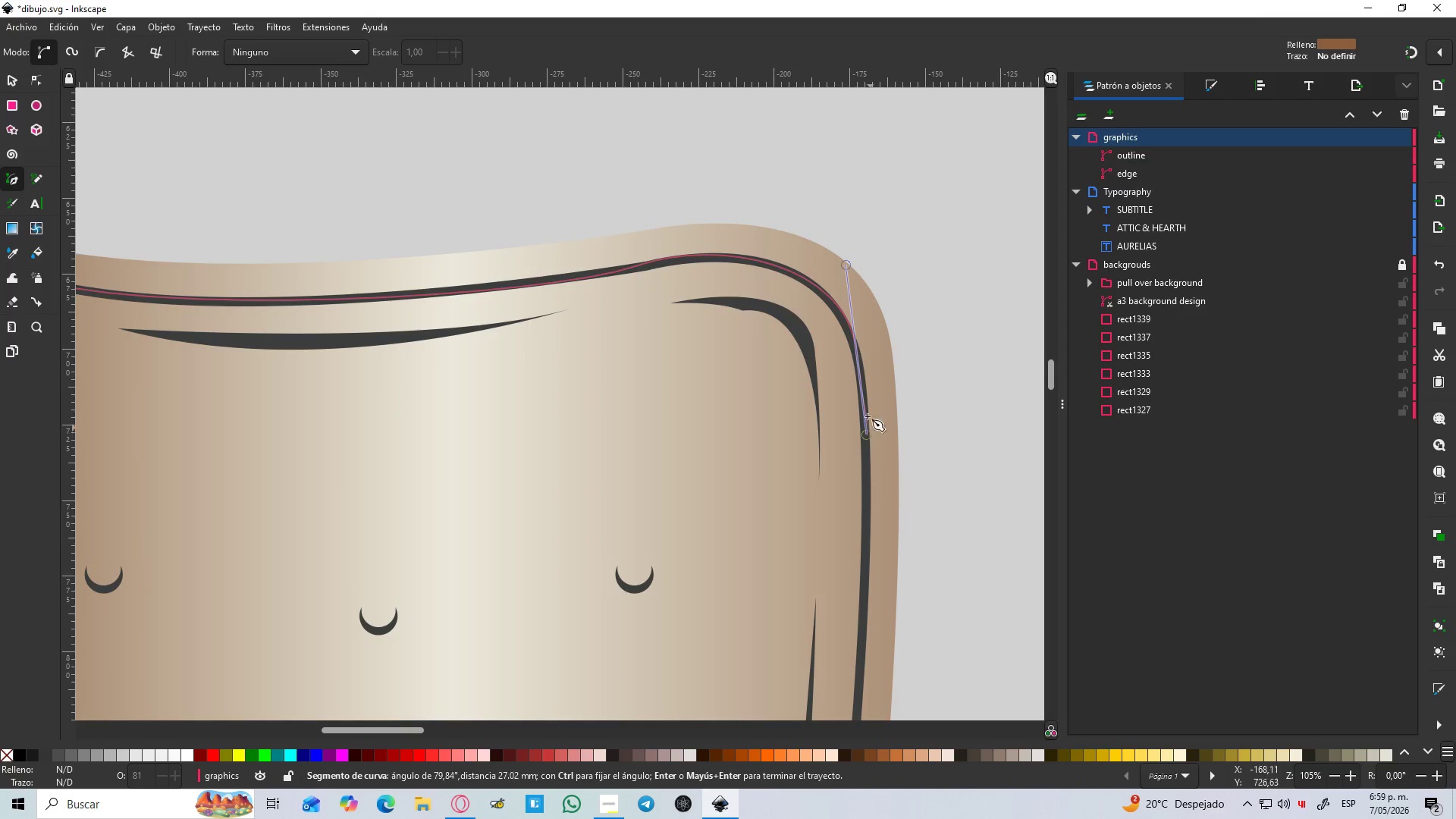 
hold_key(key=Space, duration=0.5)
 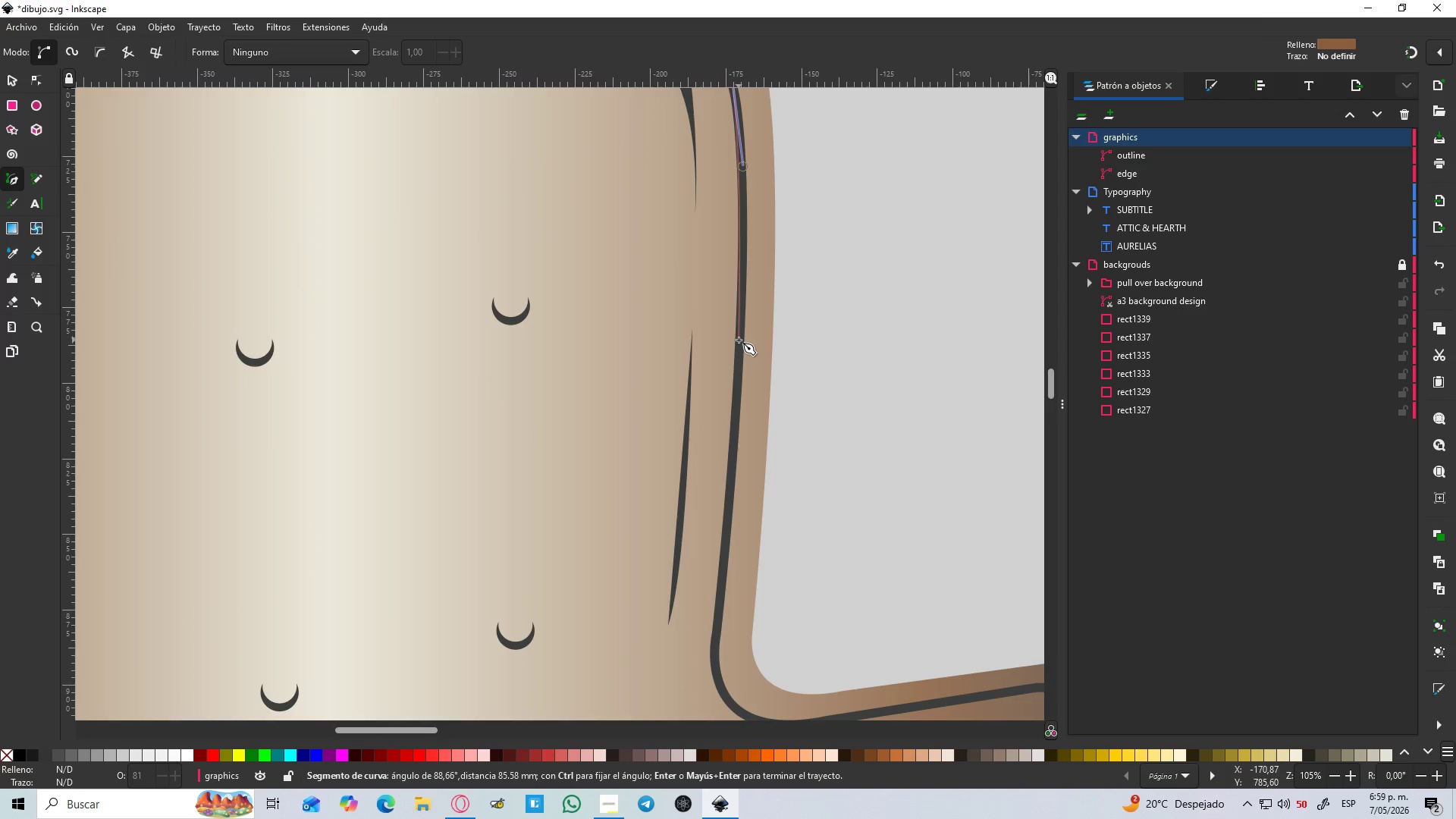 
left_click([740, 341])
 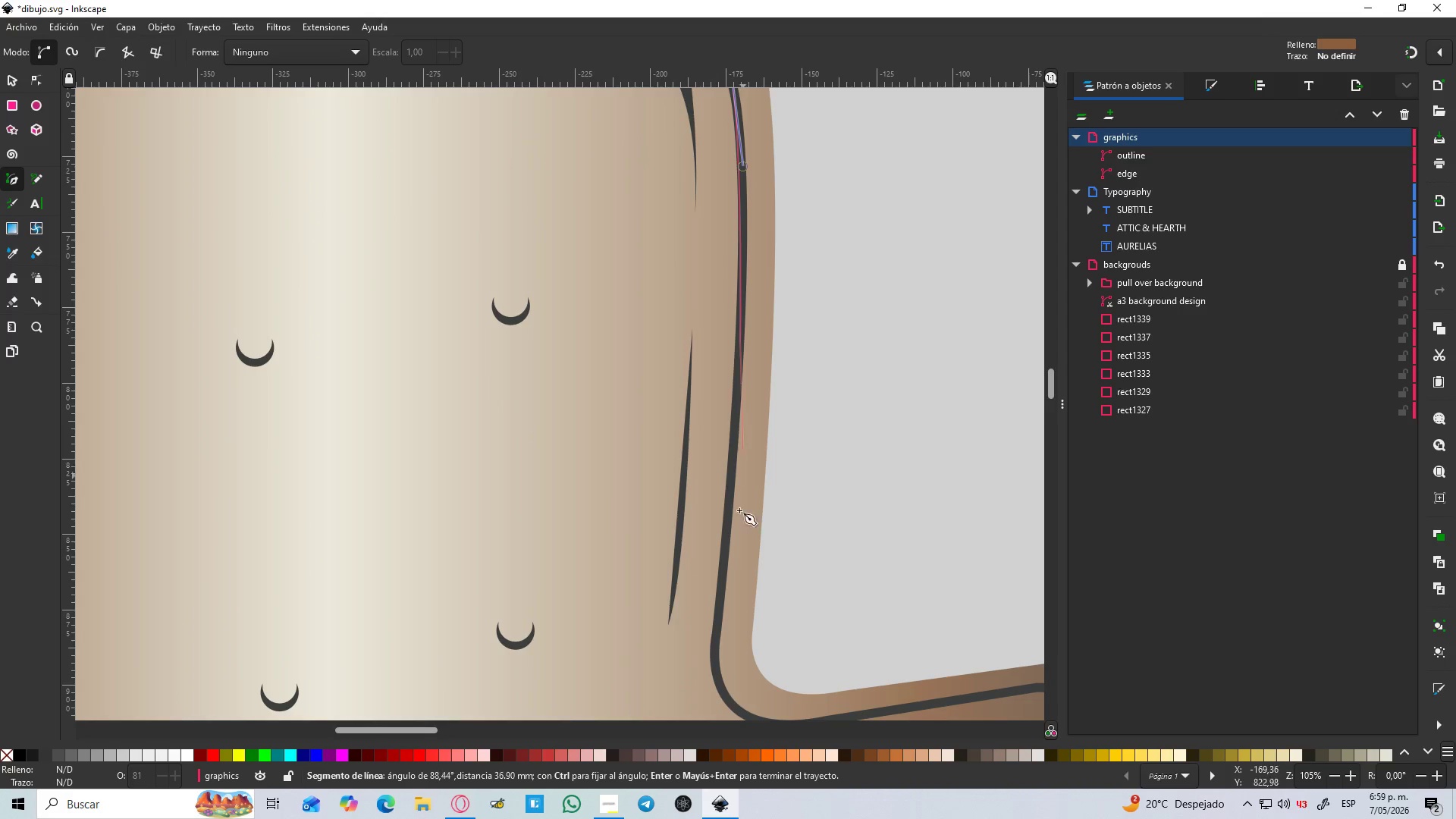 
hold_key(key=Space, duration=0.44)
 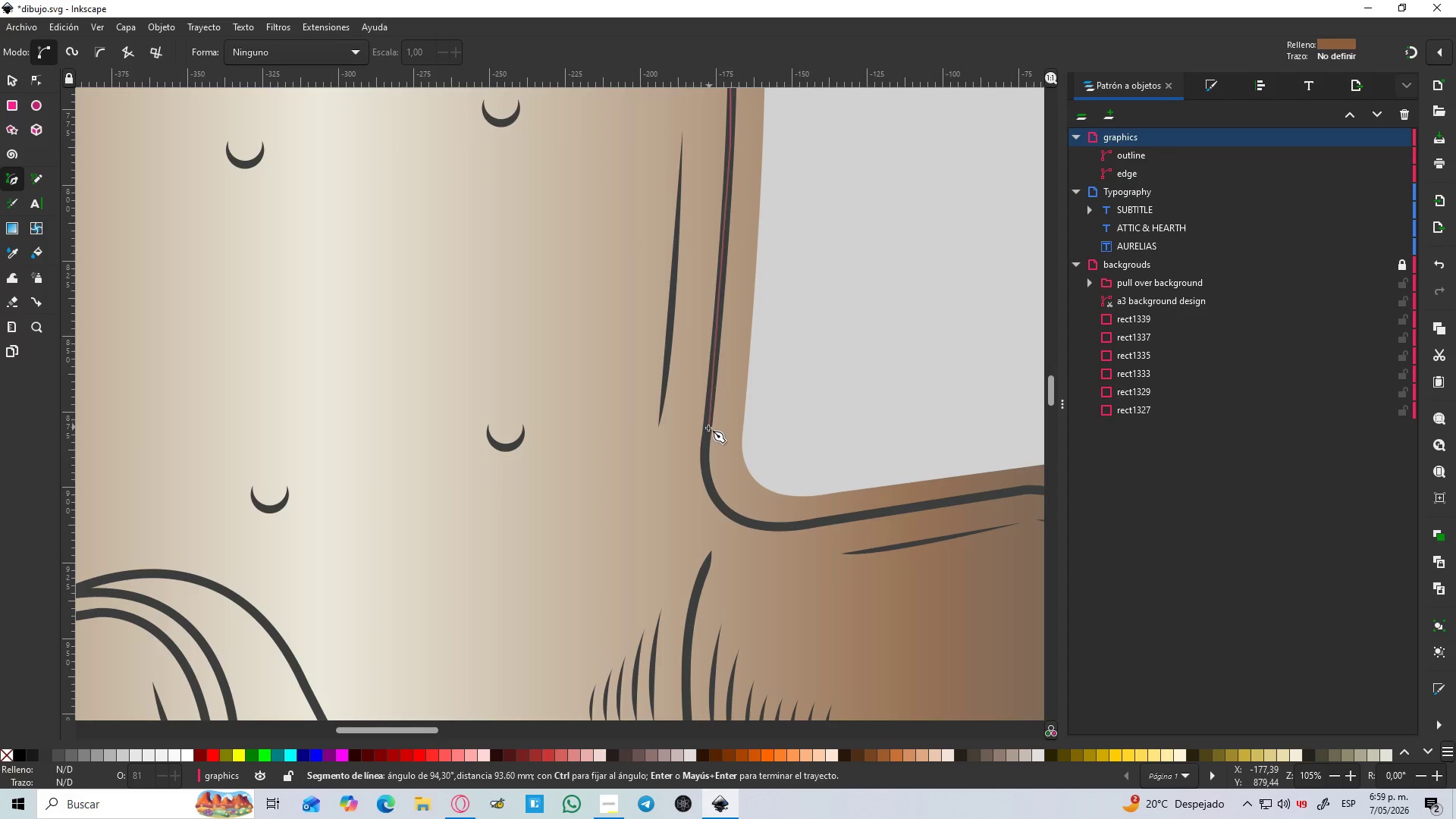 
left_click([708, 428])
 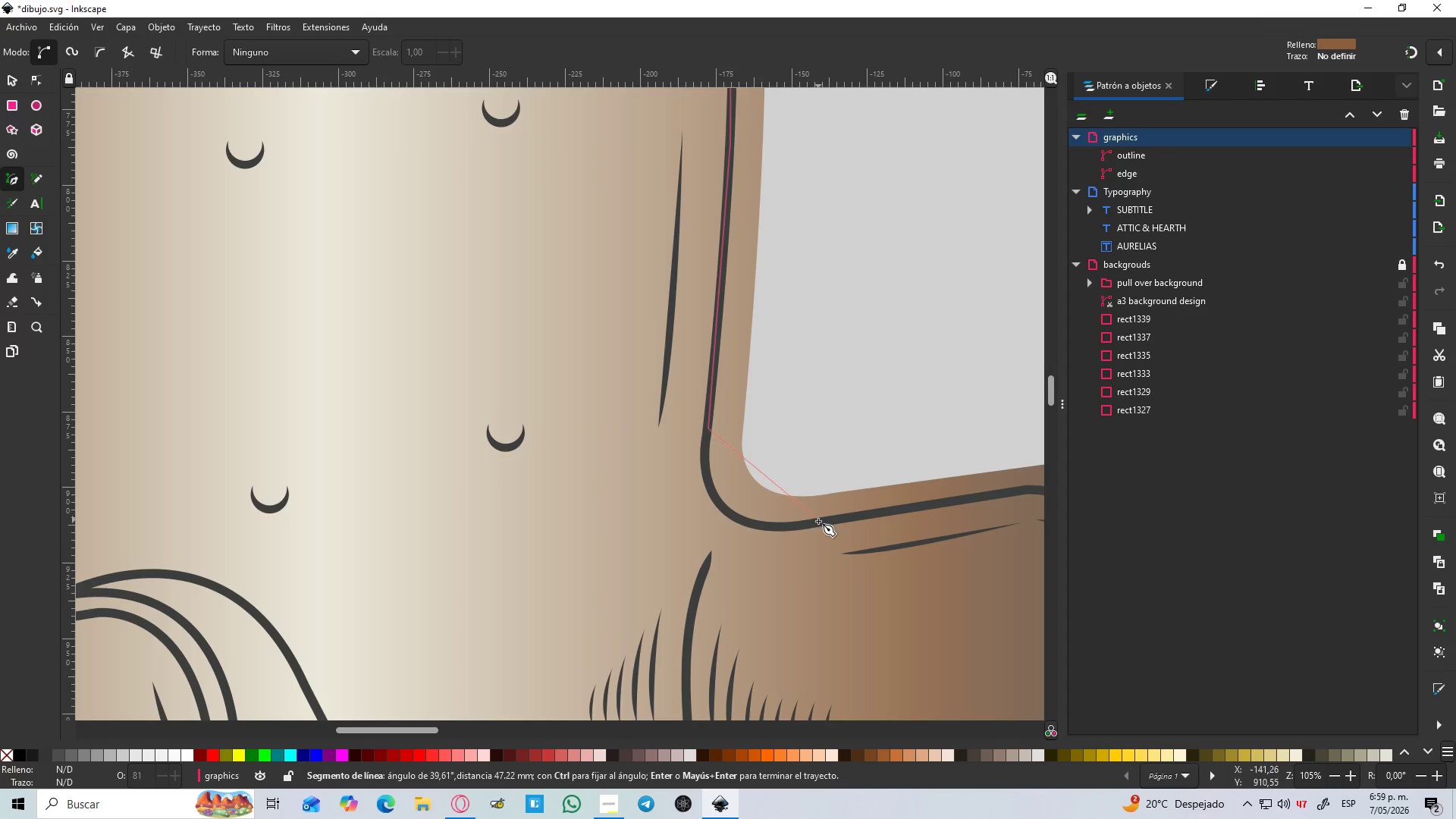 
left_click_drag(start_coordinate=[818, 522], to_coordinate=[959, 492])
 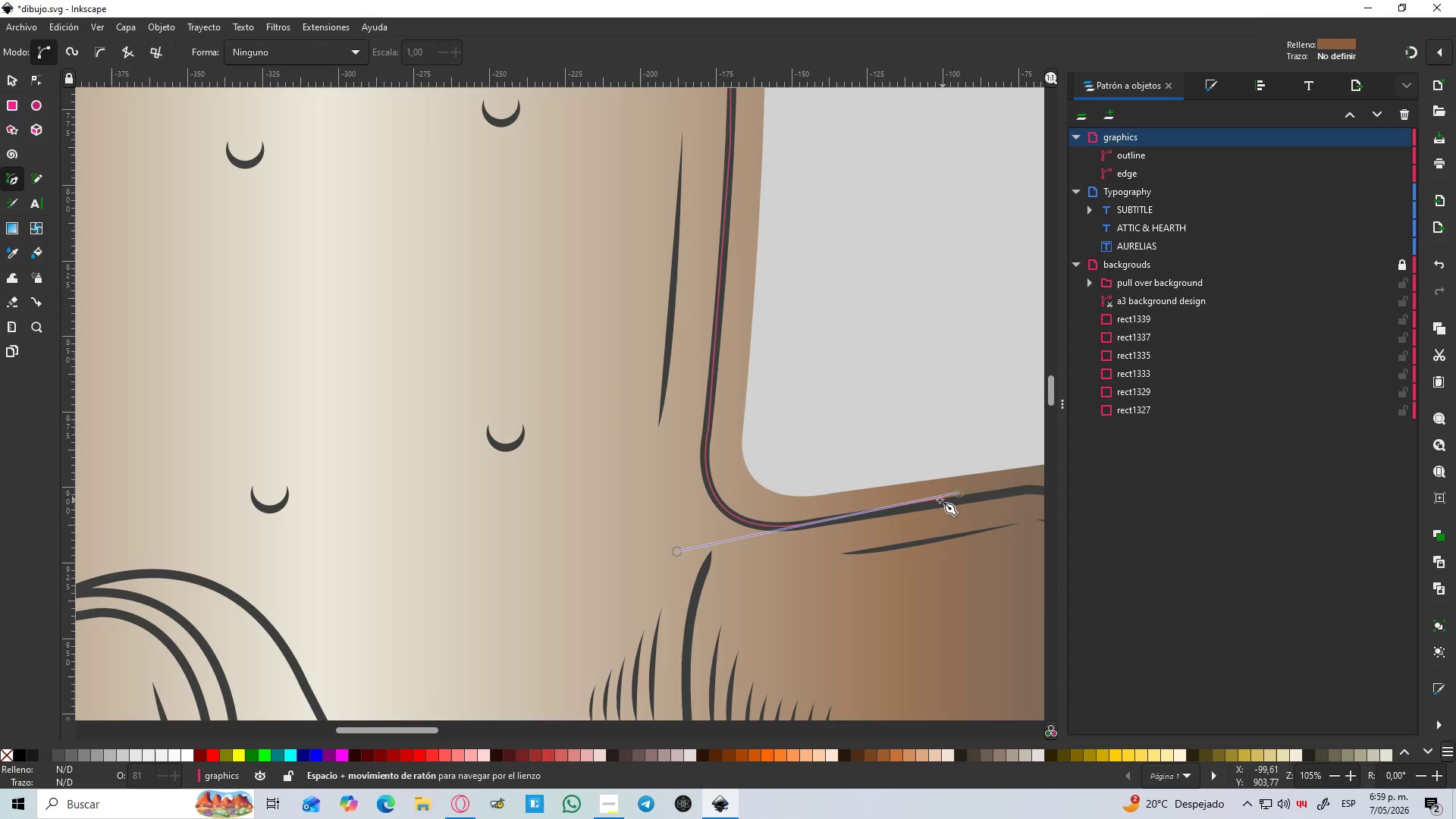 
hold_key(key=Space, duration=0.8)
 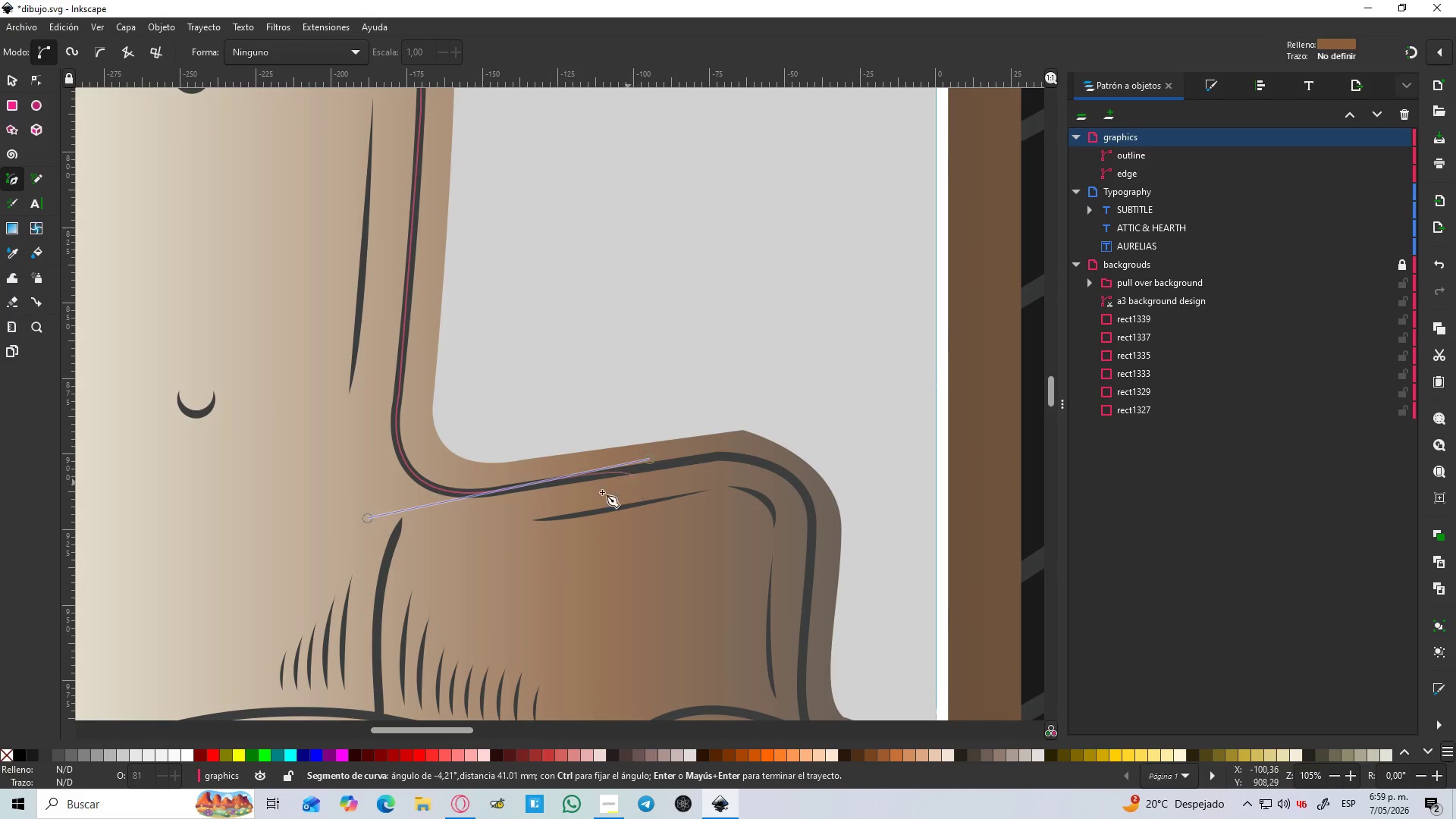 
hold_key(key=ControlLeft, duration=1.52)
 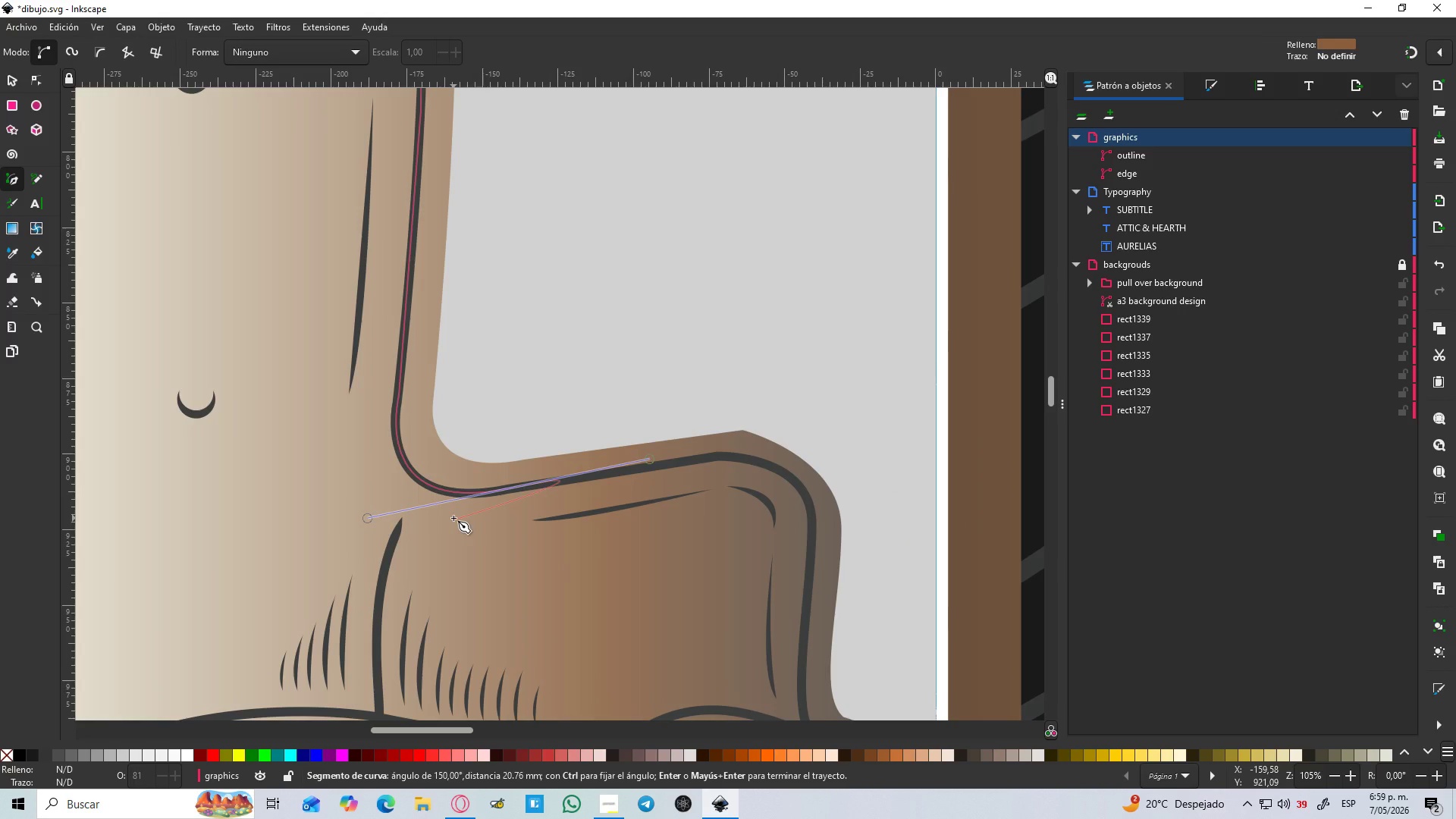 
key(Control+Z)
 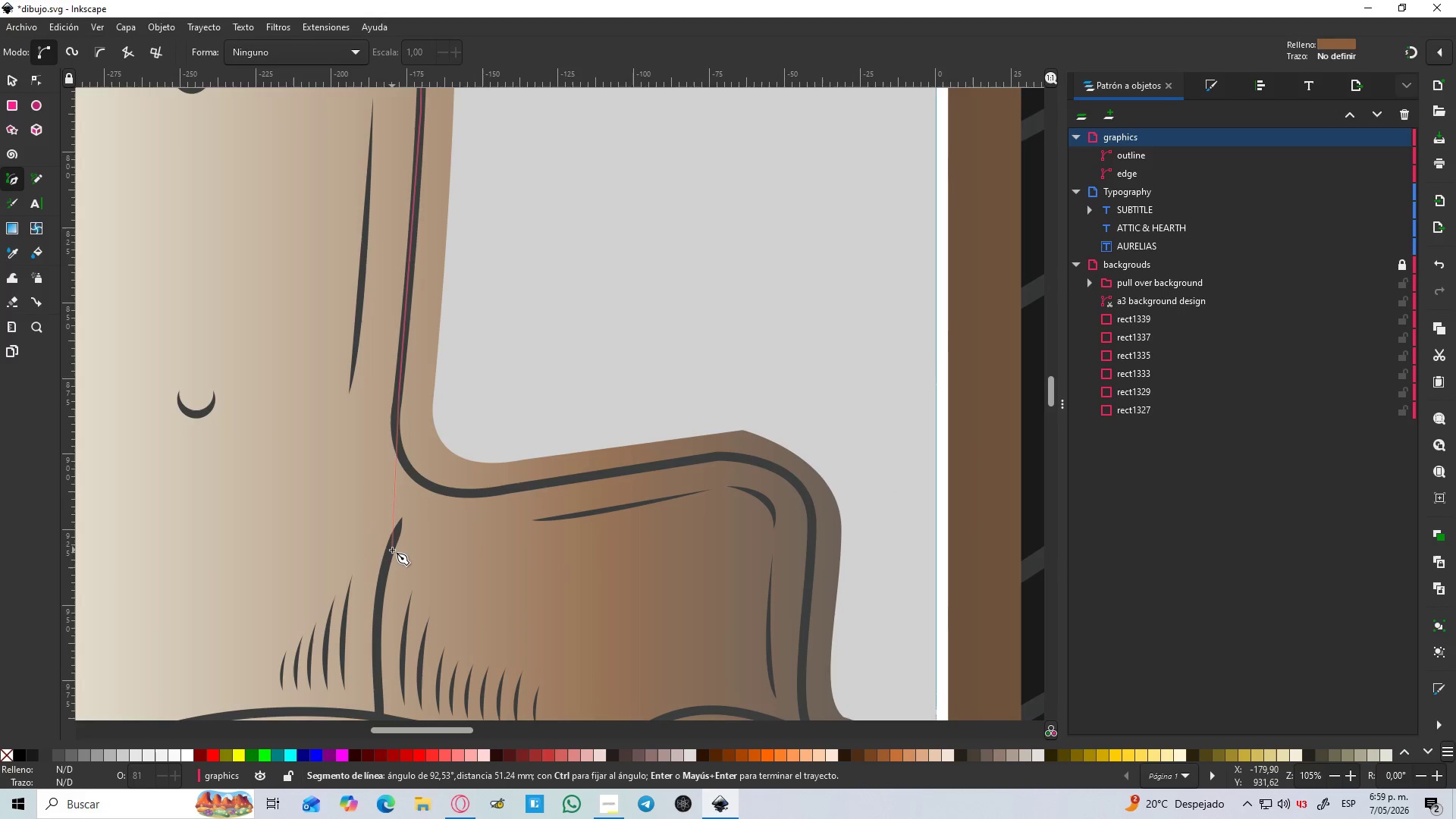 
hold_key(key=ControlLeft, duration=0.83)
scroll: coordinate [384, 561], scroll_direction: up, amount: 2.0
 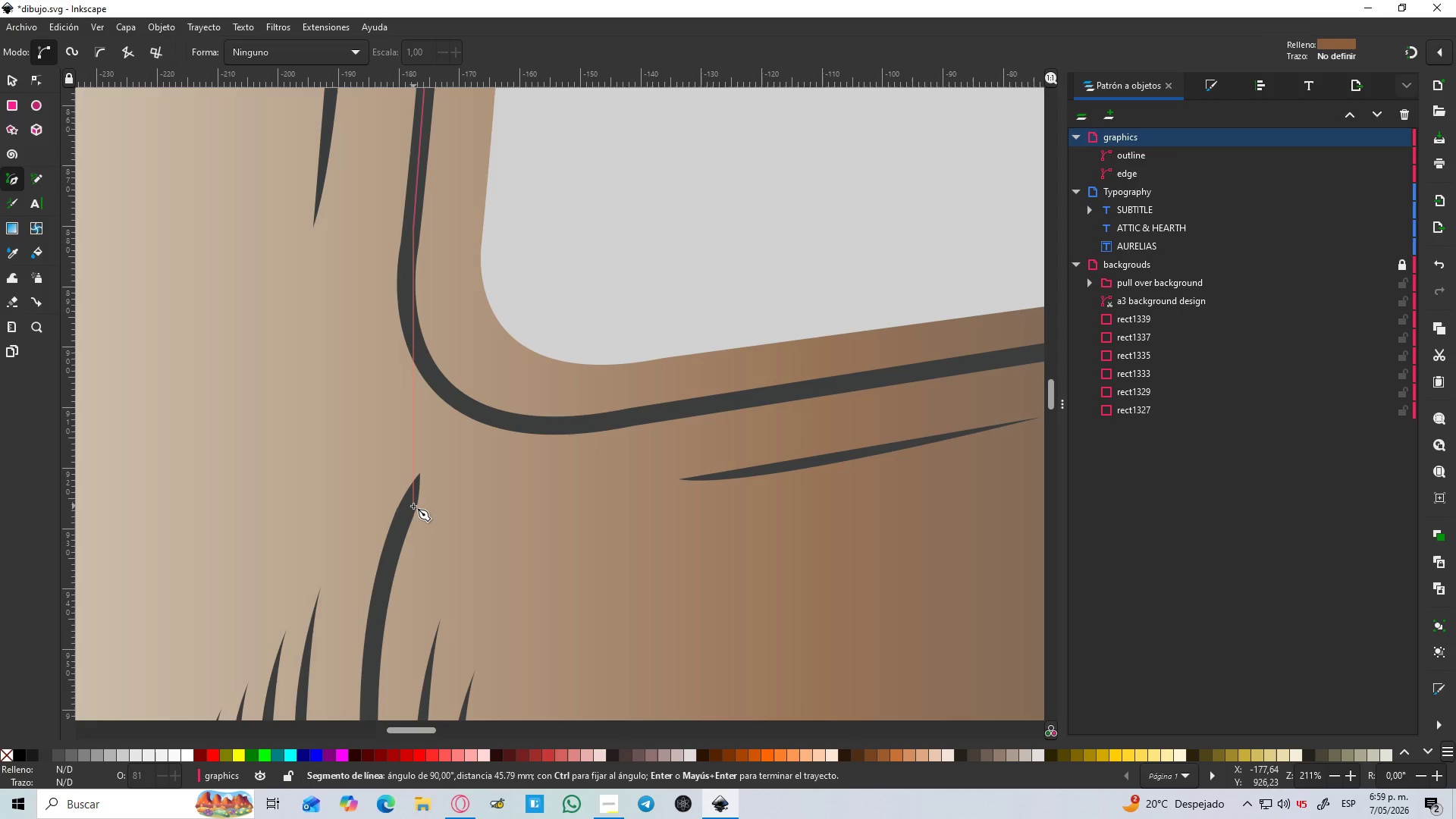 
left_click_drag(start_coordinate=[413, 506], to_coordinate=[445, 656])
 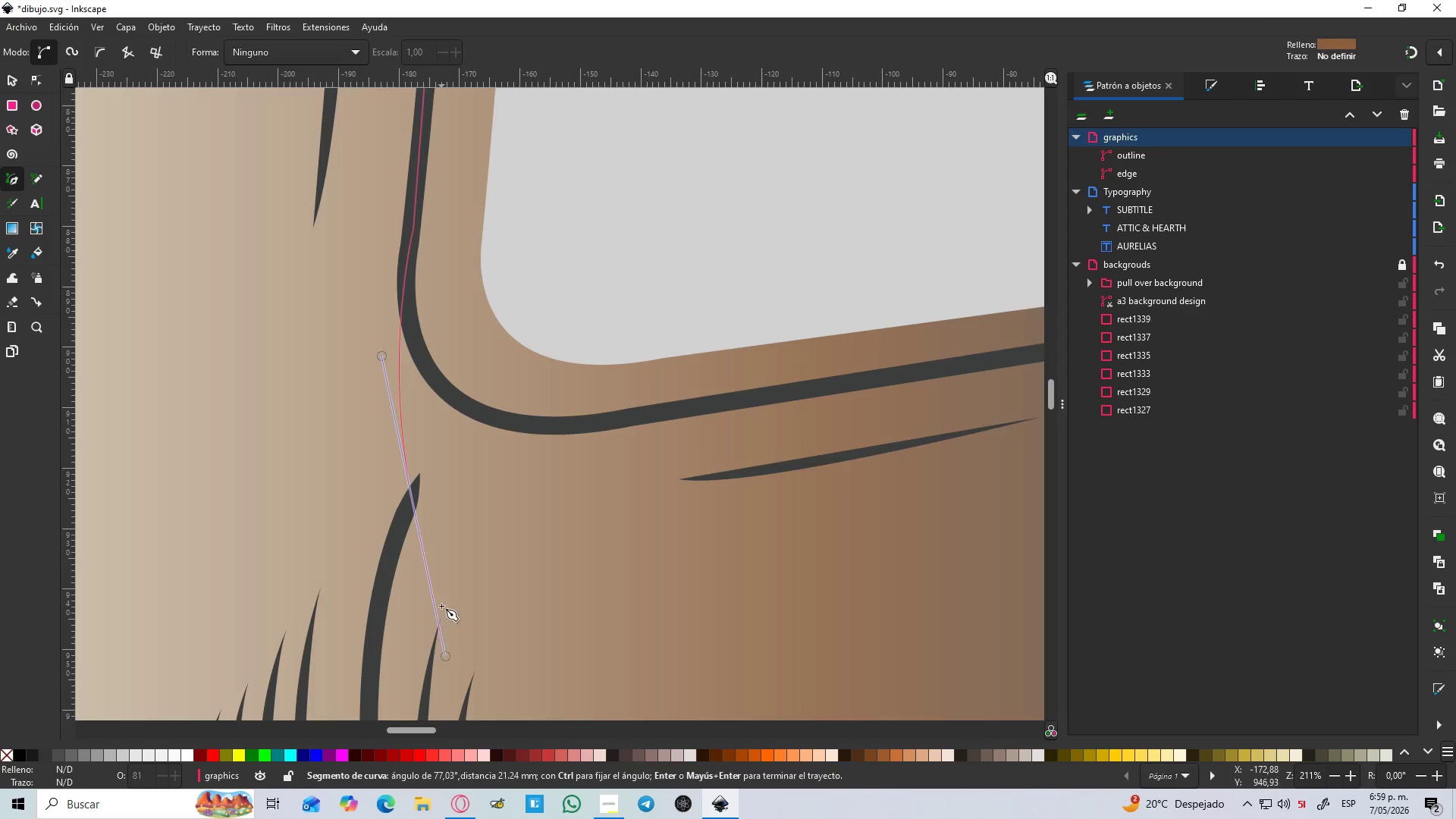 
hold_key(key=Space, duration=0.44)
 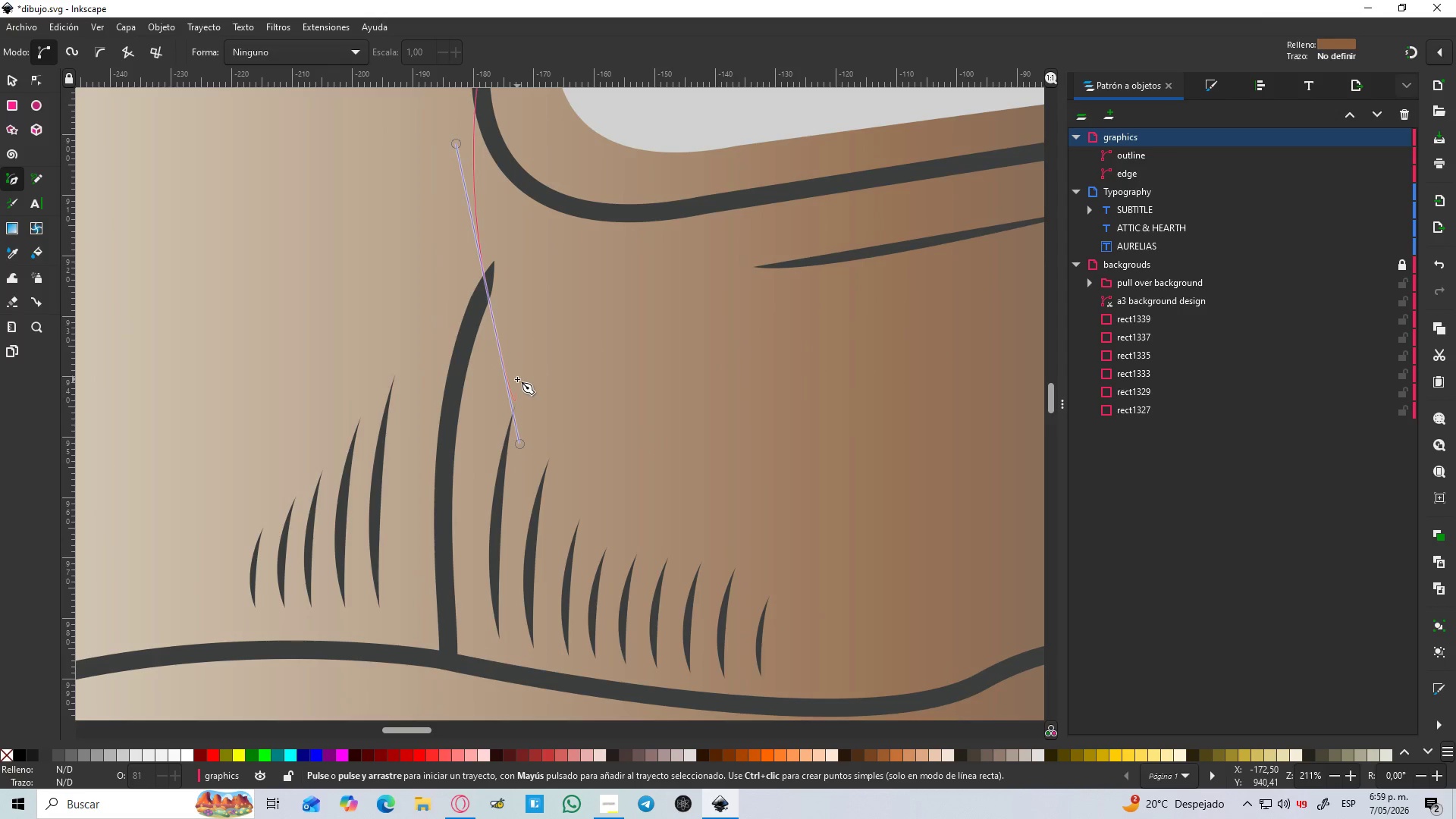 
key(Shift+L)
 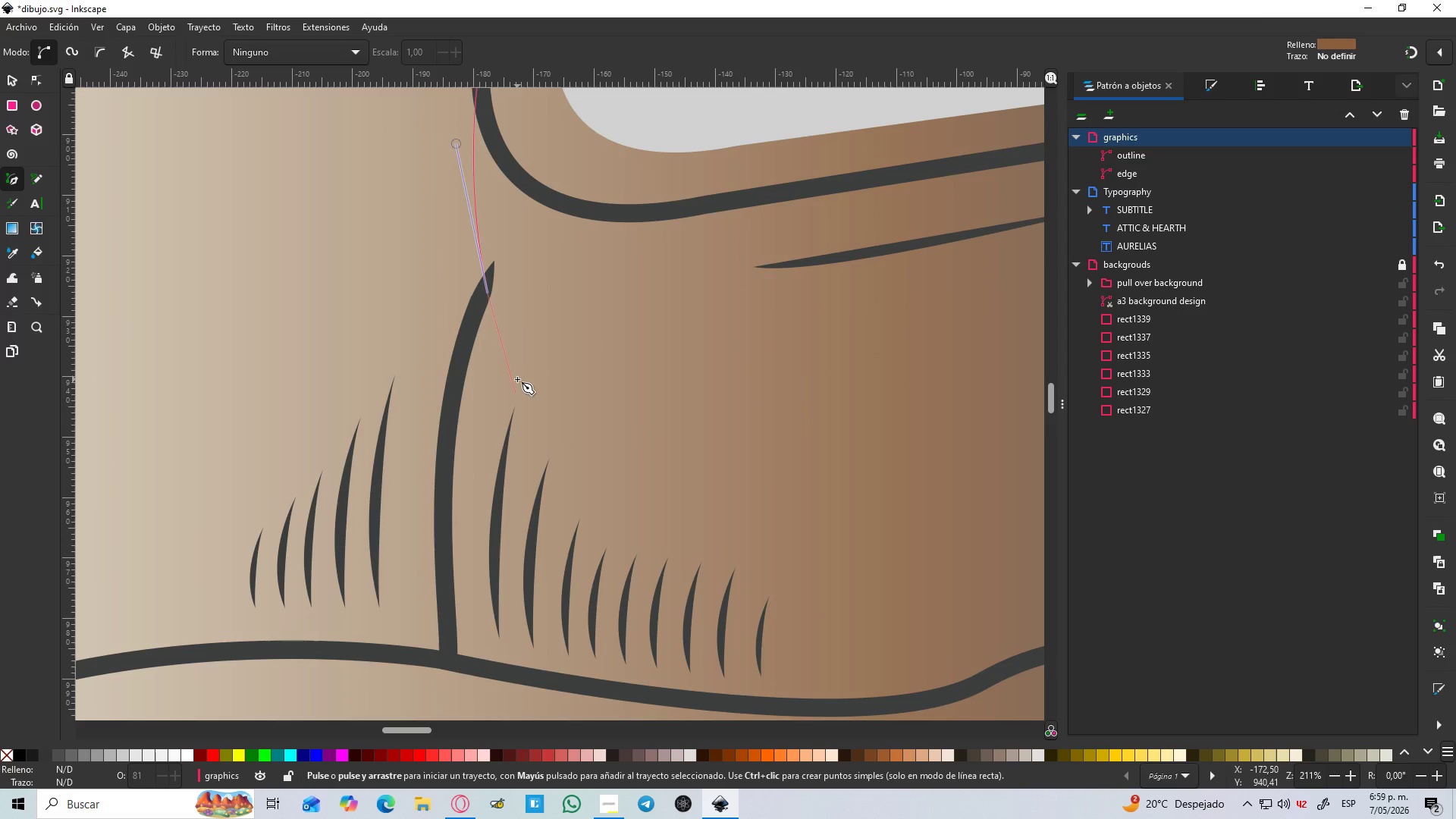 
hold_key(key=ControlLeft, duration=0.66)
scroll: coordinate [519, 369], scroll_direction: down, amount: 2.0
 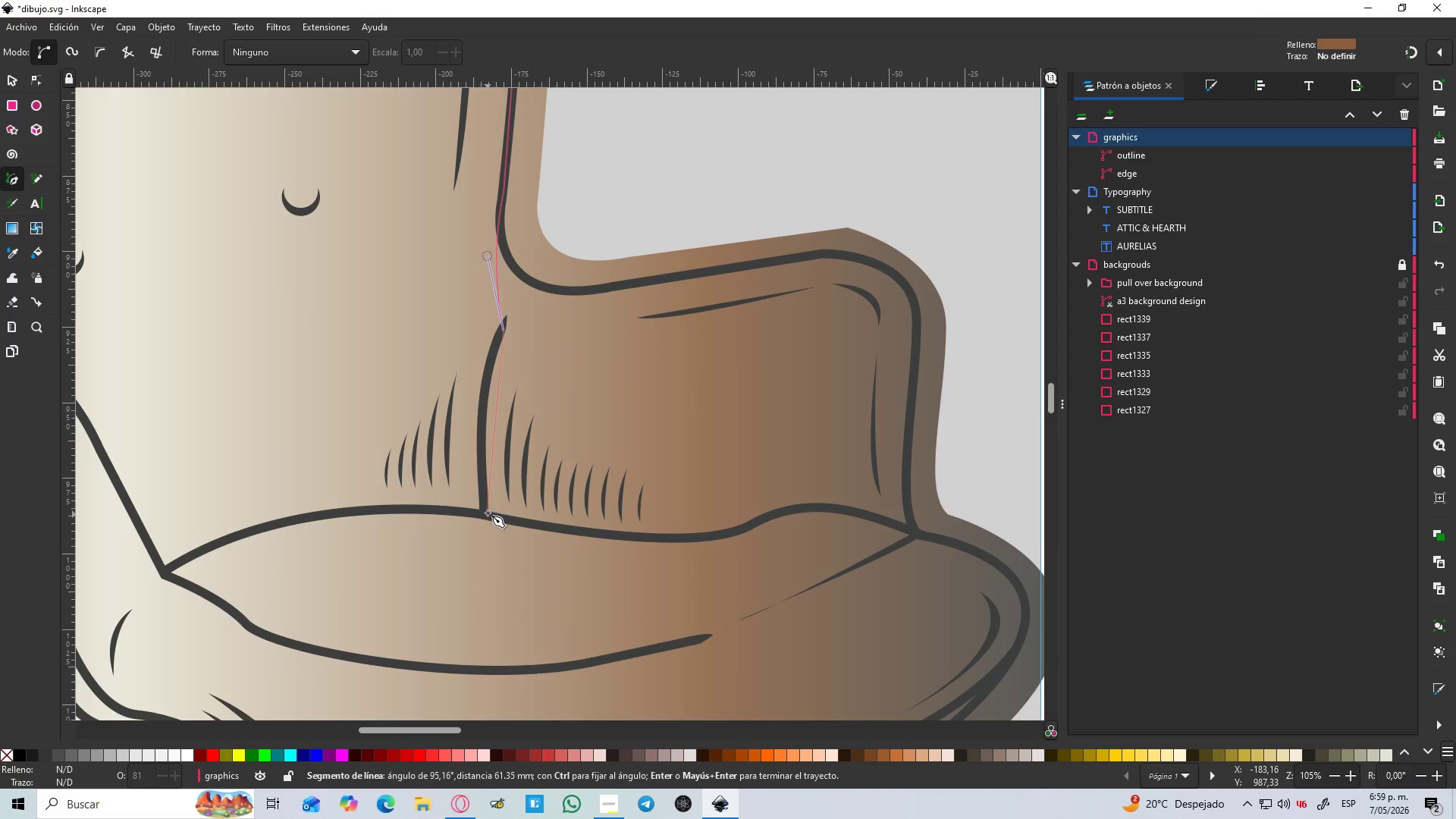 
left_click_drag(start_coordinate=[487, 514], to_coordinate=[507, 615])
 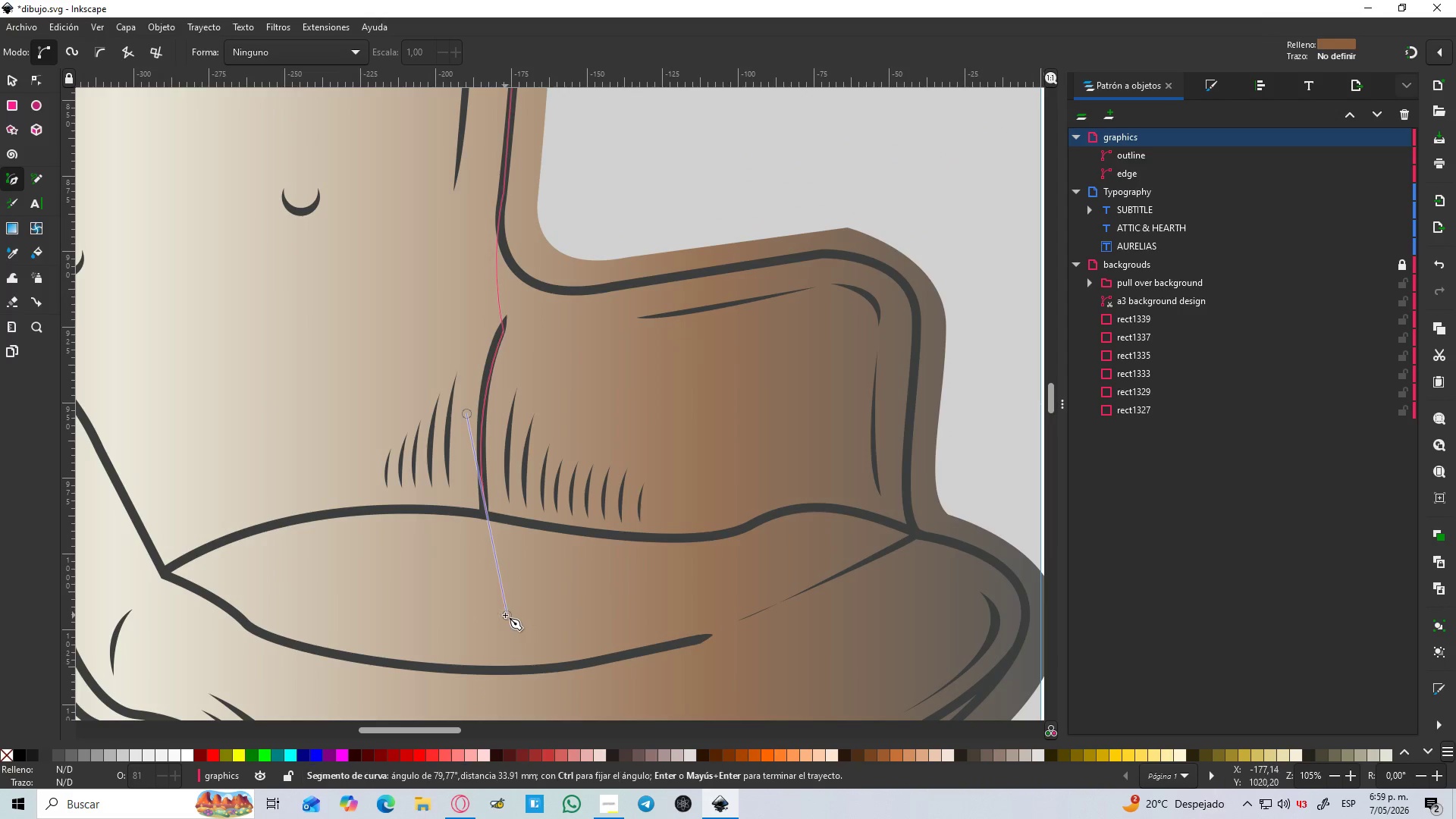 
key(Shift+L)
 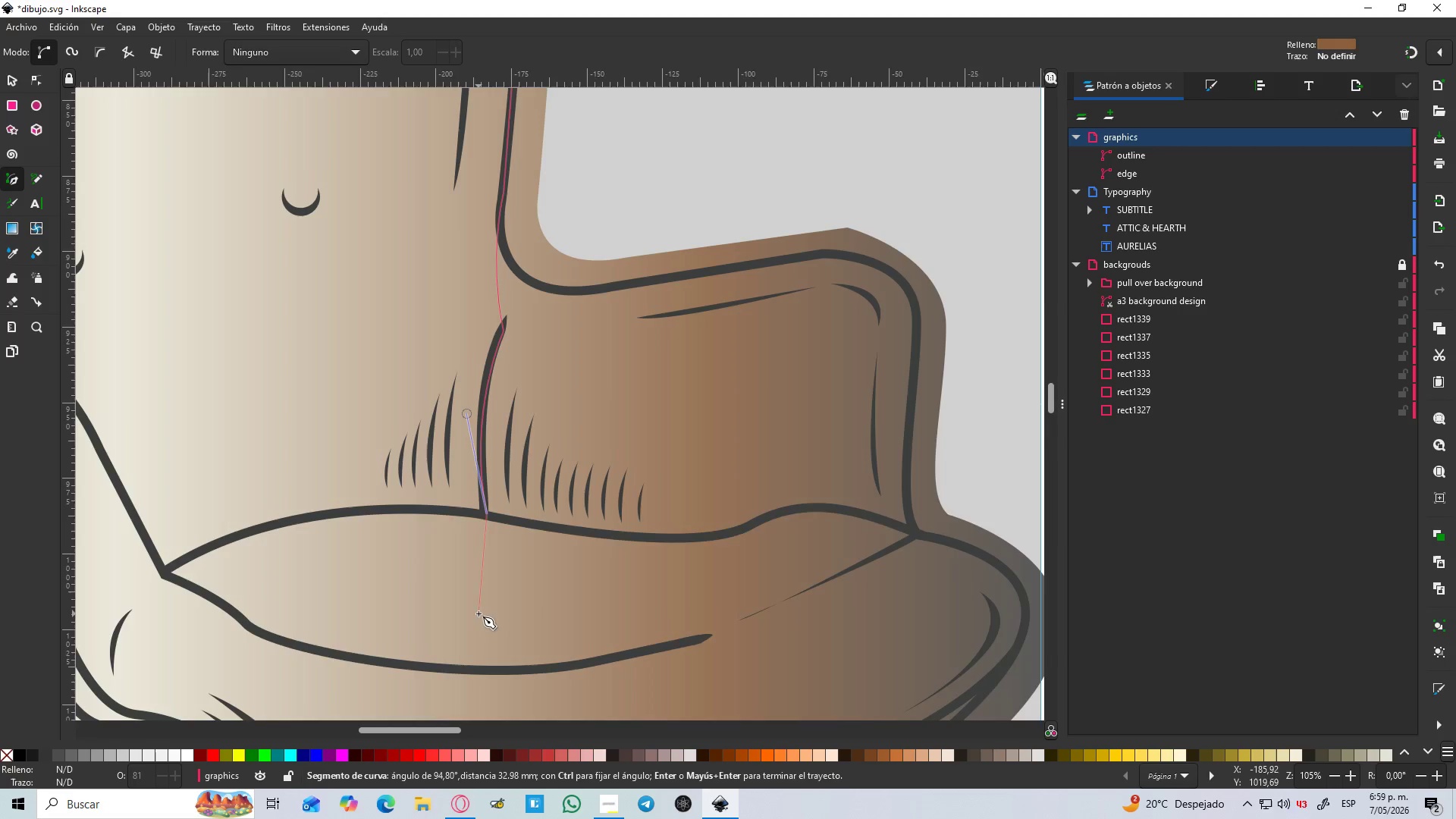 
hold_key(key=Space, duration=0.88)
 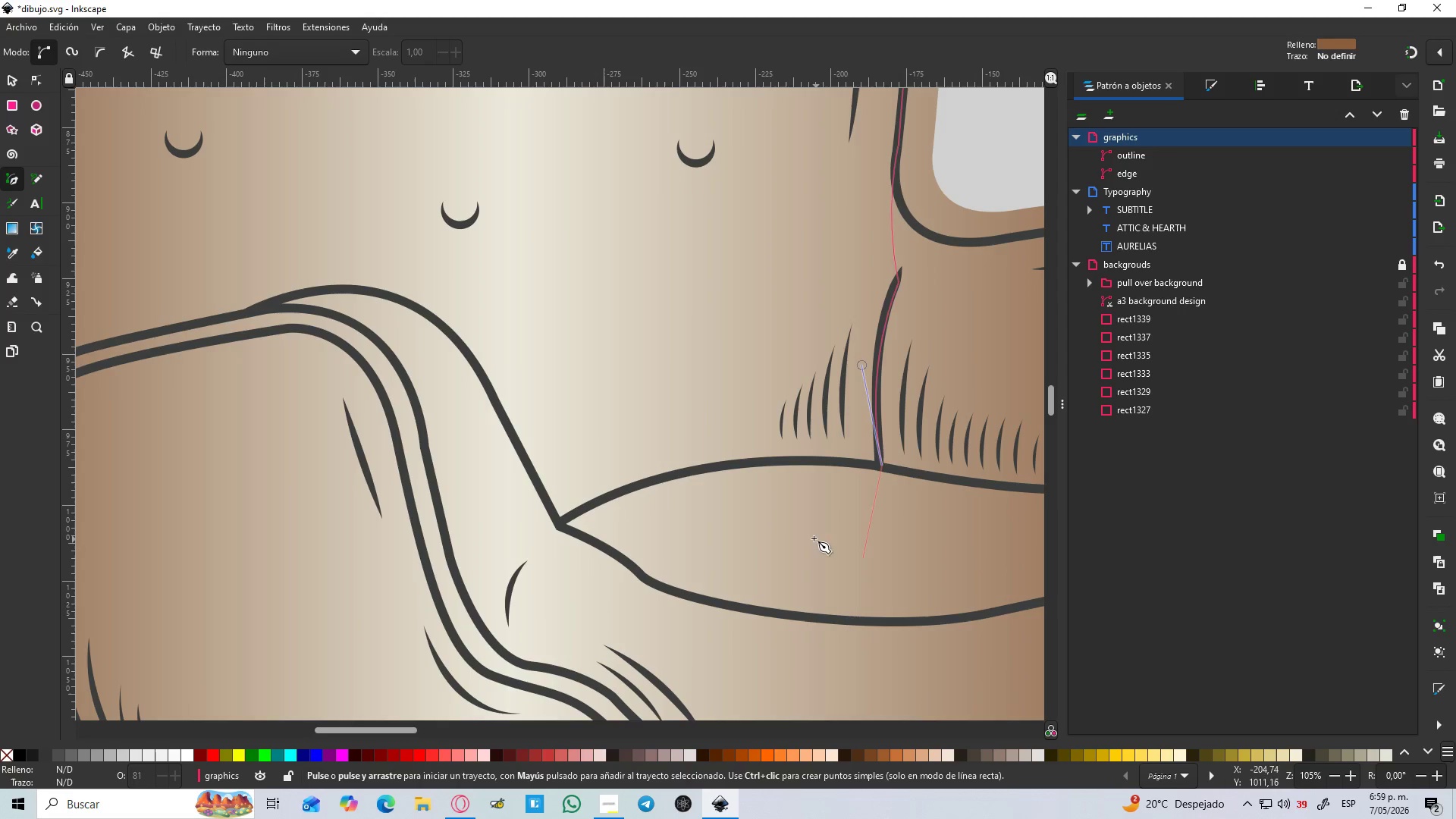 
key(Control+S)
 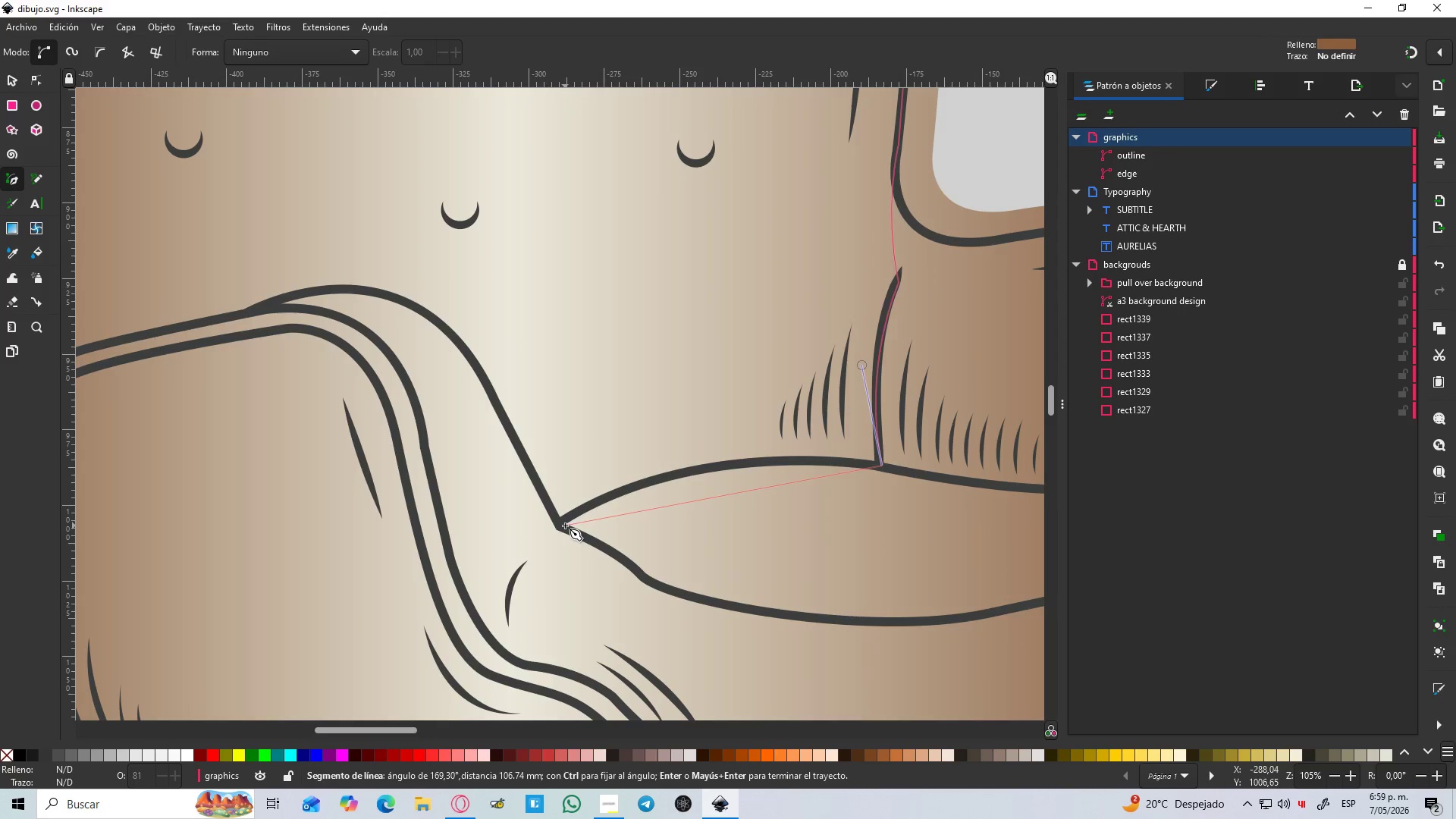 
left_click_drag(start_coordinate=[560, 526], to_coordinate=[429, 619])
 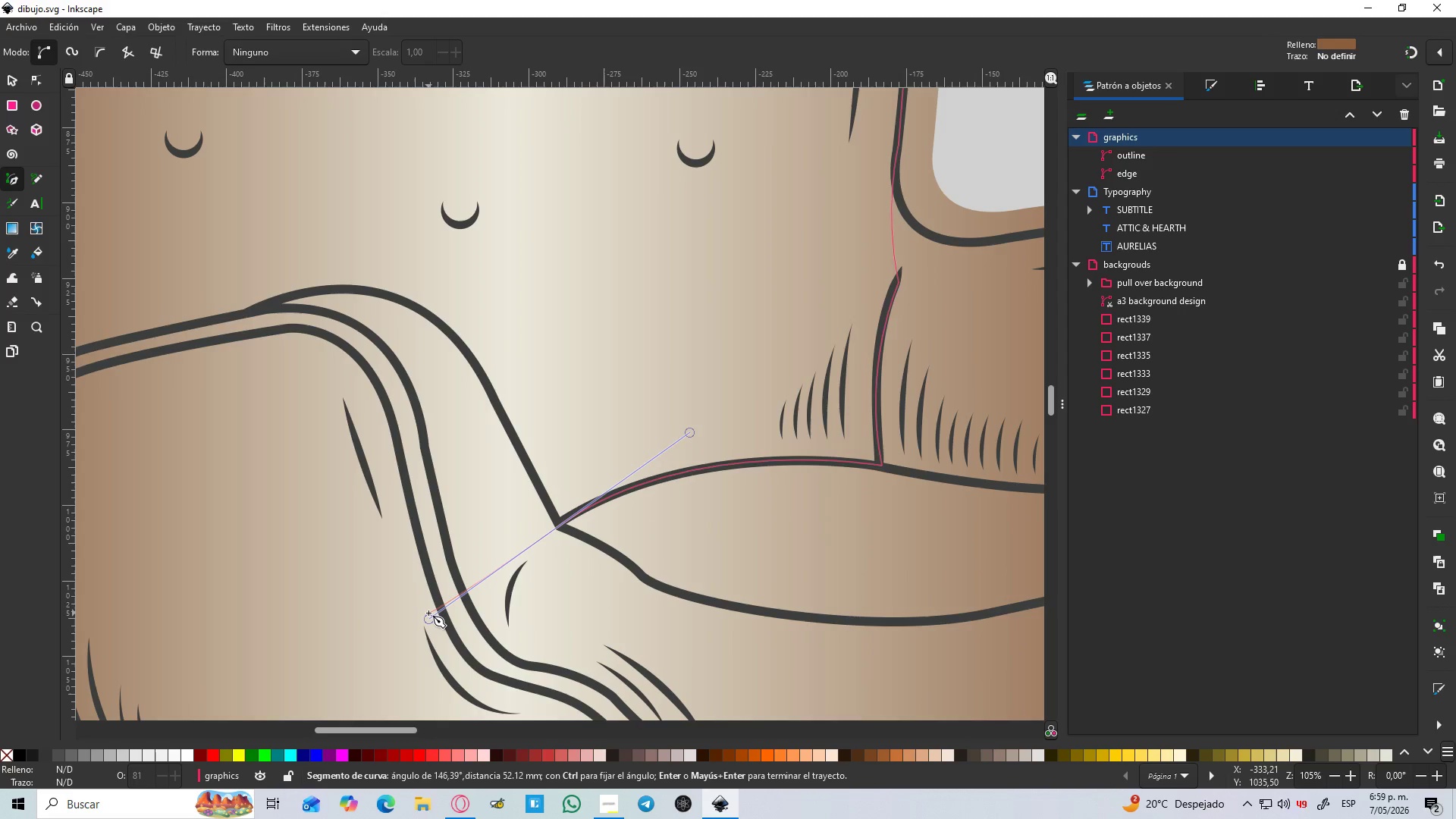 
key(Shift+L)
 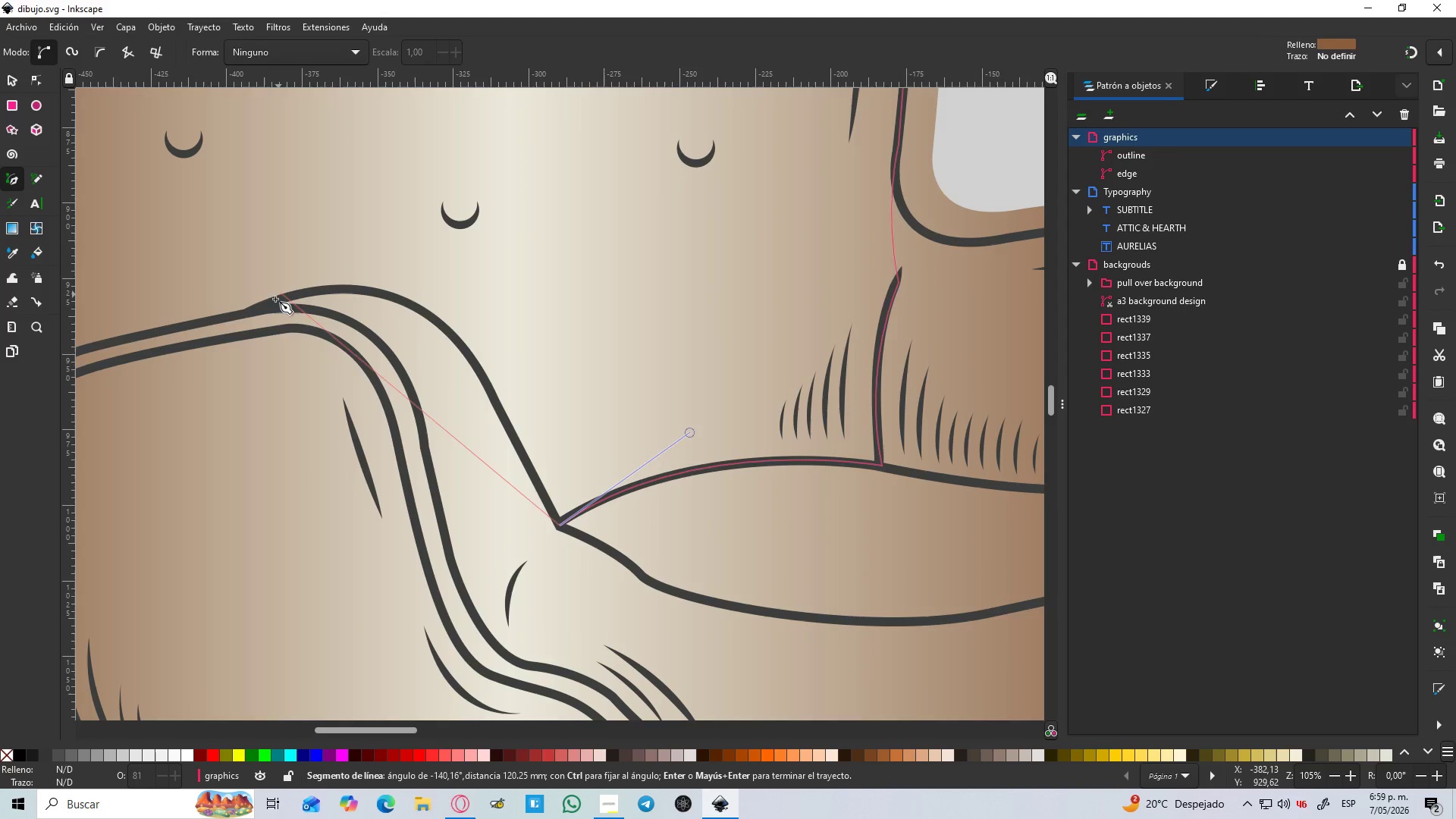 
left_click_drag(start_coordinate=[264, 306], to_coordinate=[45, 391])
 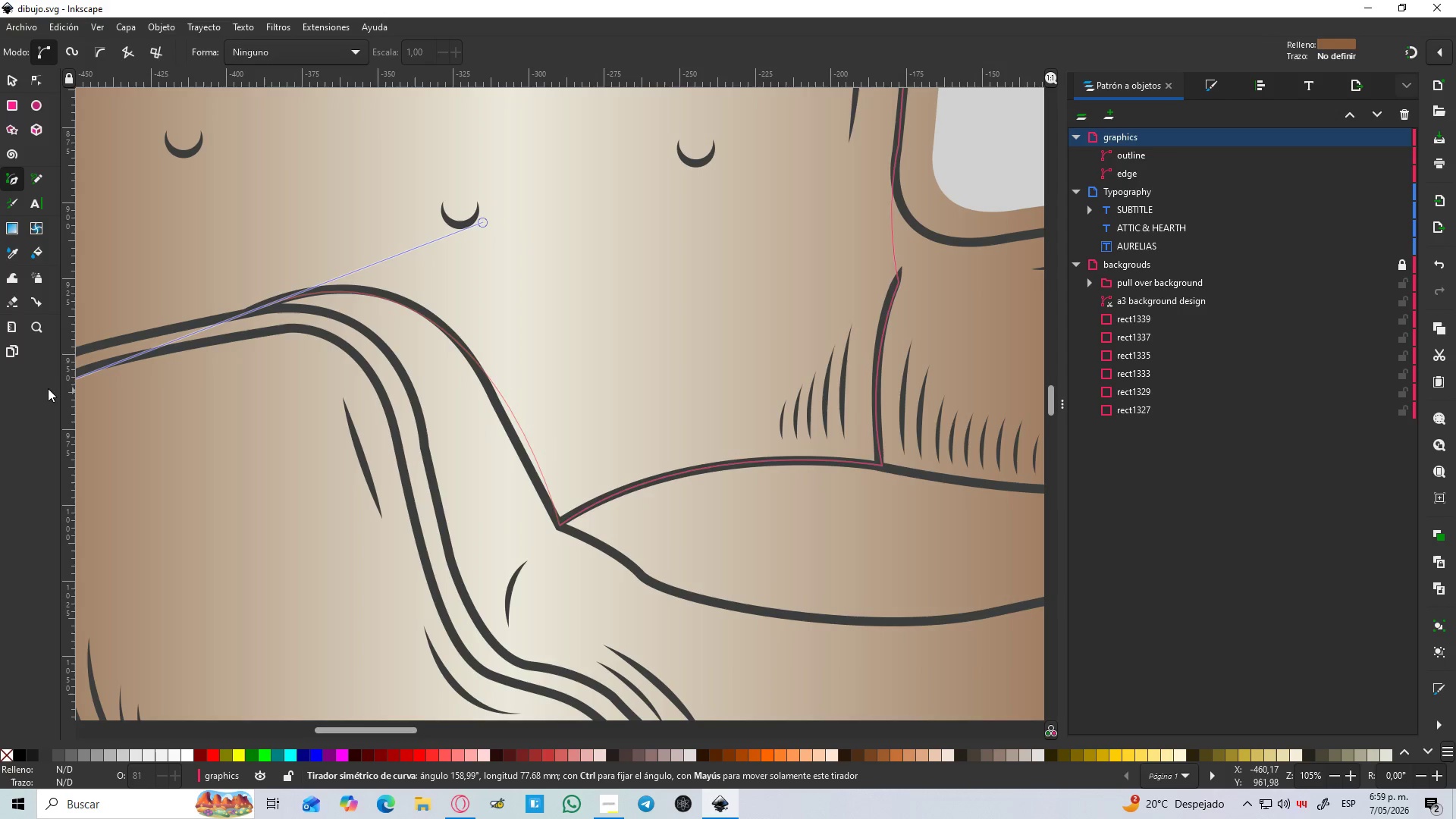 
key(Control+Z)
 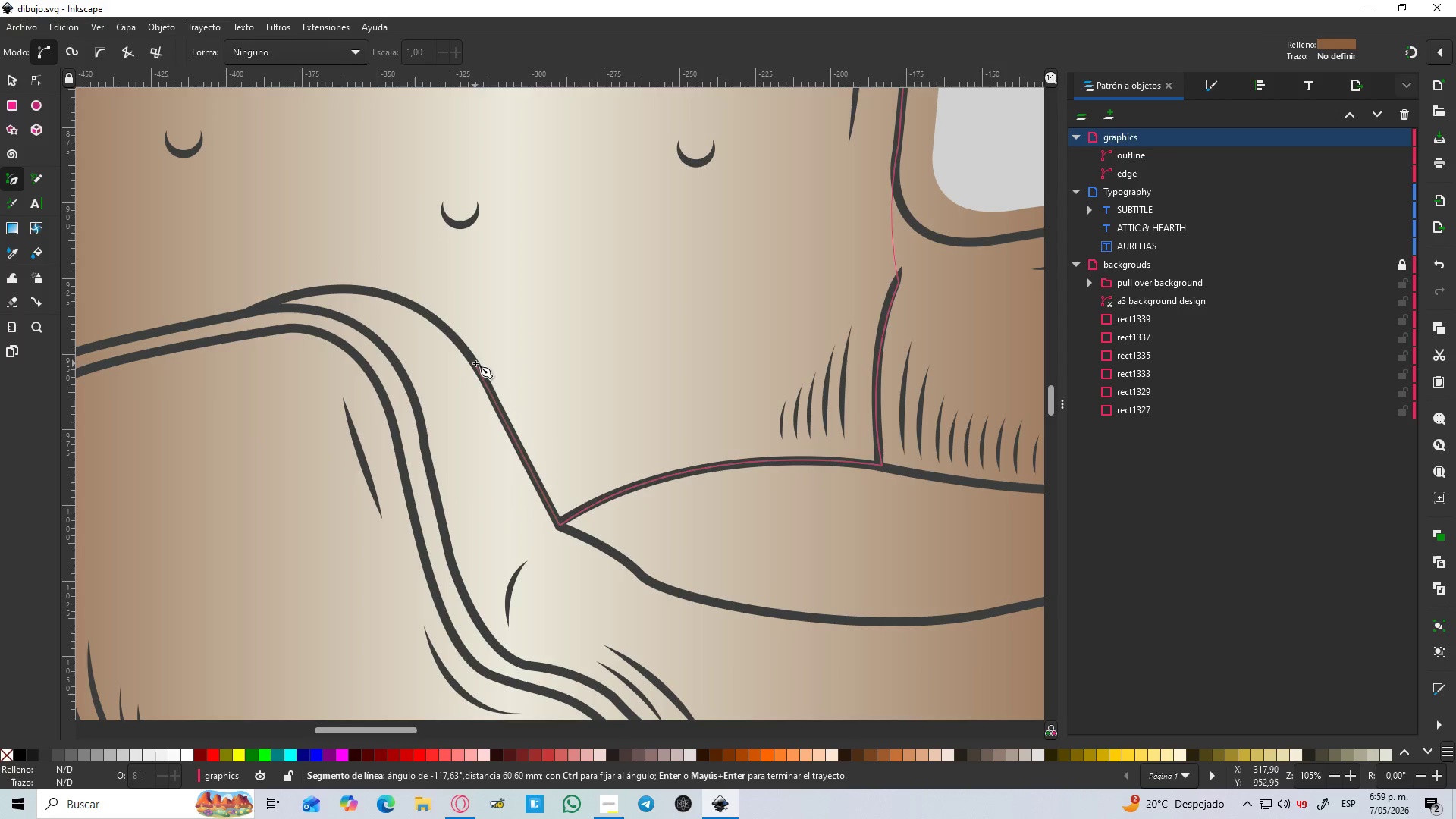 
left_click([475, 363])
 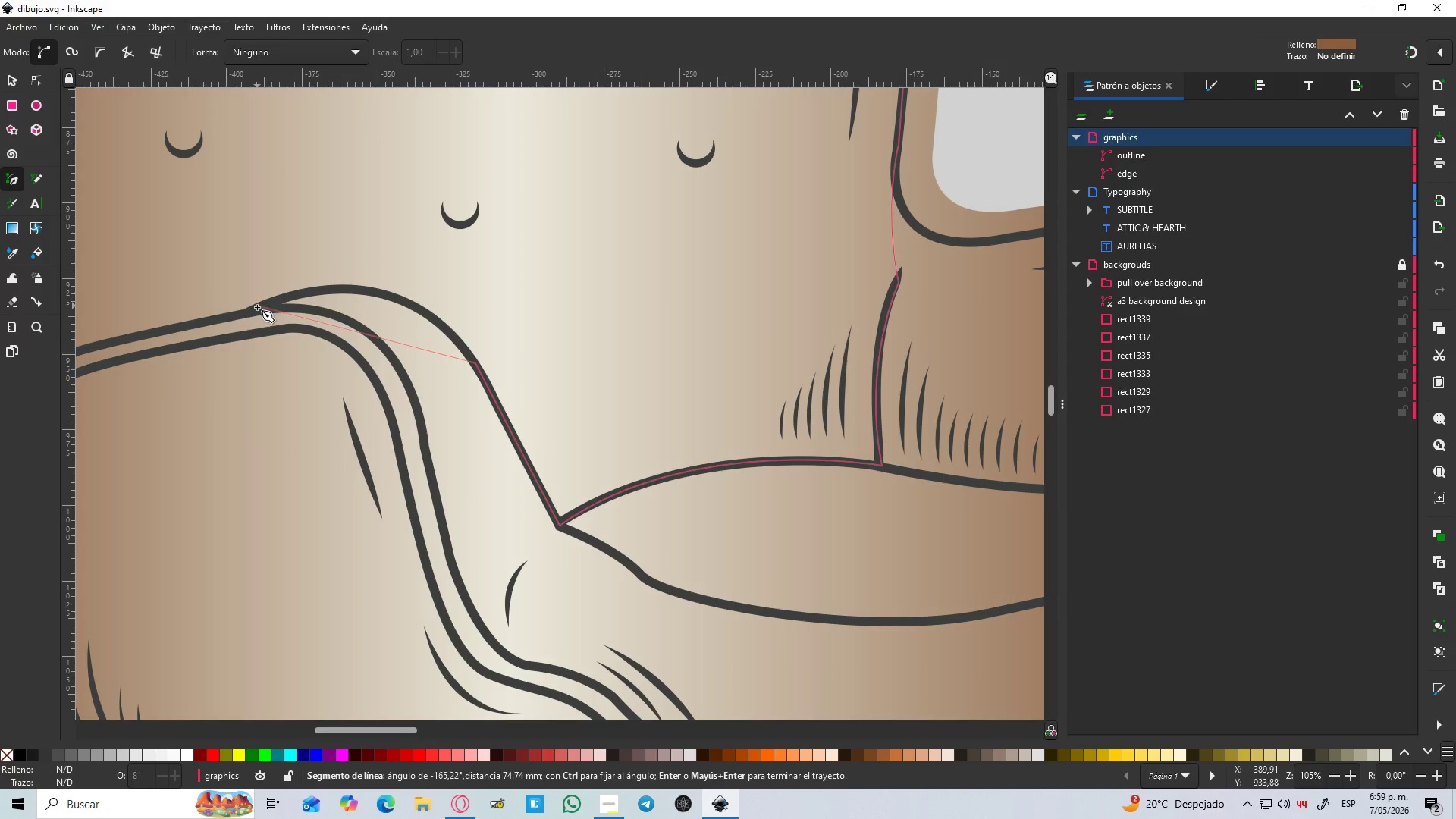 
left_click_drag(start_coordinate=[256, 309], to_coordinate=[96, 376])
 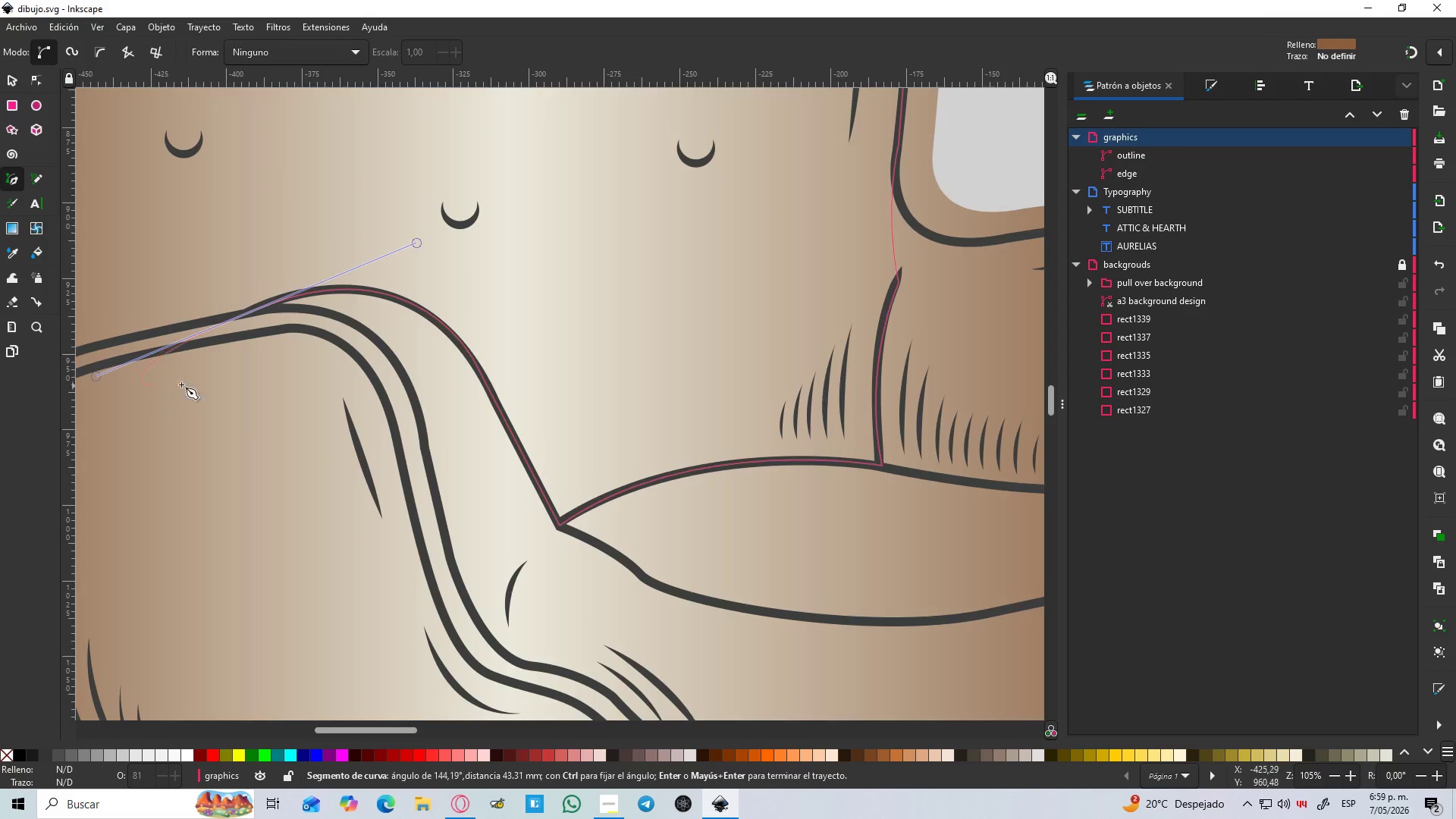 
hold_key(key=Space, duration=0.45)
 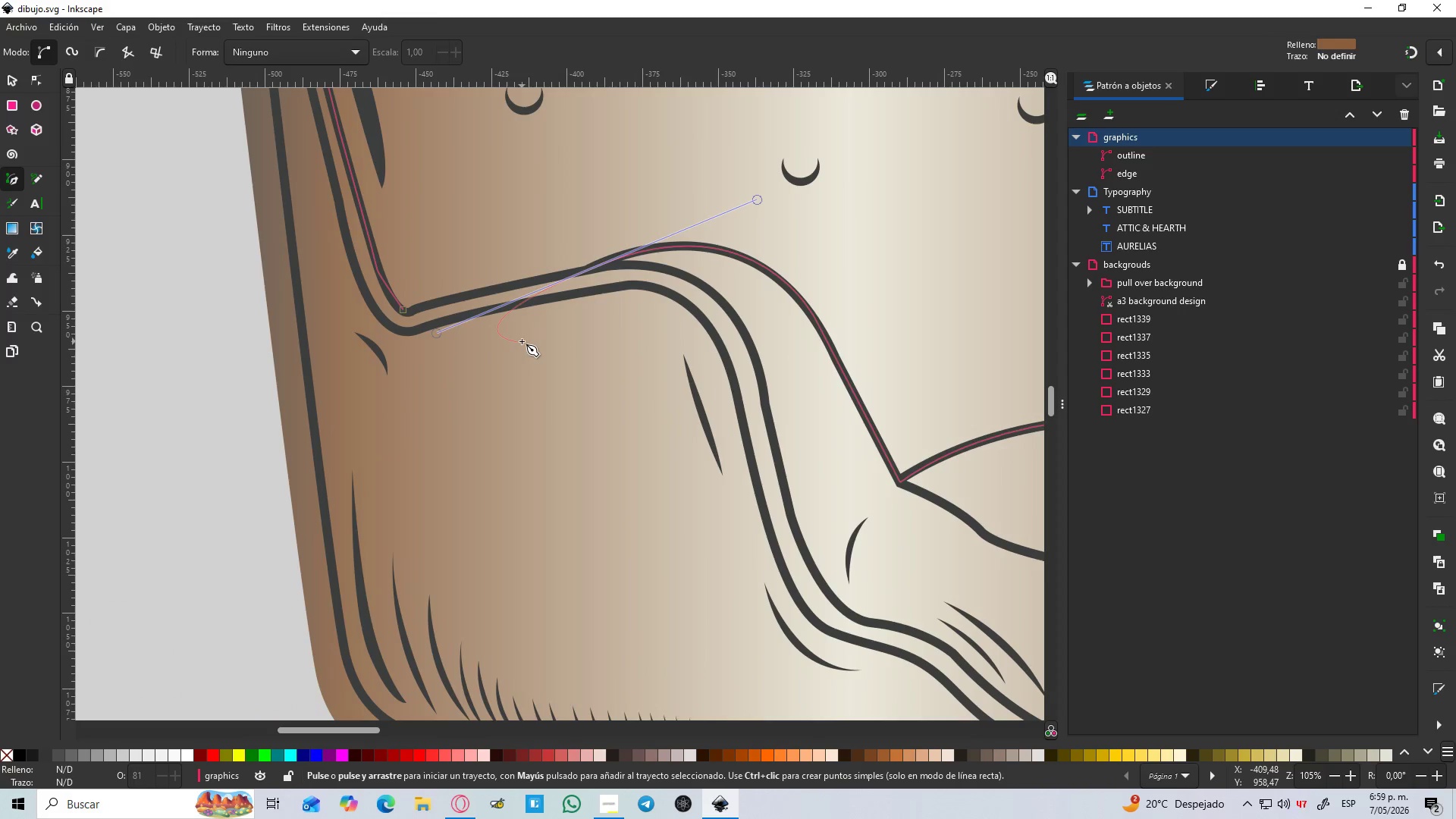 
key(Shift+L)
 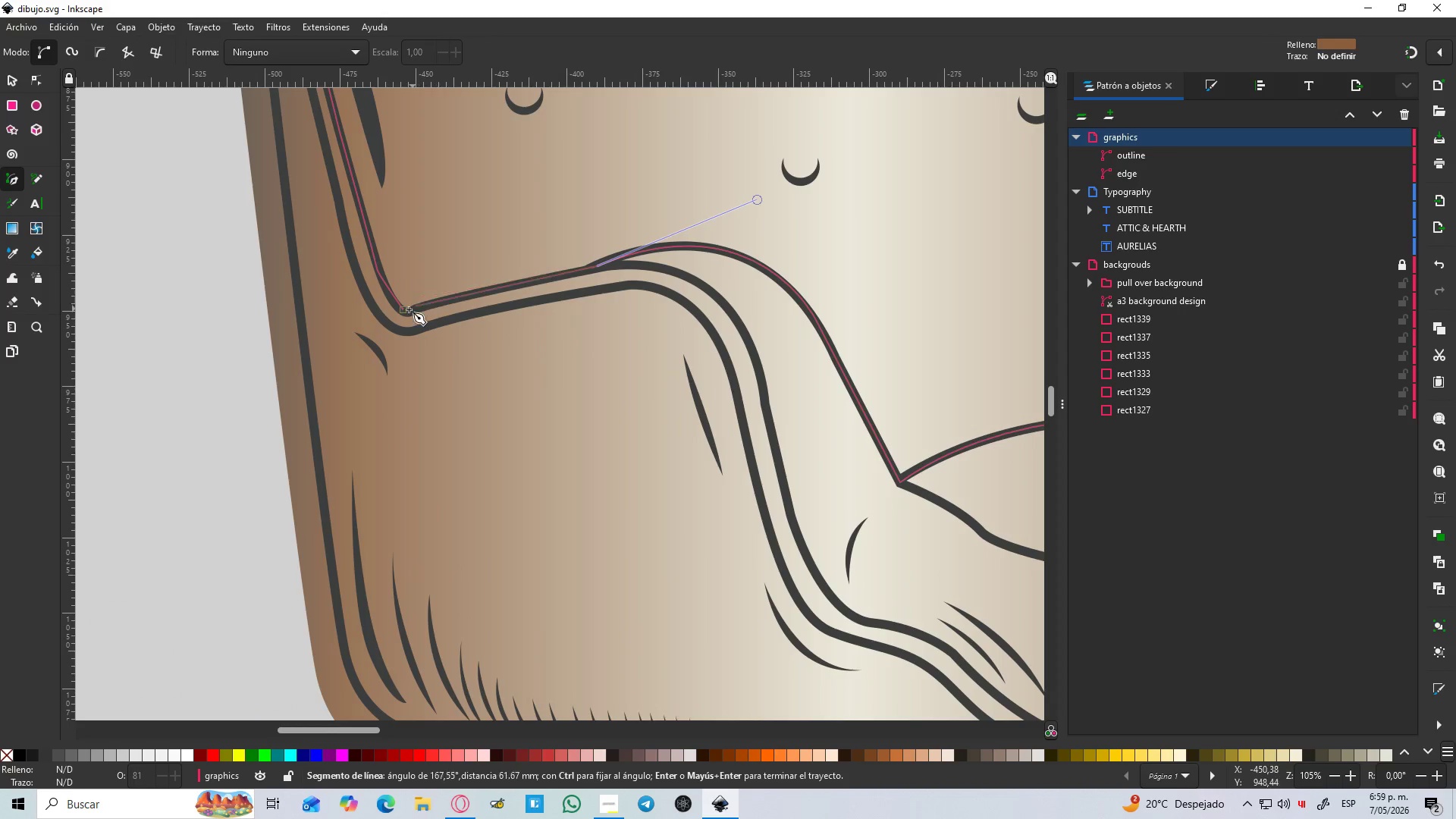 
left_click([402, 310])
 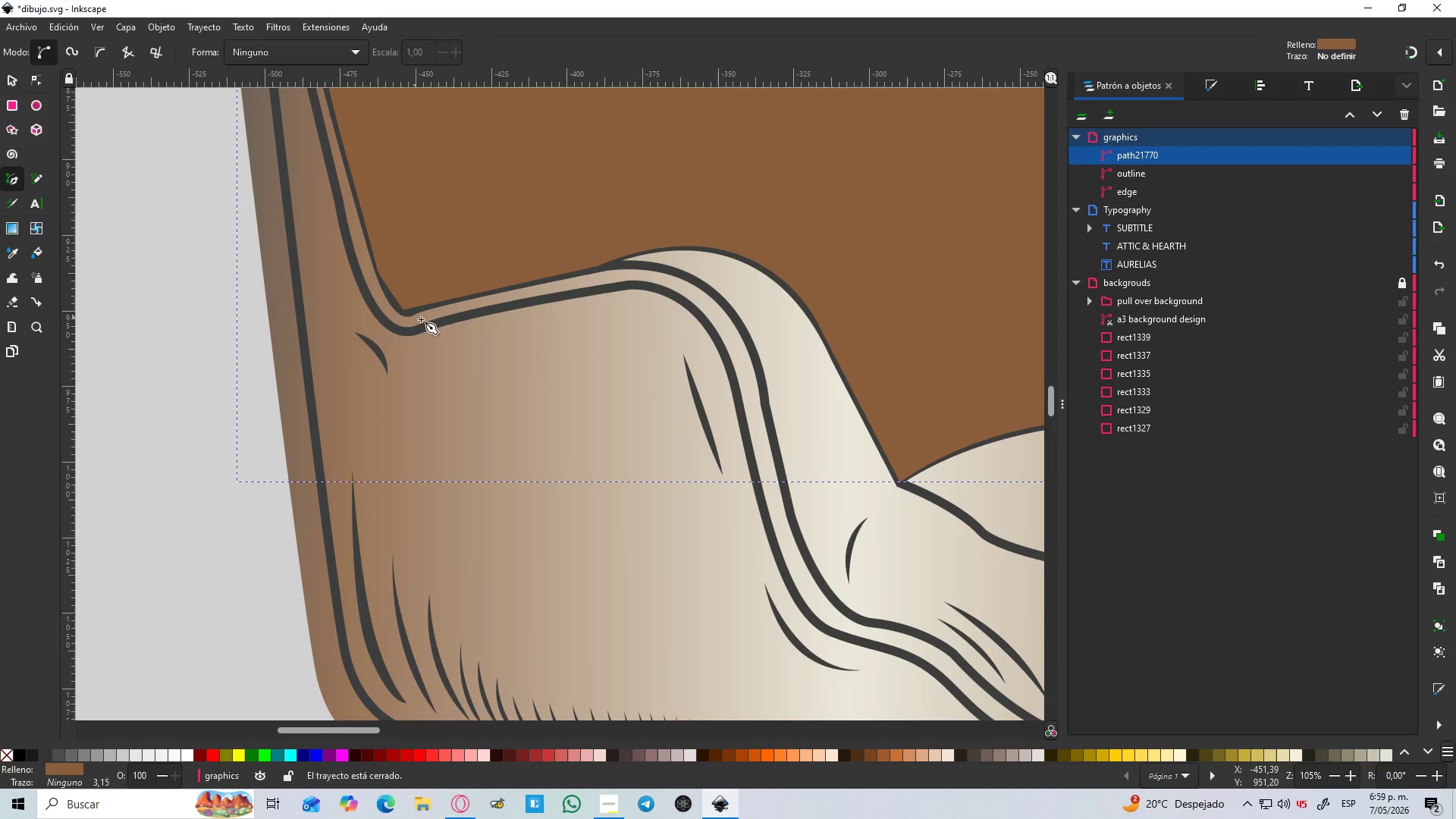 
hold_key(key=ControlLeft, duration=0.53)
scroll: coordinate [457, 323], scroll_direction: down, amount: 4.0
 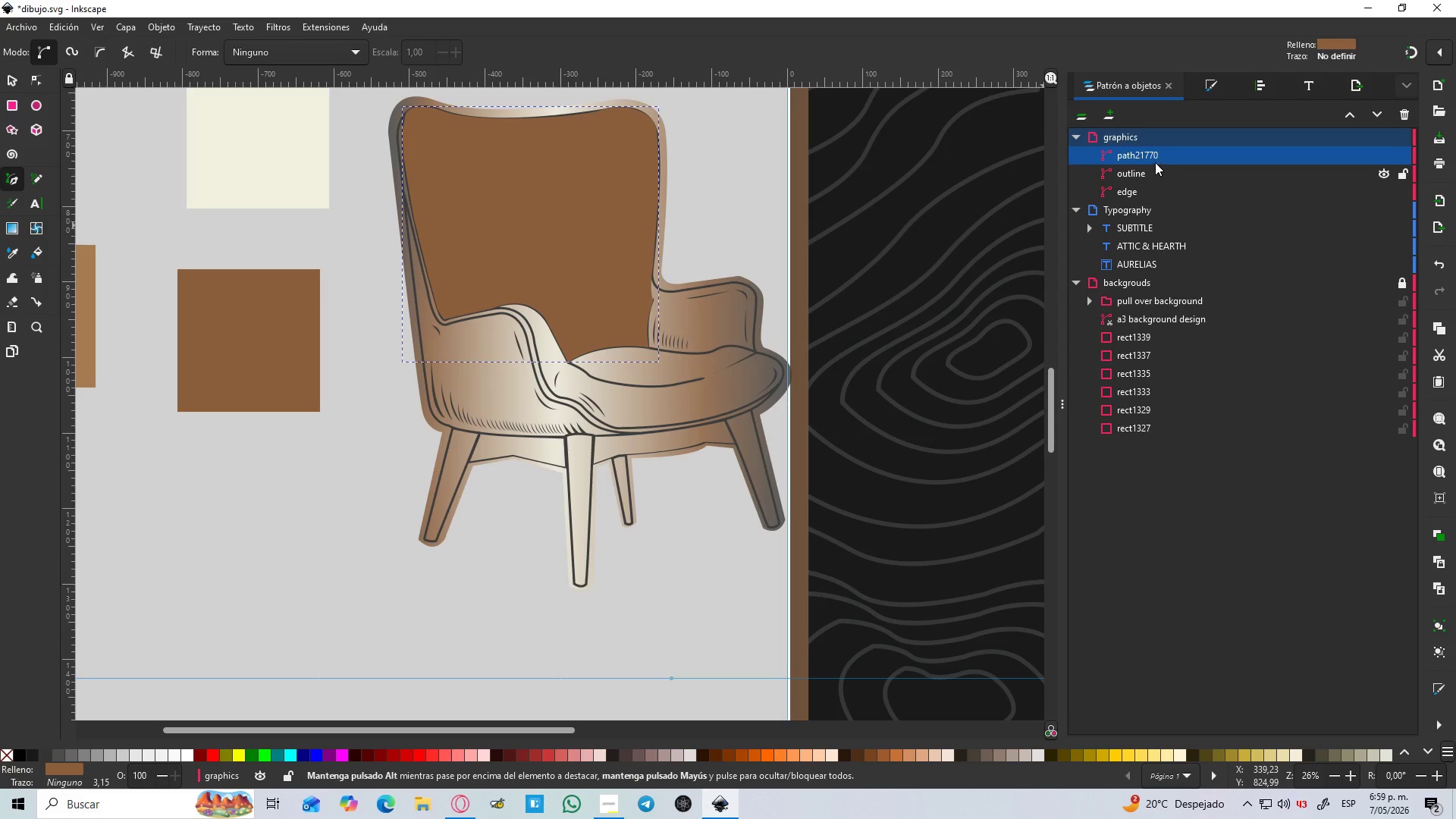 
left_click_drag(start_coordinate=[1151, 153], to_coordinate=[1166, 182])
 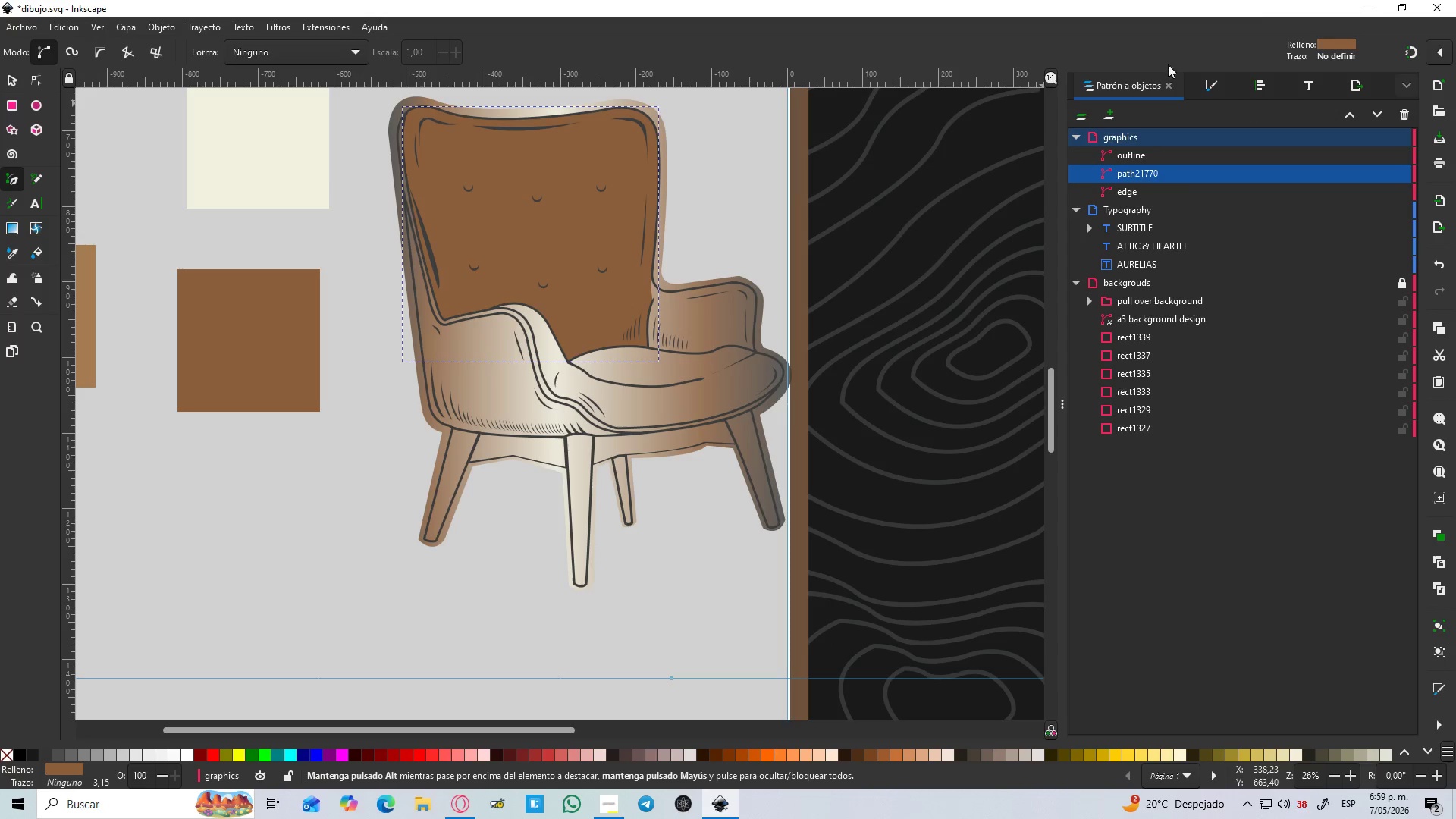 
left_click([17, 228])
 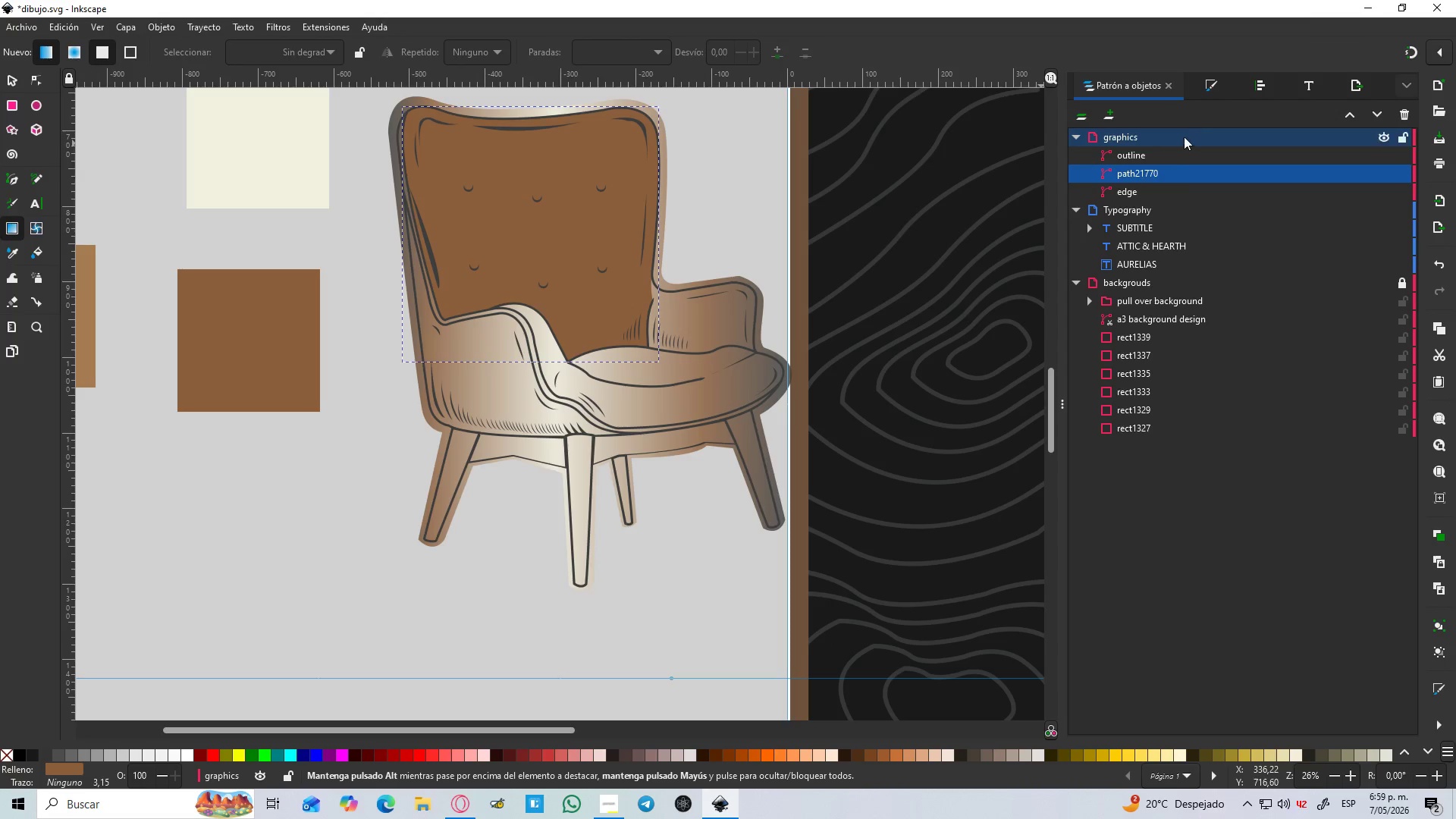 
left_click_drag(start_coordinate=[1207, 93], to_coordinate=[1169, 135])
 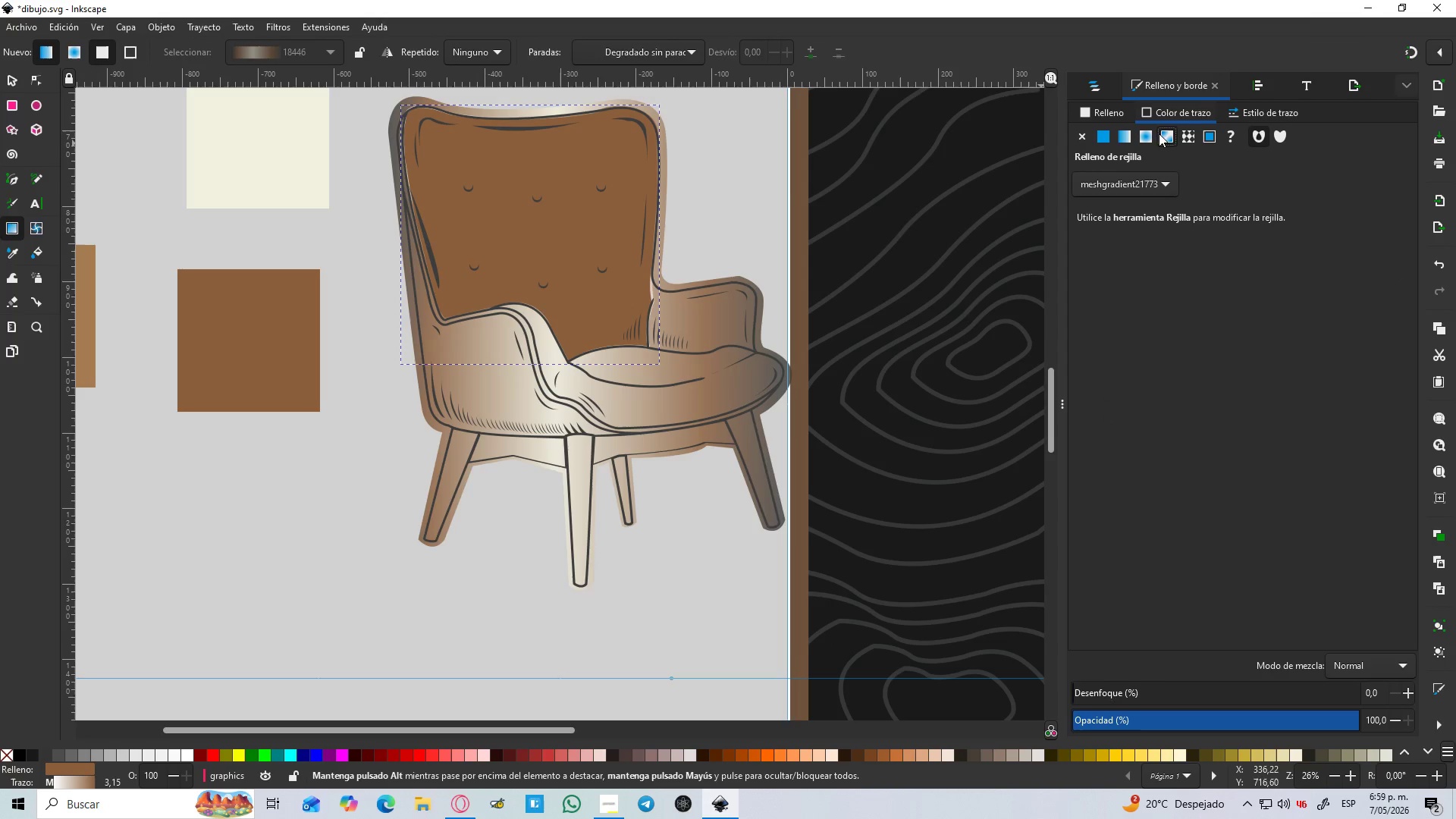 
left_click([1169, 135])
 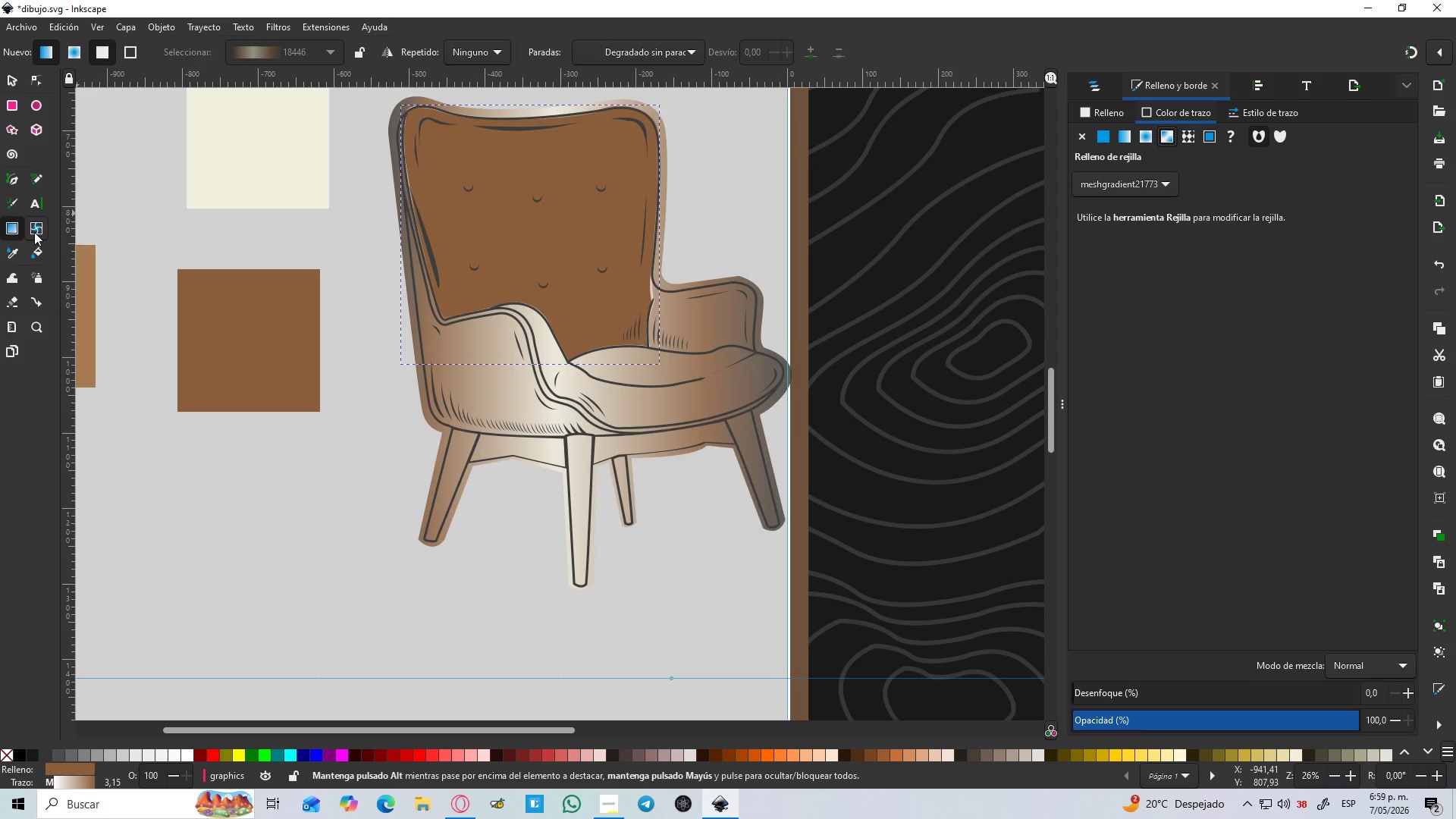 
left_click([34, 232])
 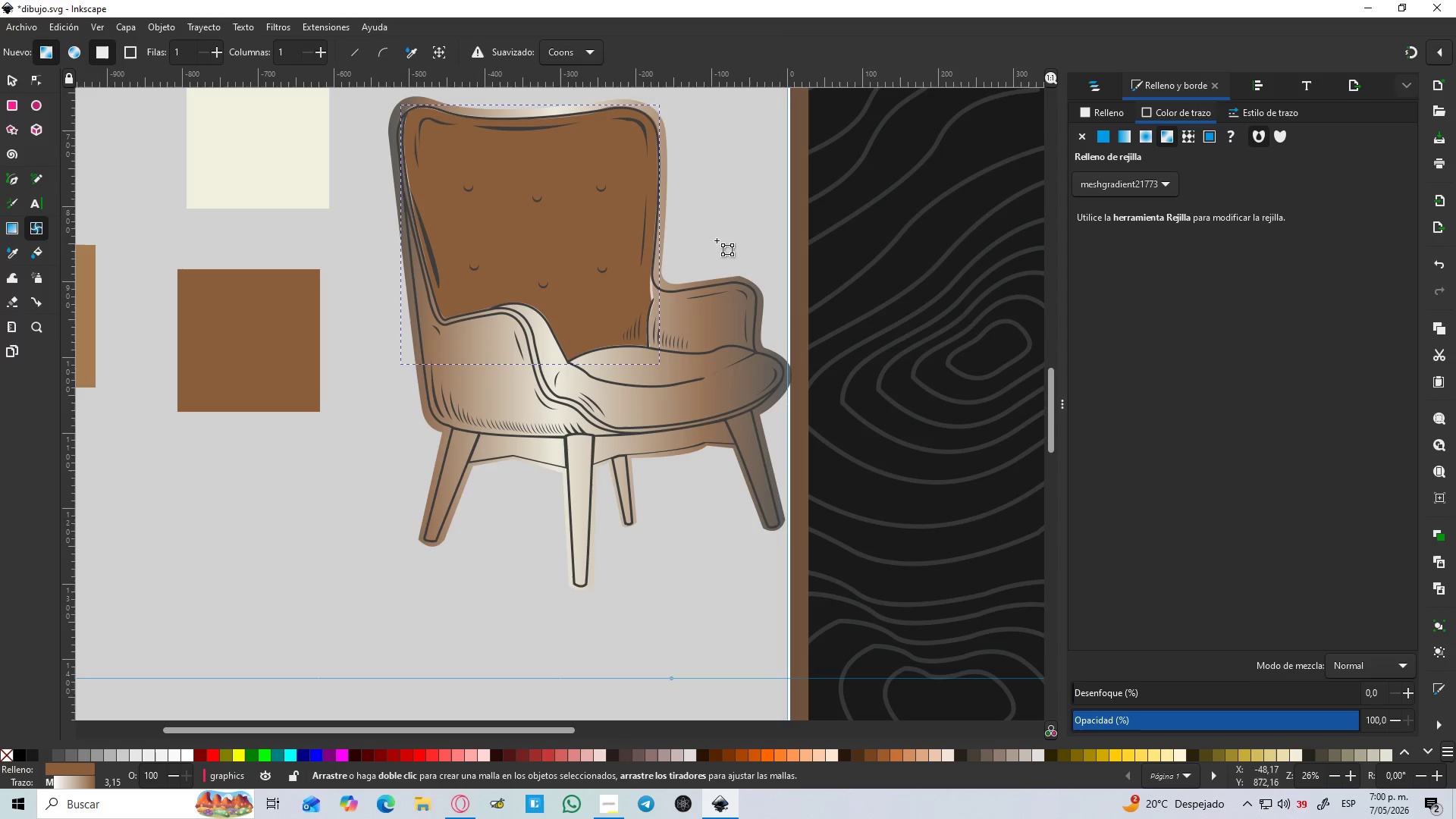 
hold_key(key=ControlLeft, duration=0.75)
scroll: coordinate [583, 253], scroll_direction: up, amount: 5.0
 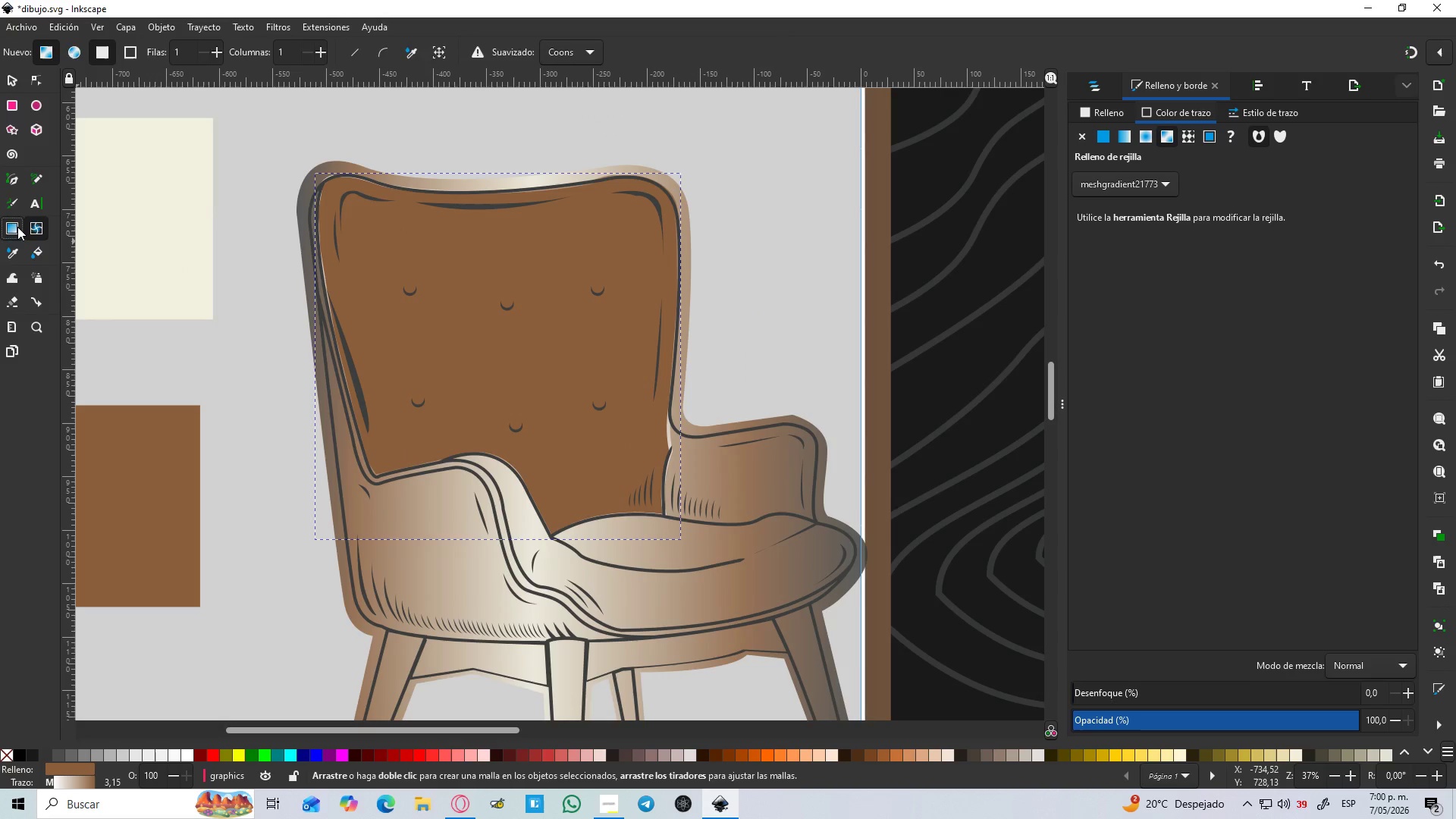 
left_click([37, 224])
 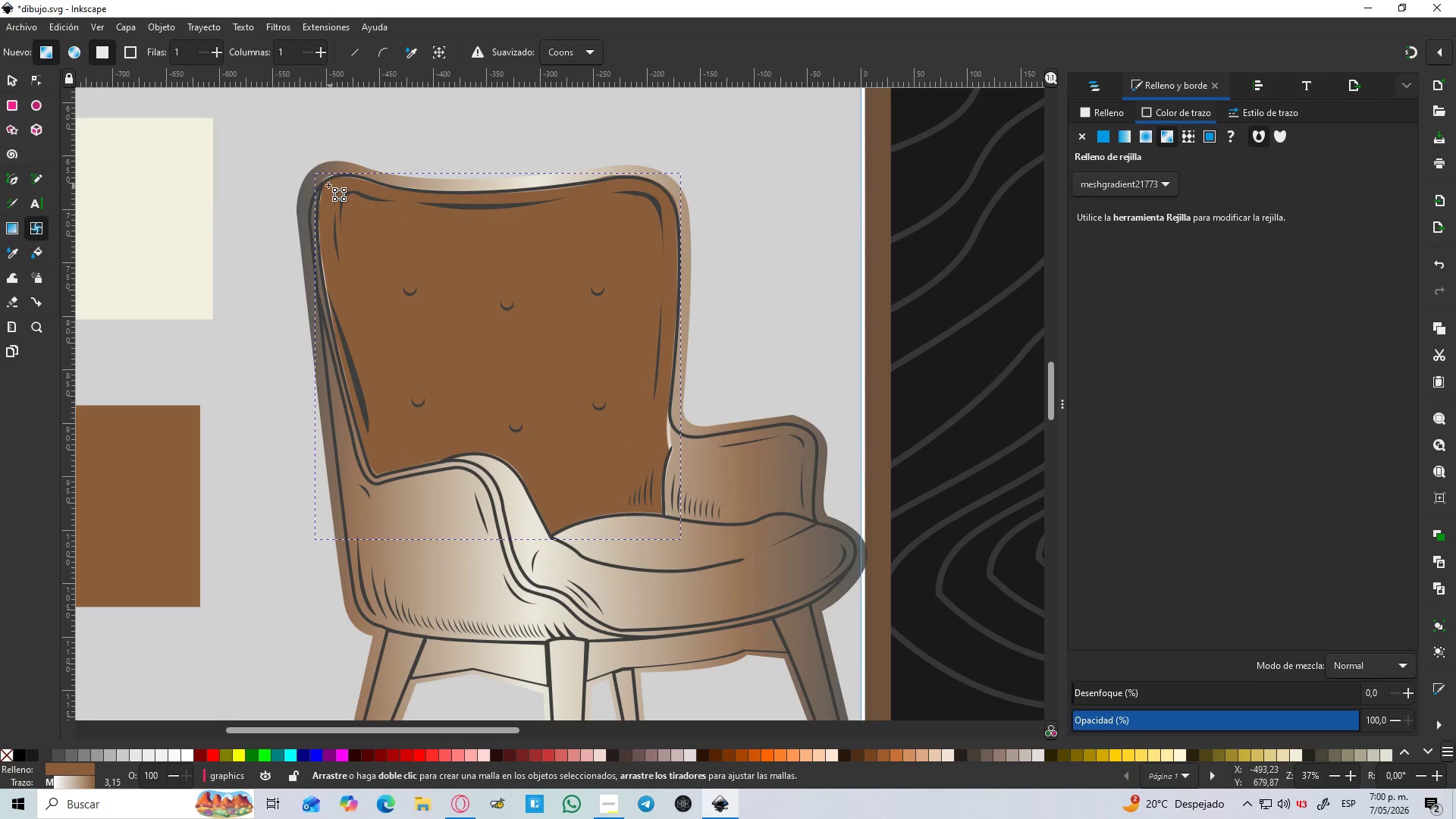 
left_click([378, 232])
 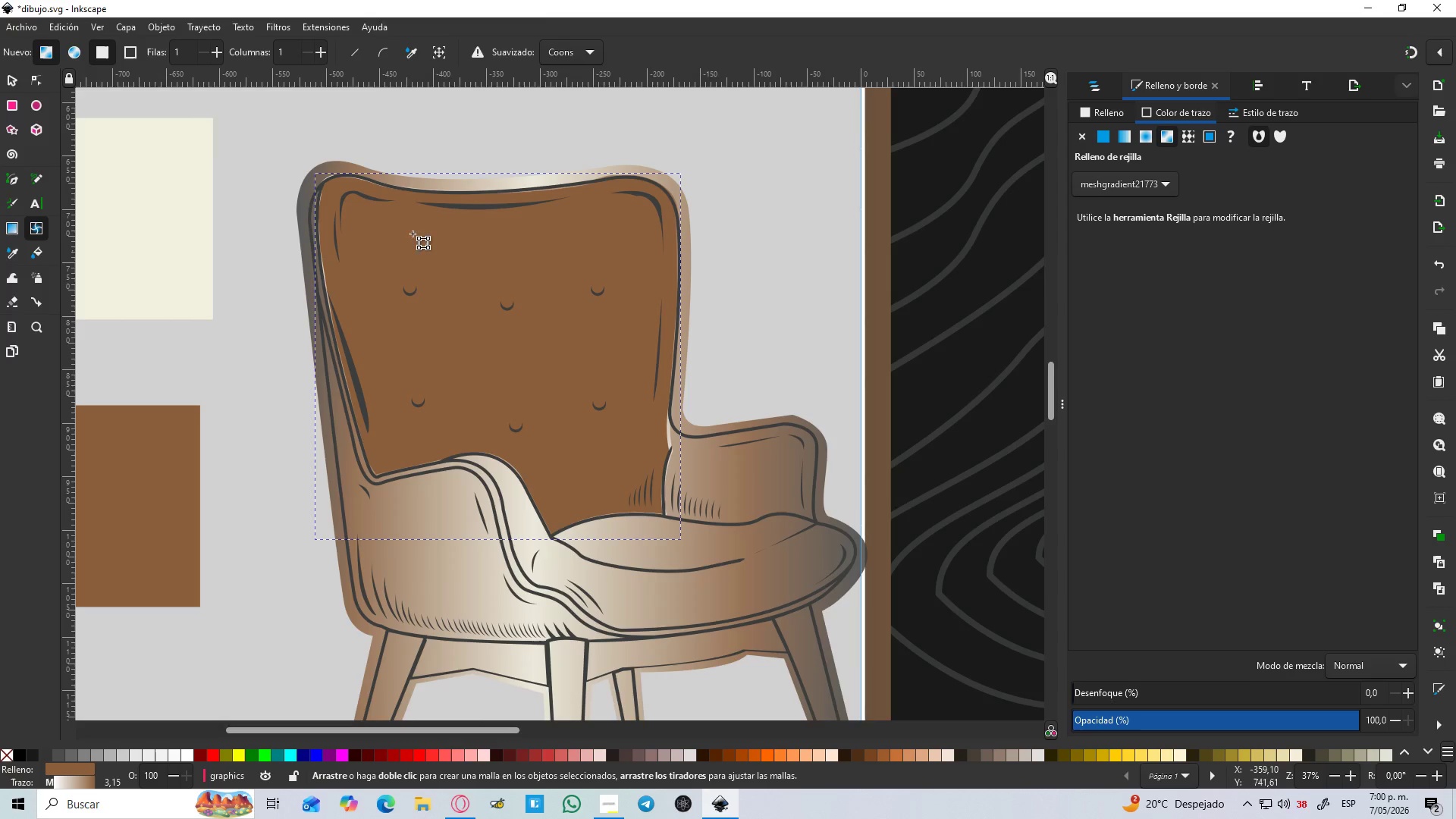 
left_click([8, 94])
 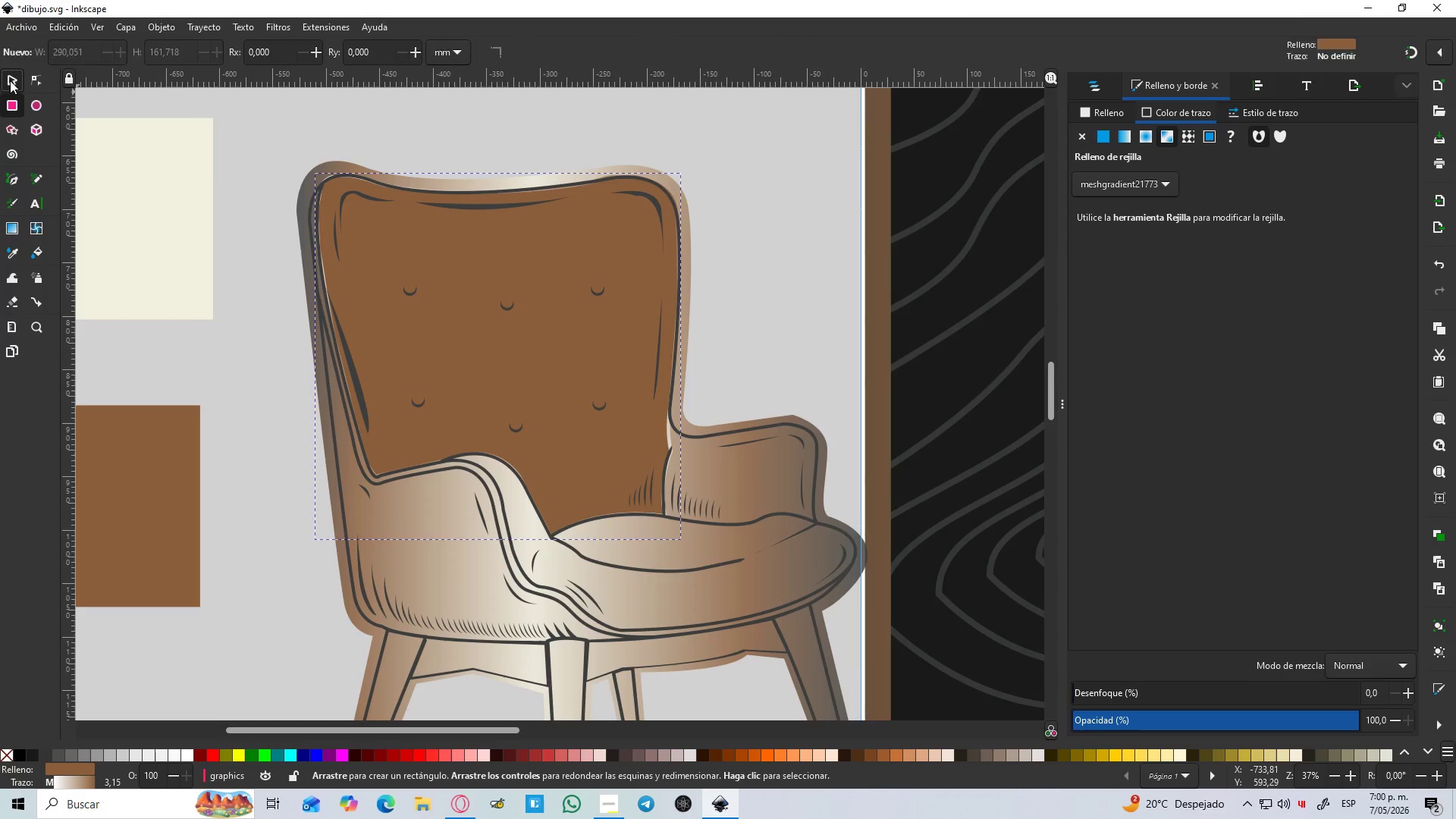 
double_click([505, 256])
 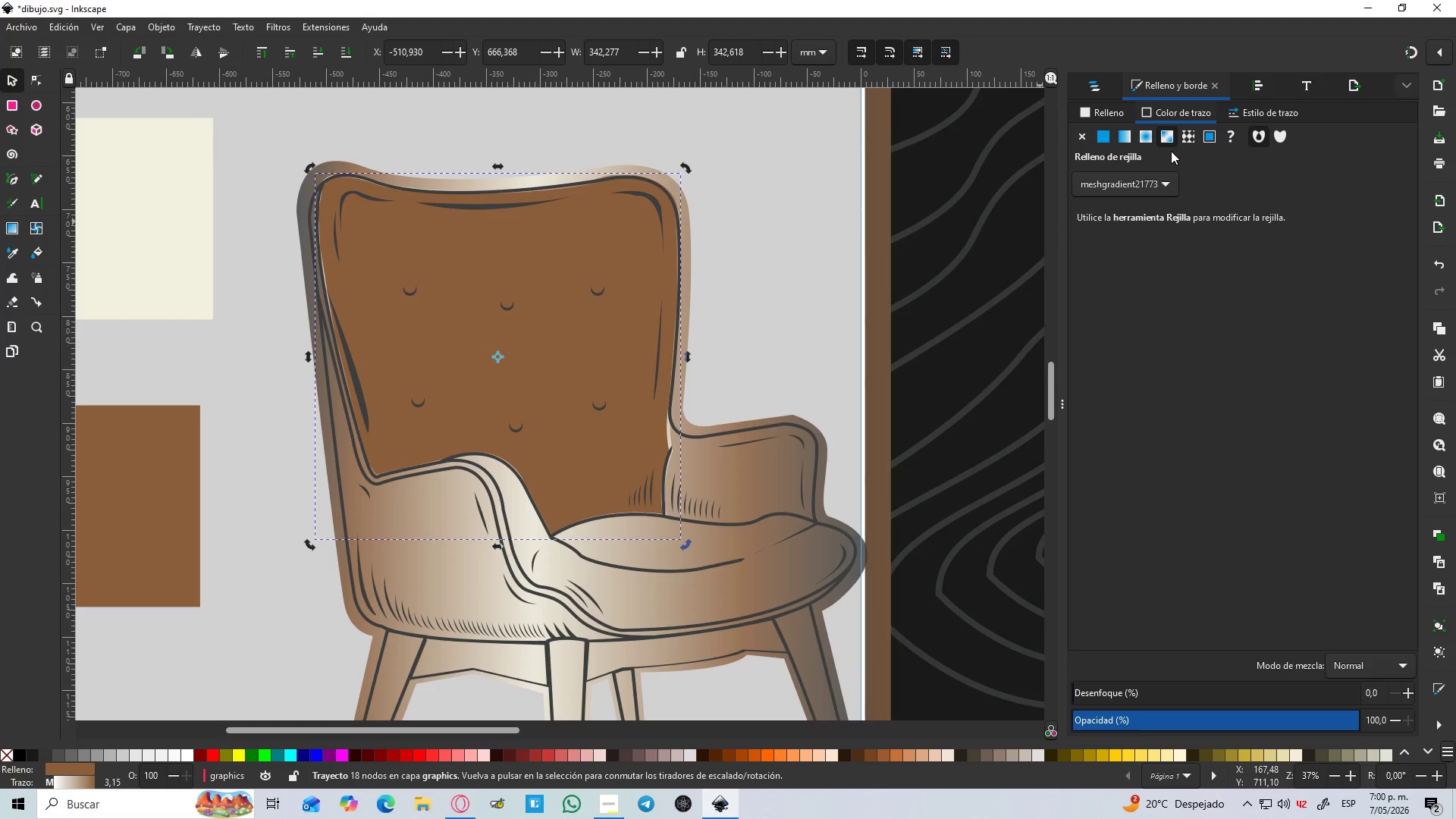 
left_click([1145, 140])
 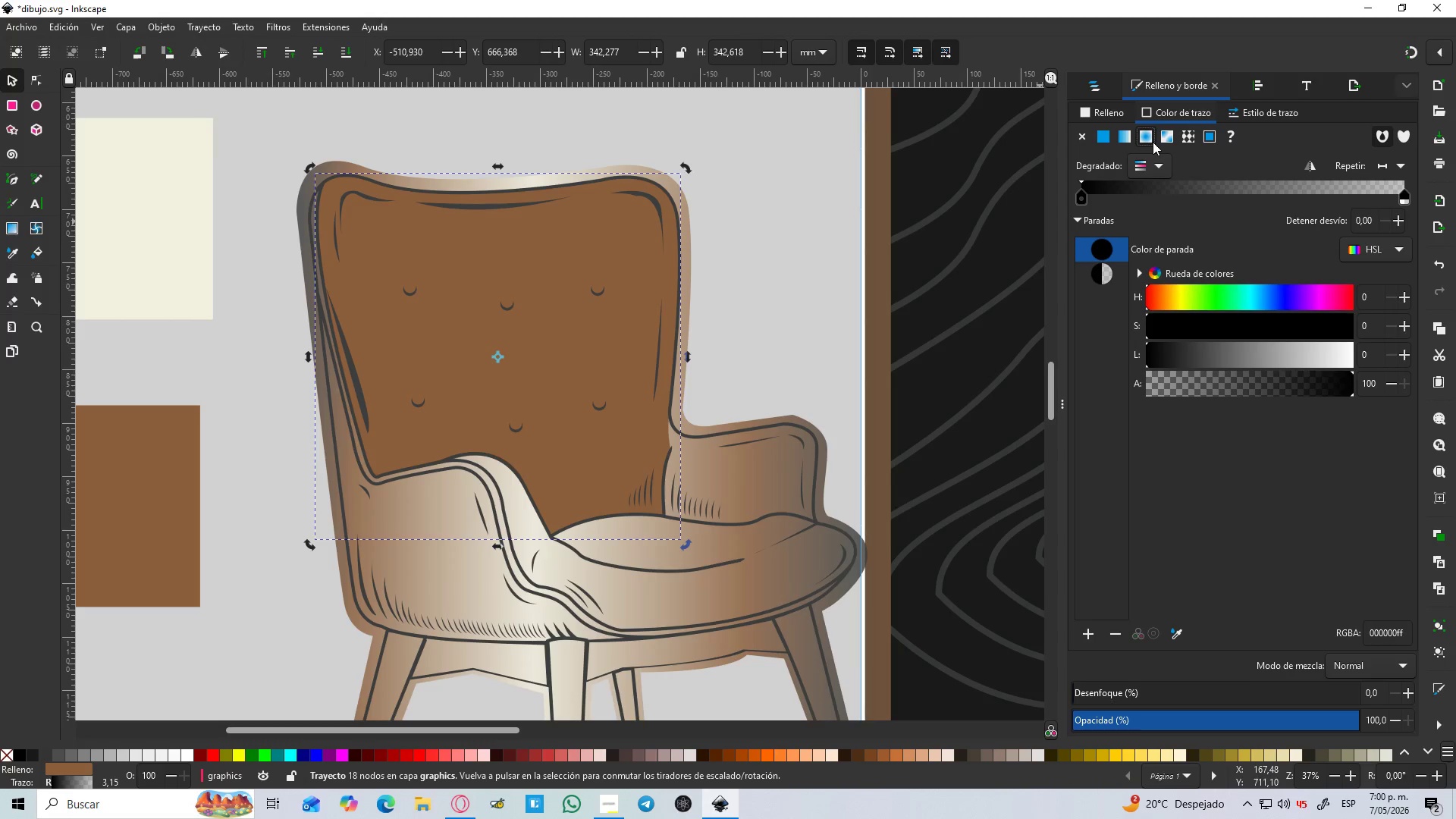 
left_click([1156, 142])
 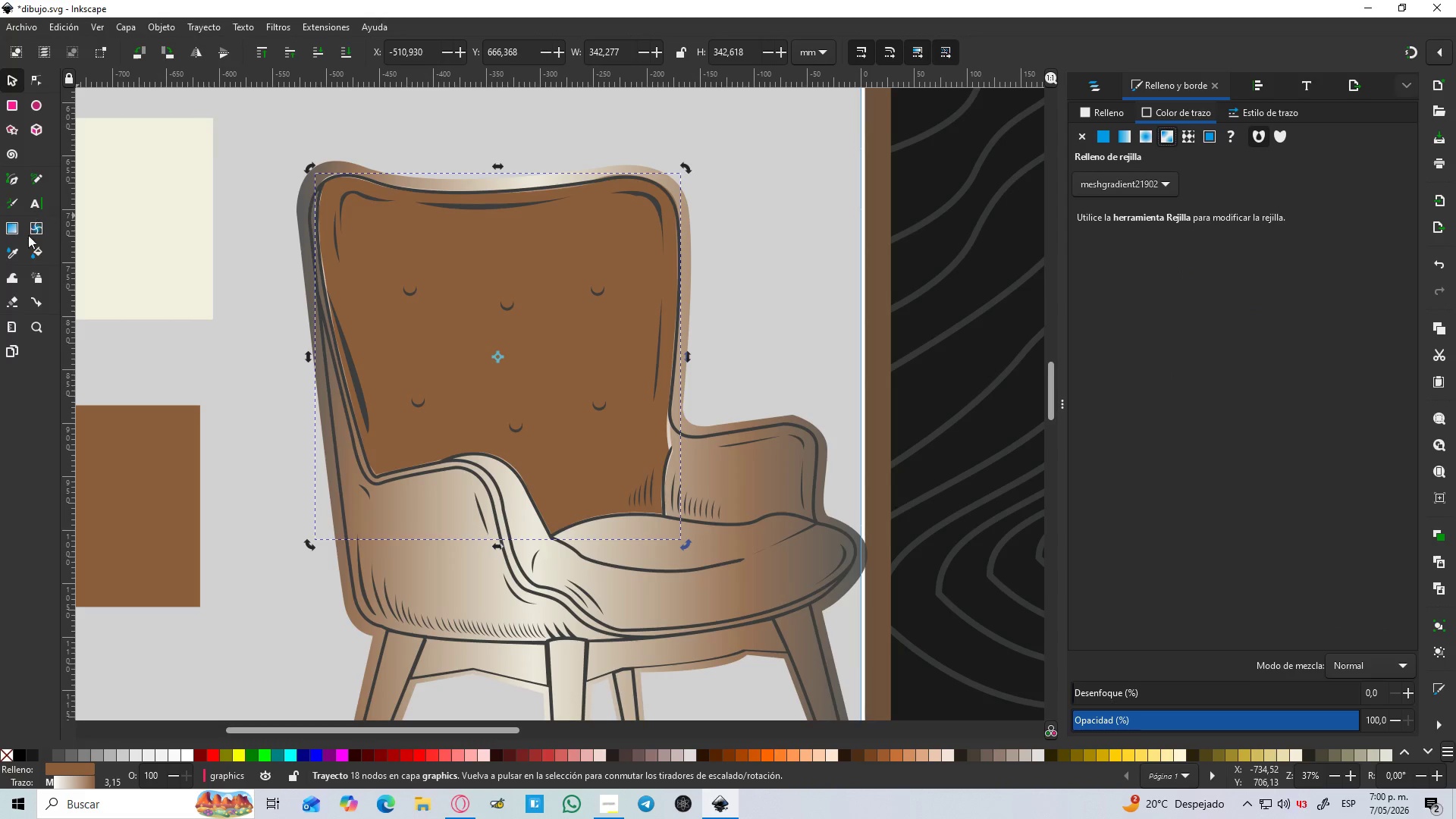 
left_click([36, 225])
 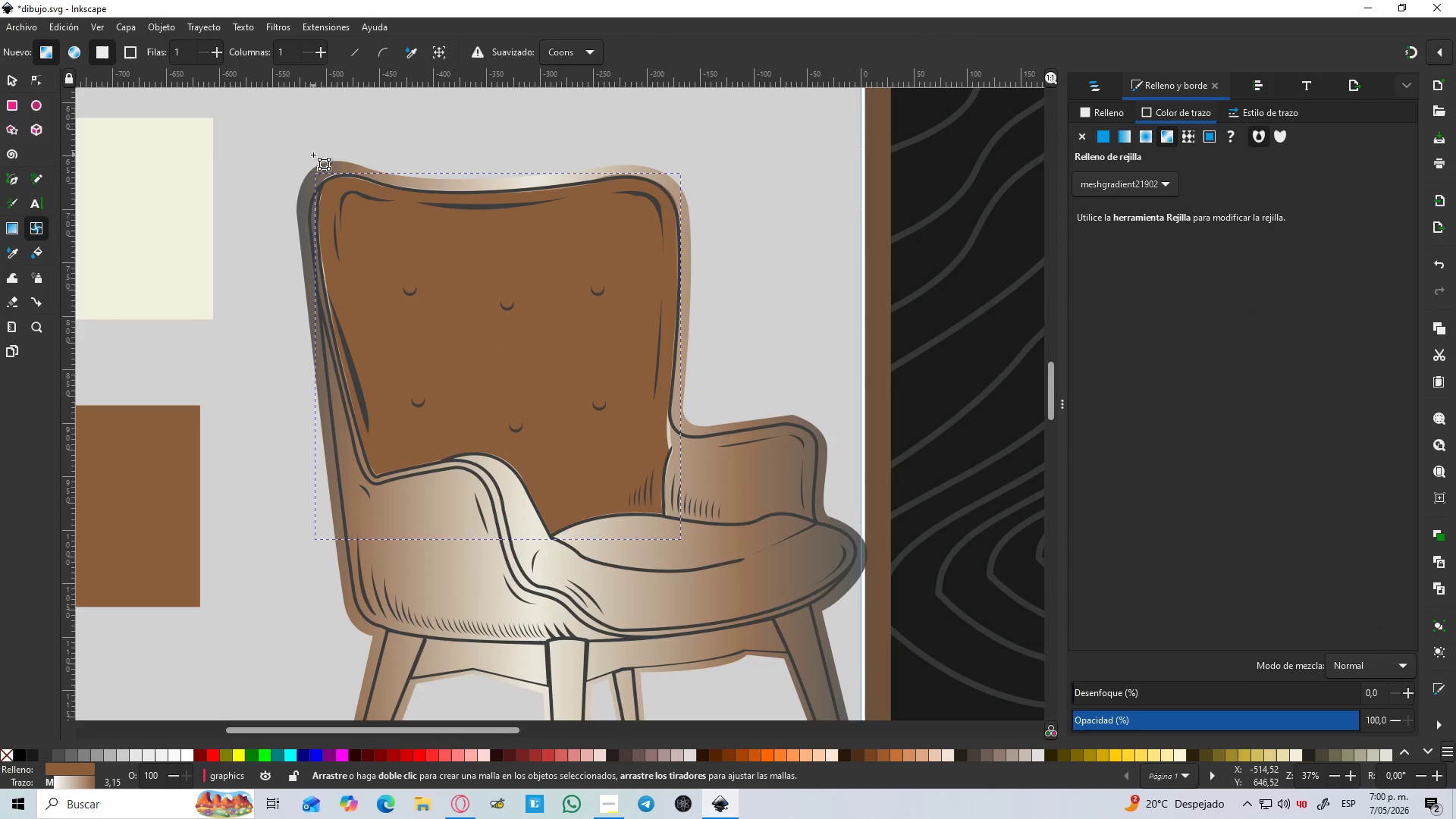 
left_click_drag(start_coordinate=[304, 165], to_coordinate=[353, 187])
 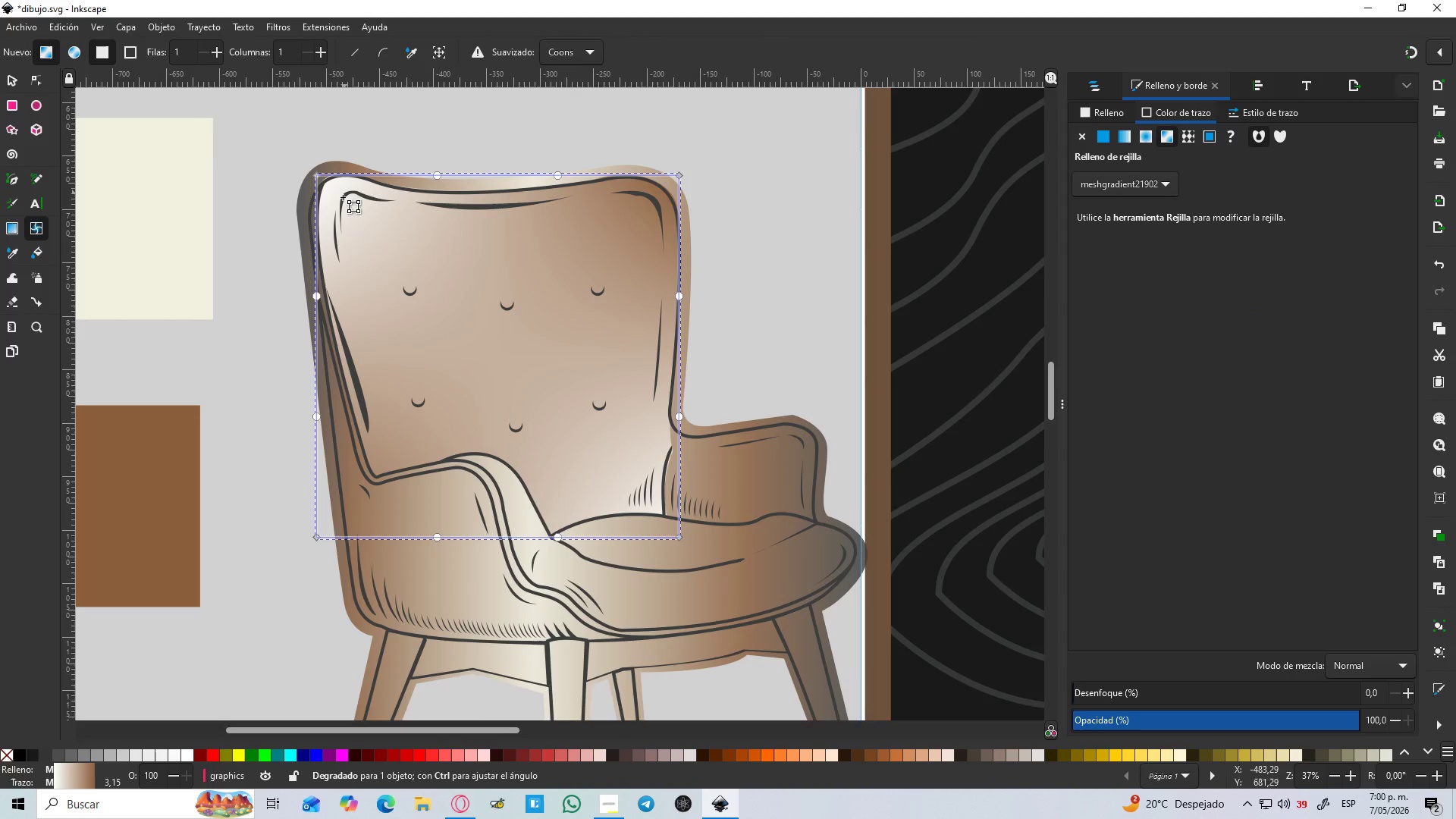 
left_click([343, 200])
 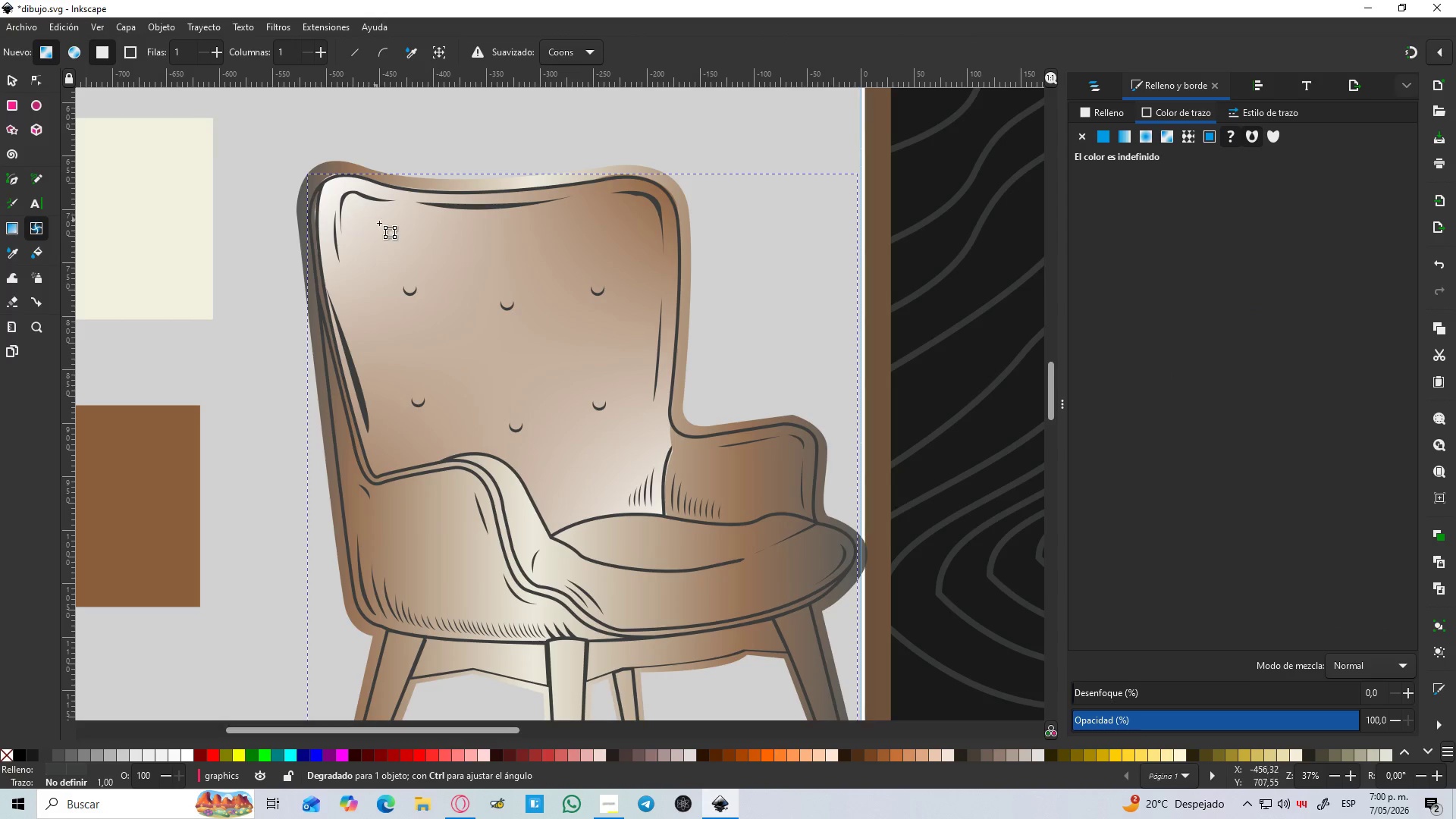 
left_click([385, 228])
 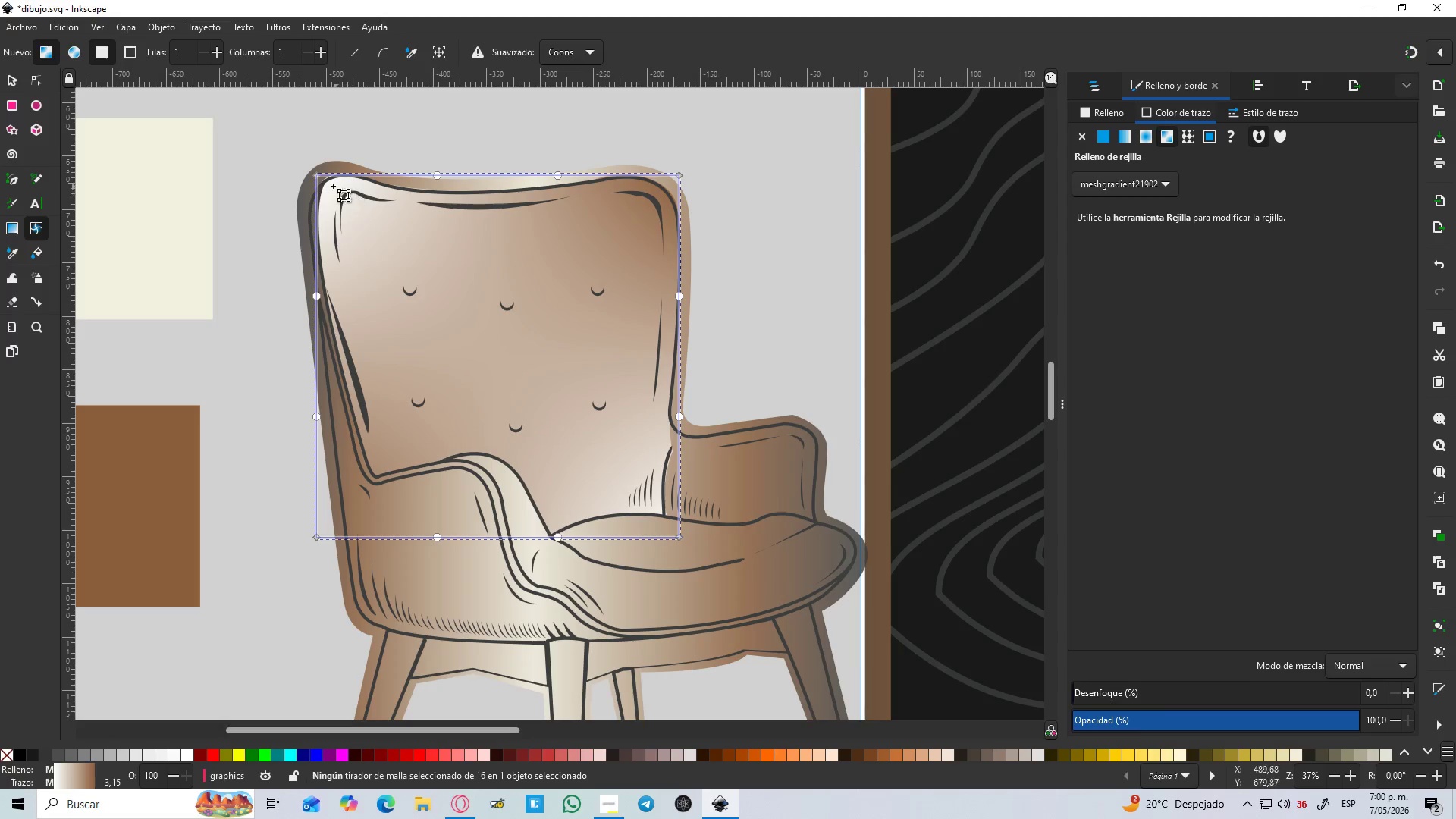 
left_click_drag(start_coordinate=[291, 158], to_coordinate=[358, 593])
 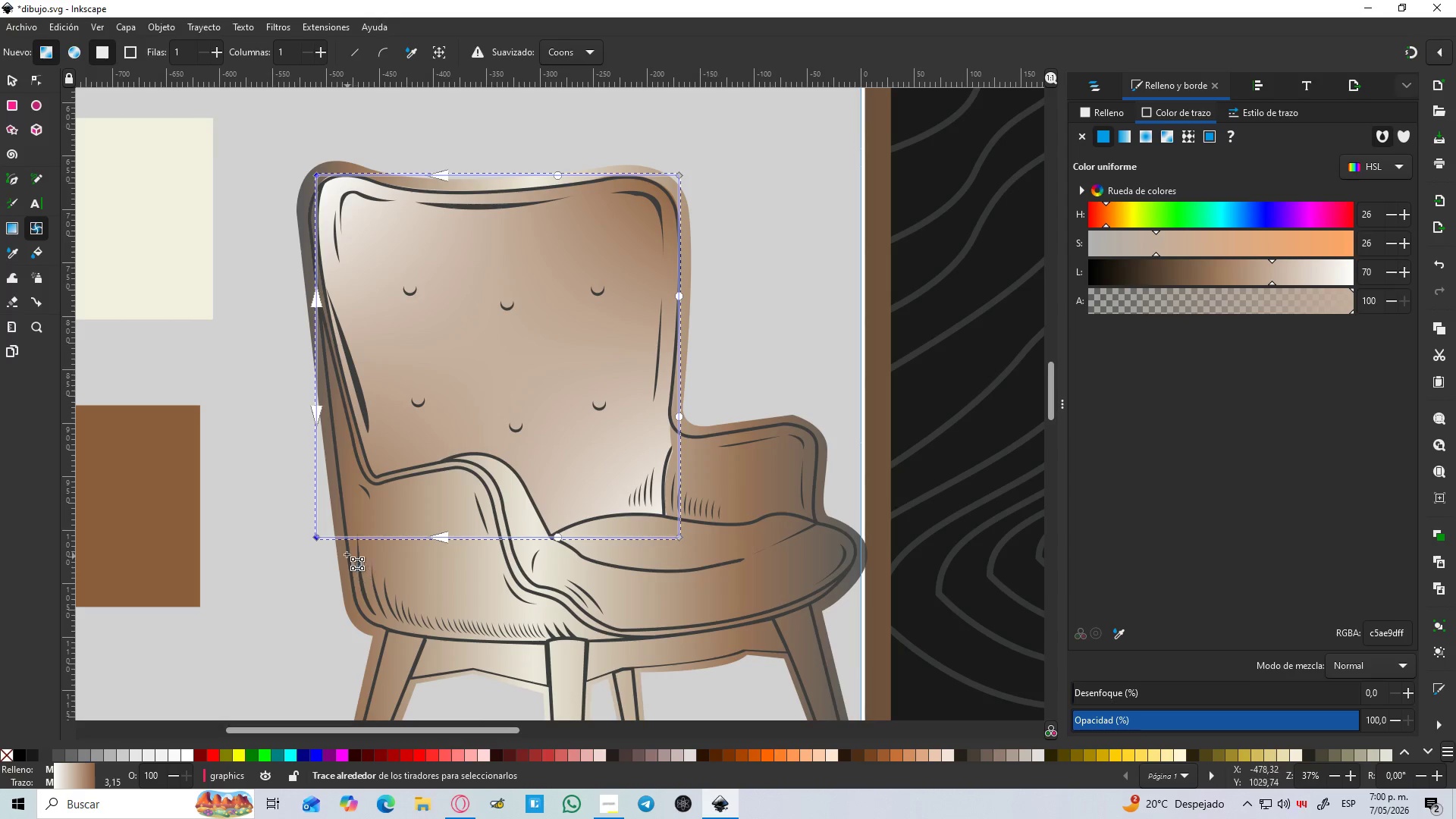 
hold_key(key=ControlLeft, duration=0.5)
scroll: coordinate [344, 551], scroll_direction: down, amount: 2.0
 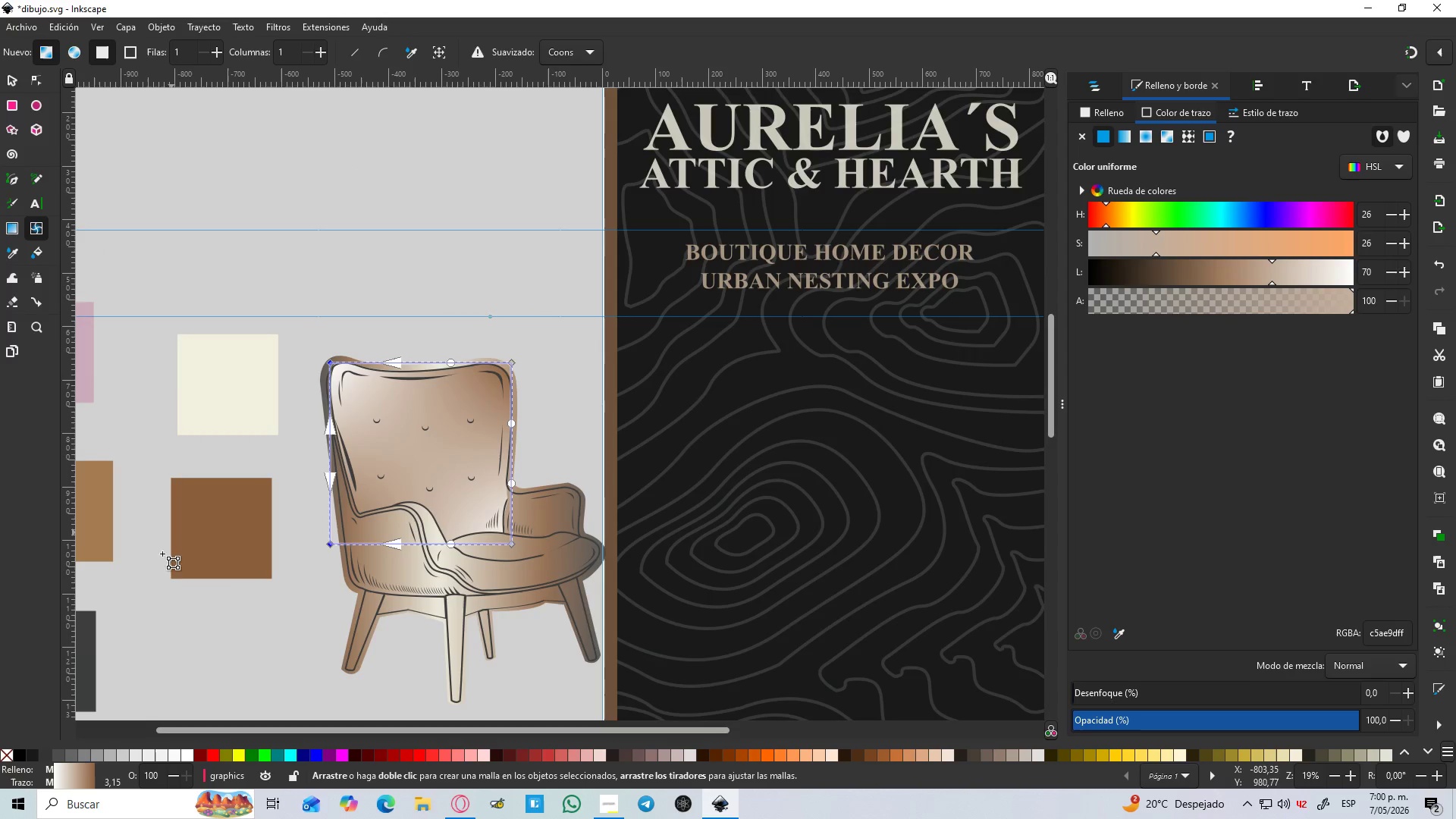 
hold_key(key=ControlLeft, duration=0.45)
scroll: coordinate [158, 577], scroll_direction: down, amount: 1.0
 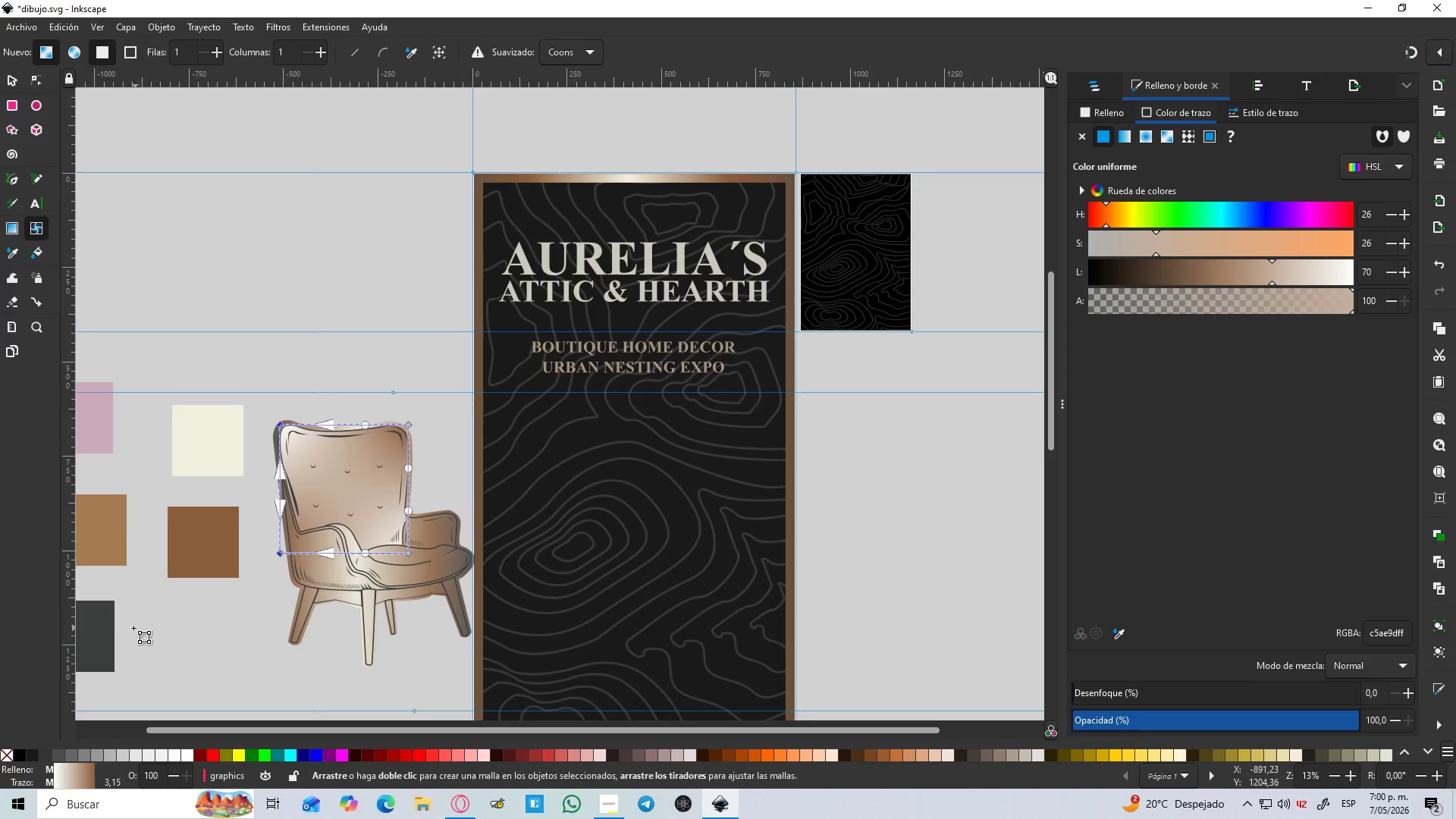 
key(D)
 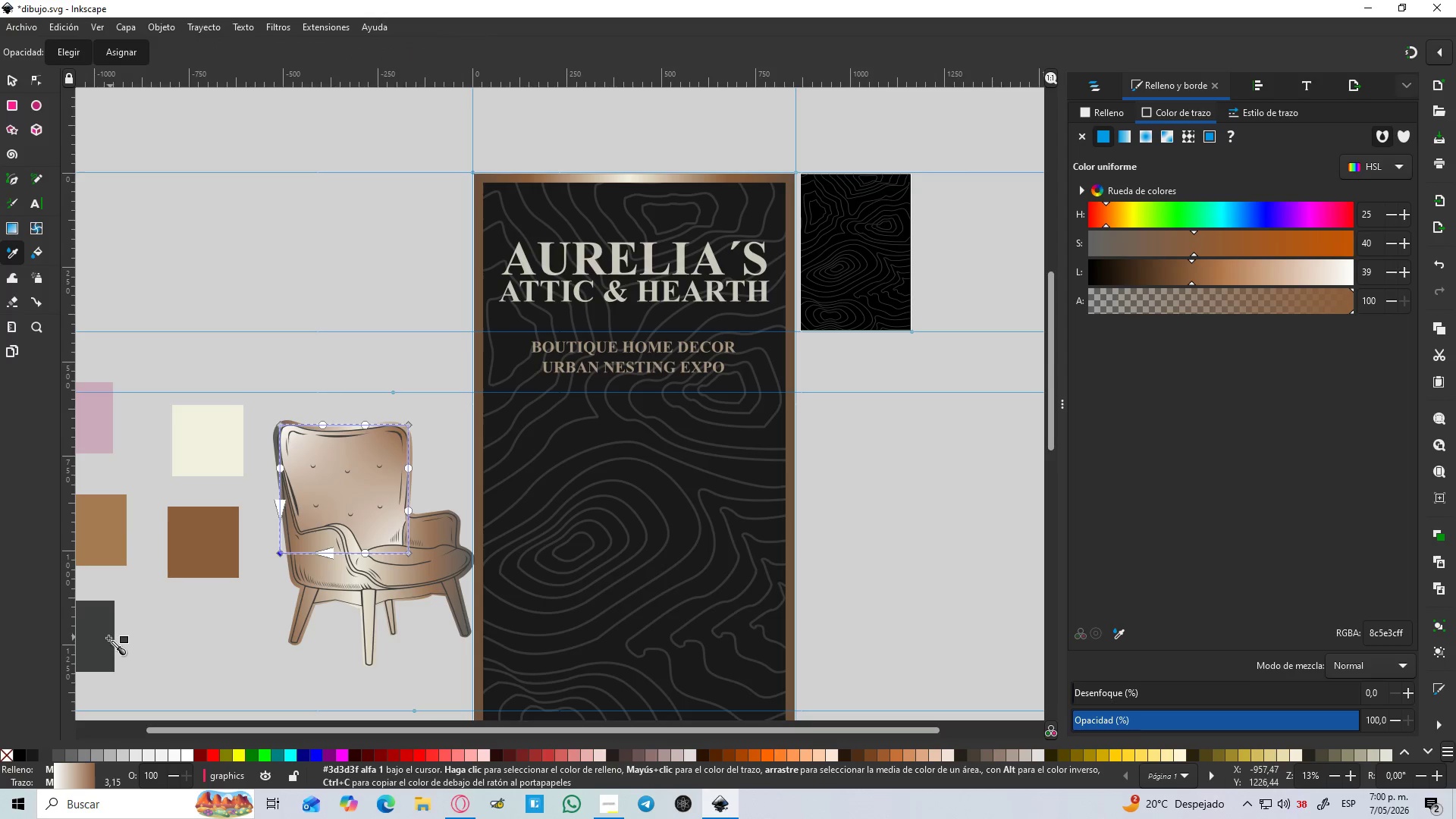 
left_click([106, 639])
 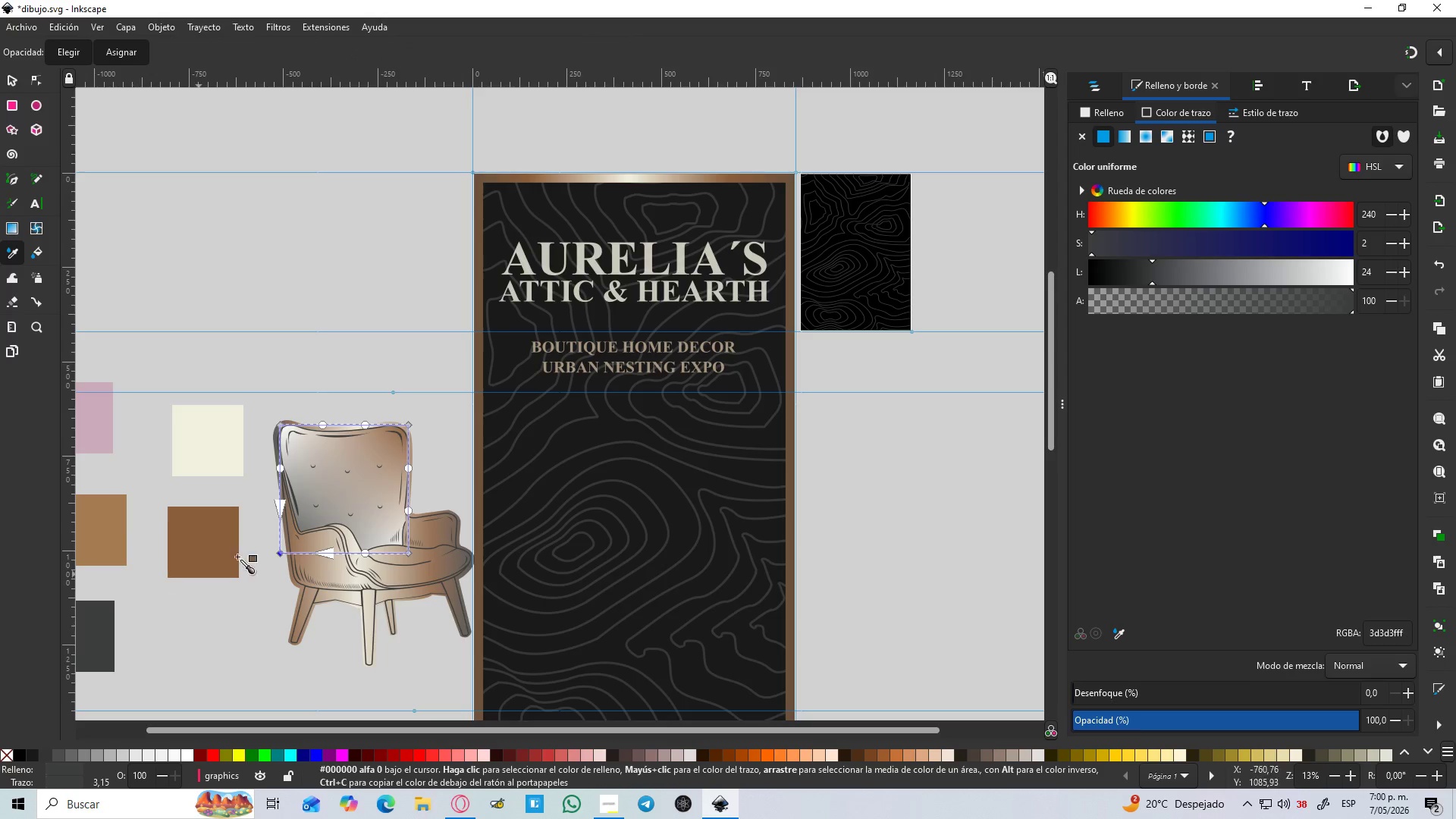 
hold_key(key=ControlLeft, duration=0.73)
scroll: coordinate [290, 495], scroll_direction: up, amount: 2.0
 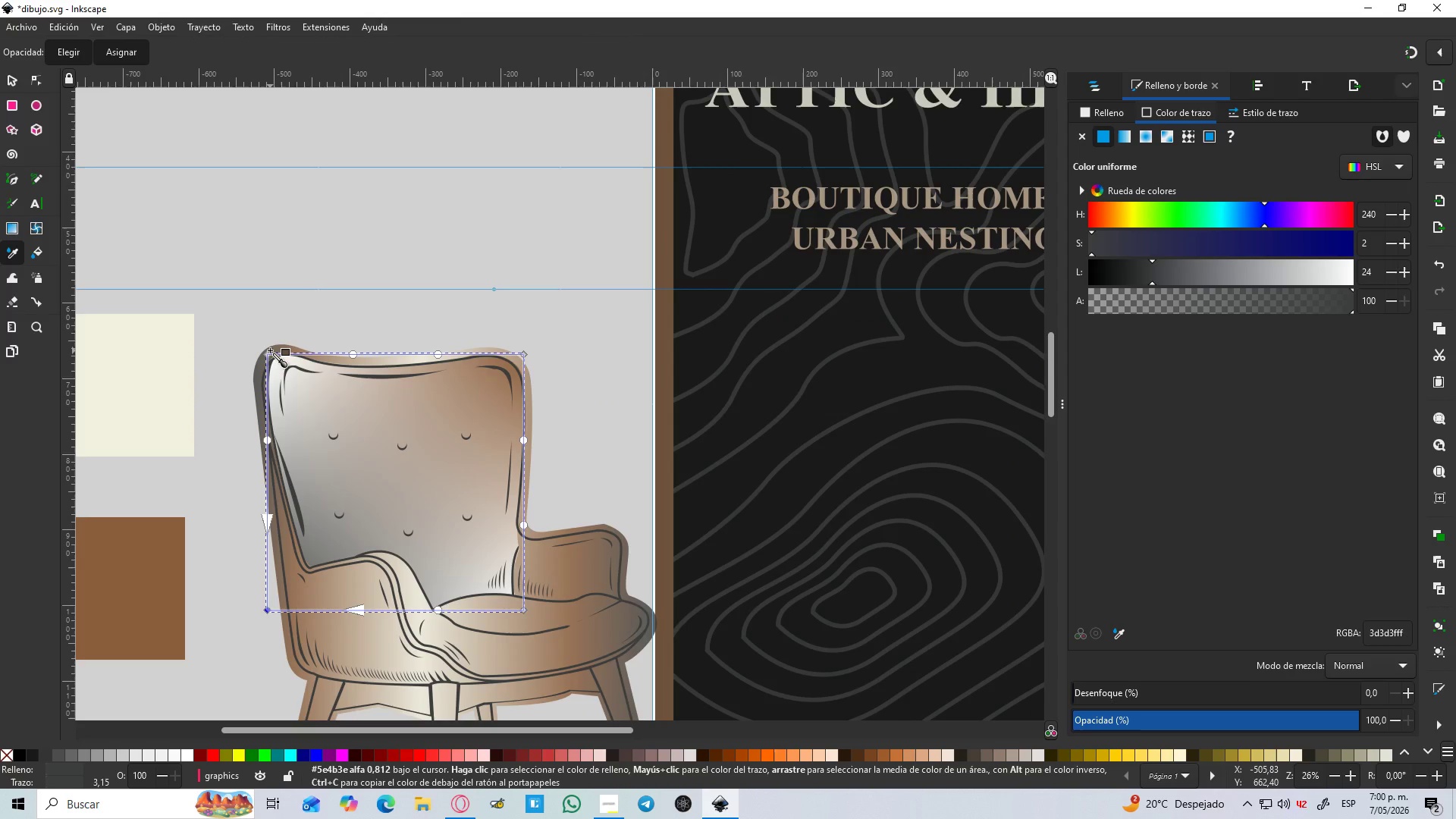 
left_click([270, 354])
 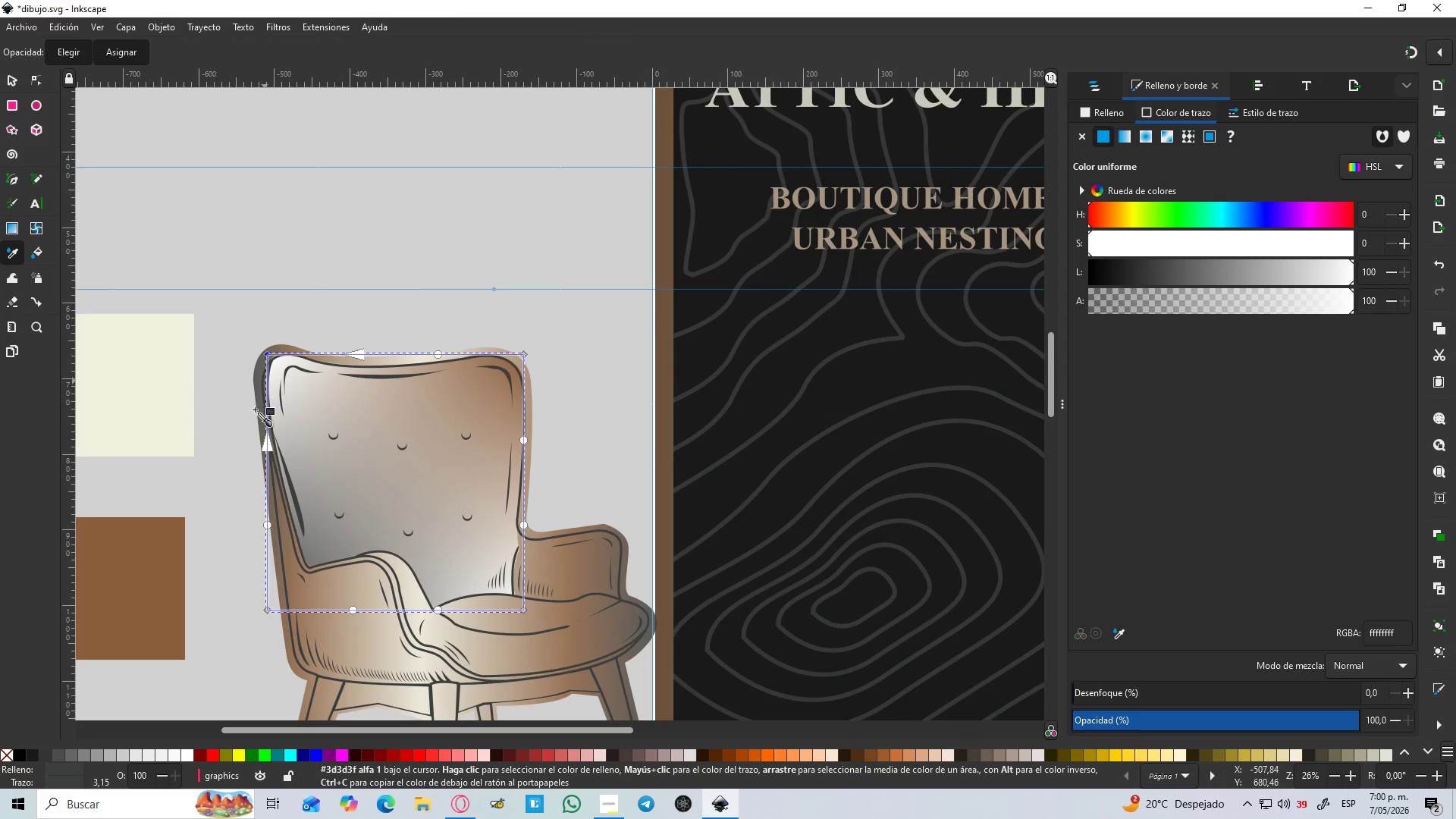 
hold_key(key=ControlLeft, duration=0.55)
scroll: coordinate [241, 431], scroll_direction: down, amount: 3.0
 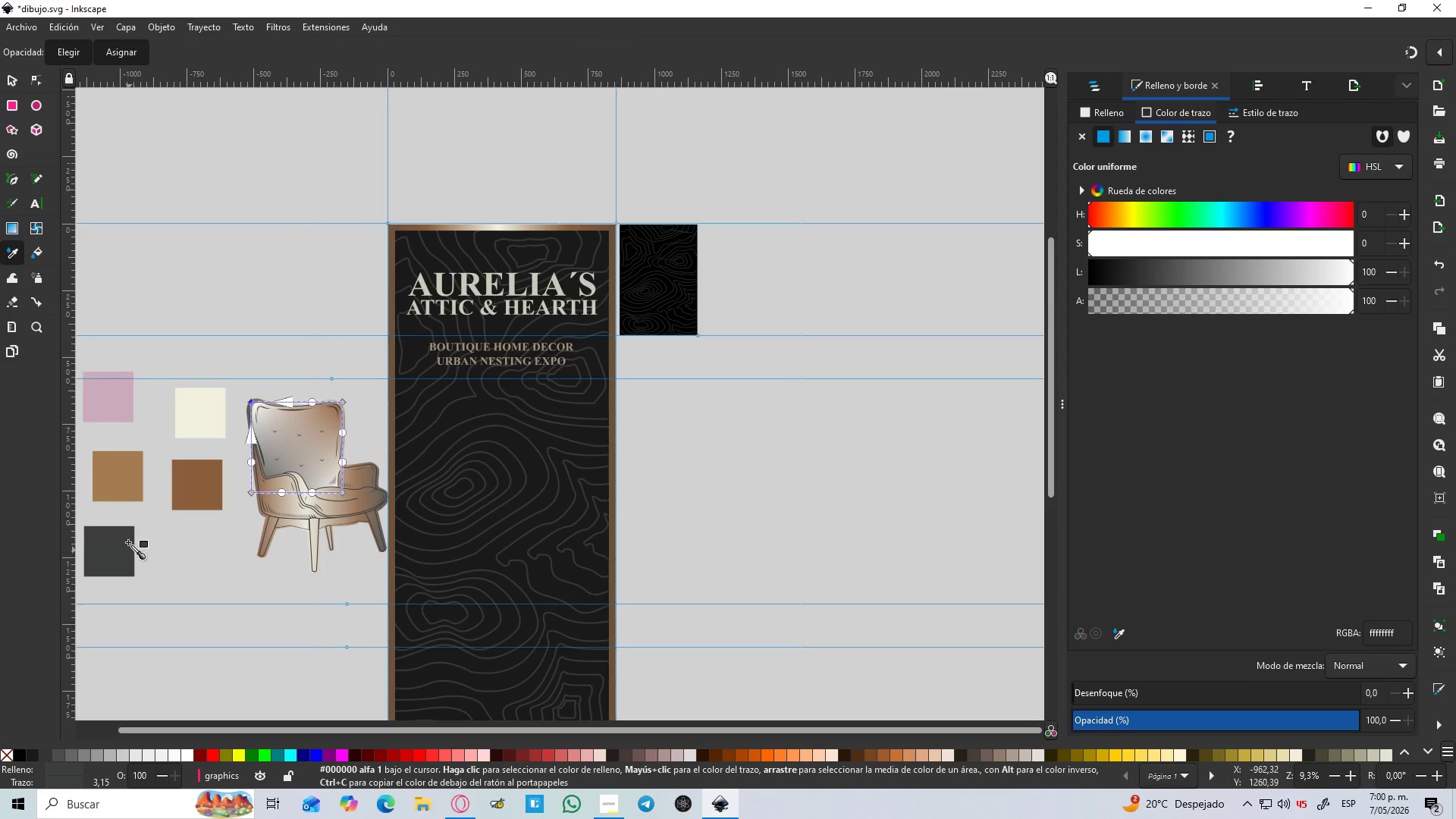 
left_click([124, 538])
 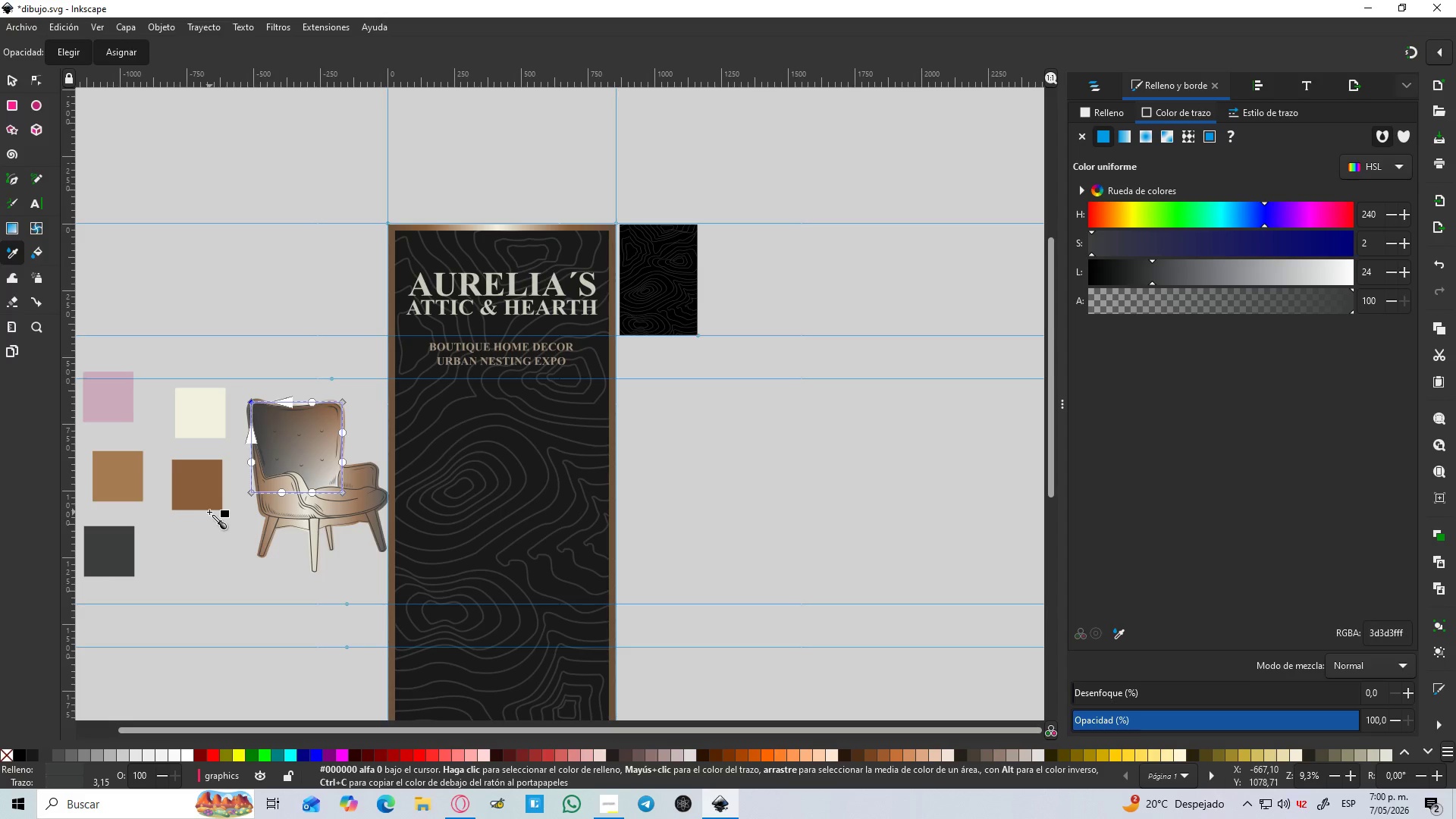 
hold_key(key=ControlLeft, duration=0.72)
scroll: coordinate [257, 470], scroll_direction: up, amount: 2.0
 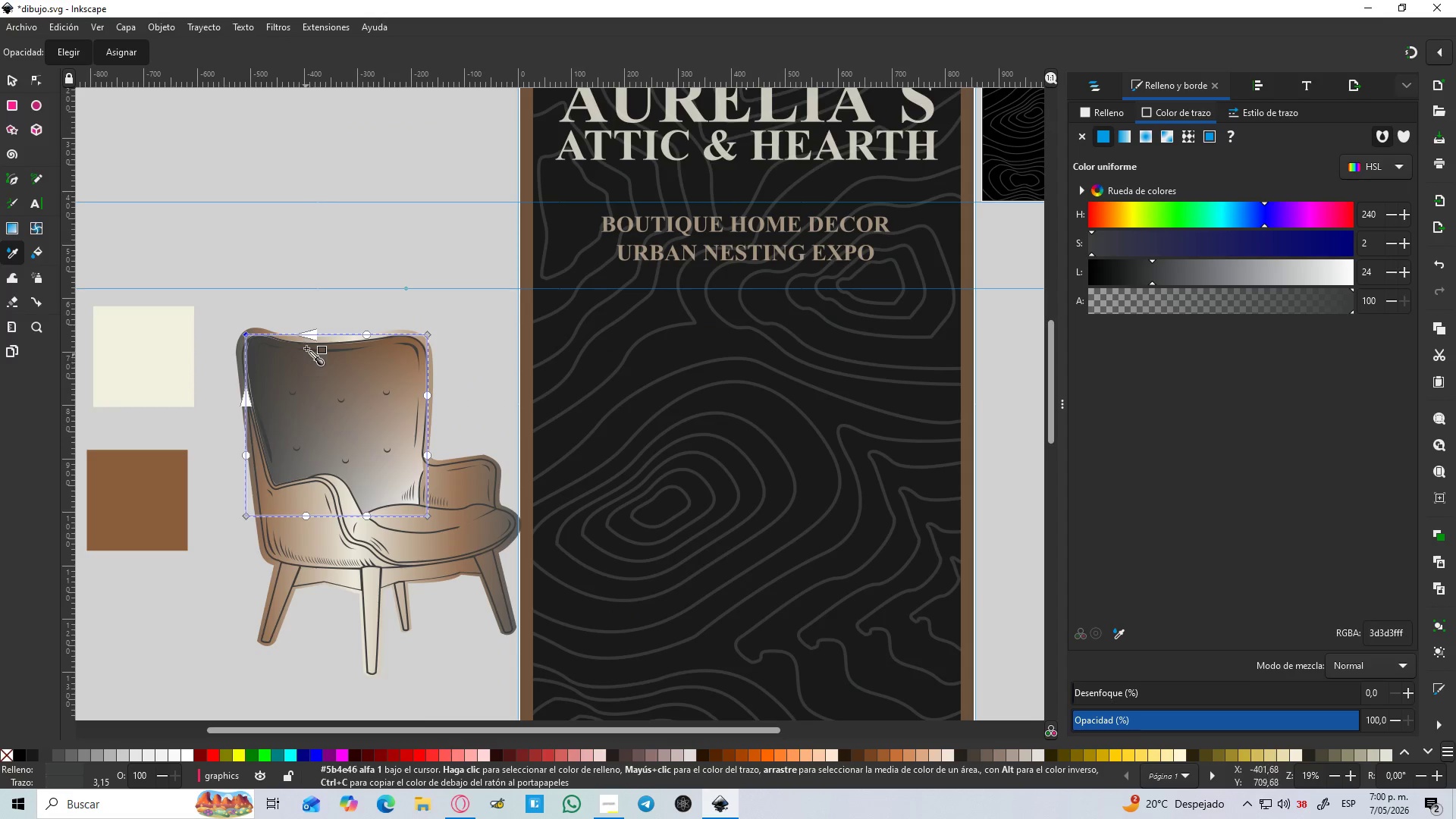 
hold_key(key=ControlLeft, duration=0.94)
scroll: coordinate [307, 338], scroll_direction: up, amount: 3.0
 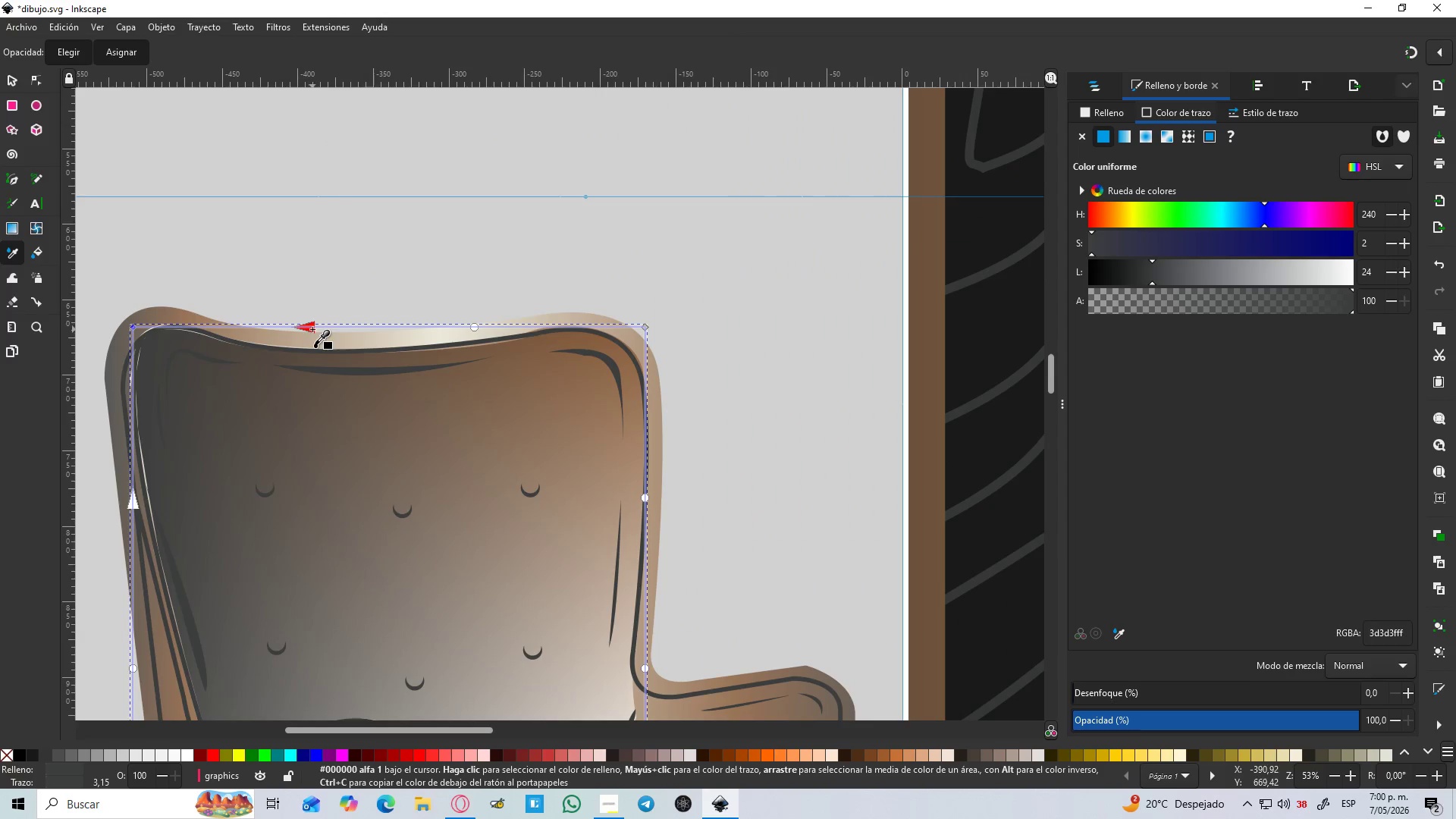 
hold_key(key=ControlLeft, duration=2.08)
 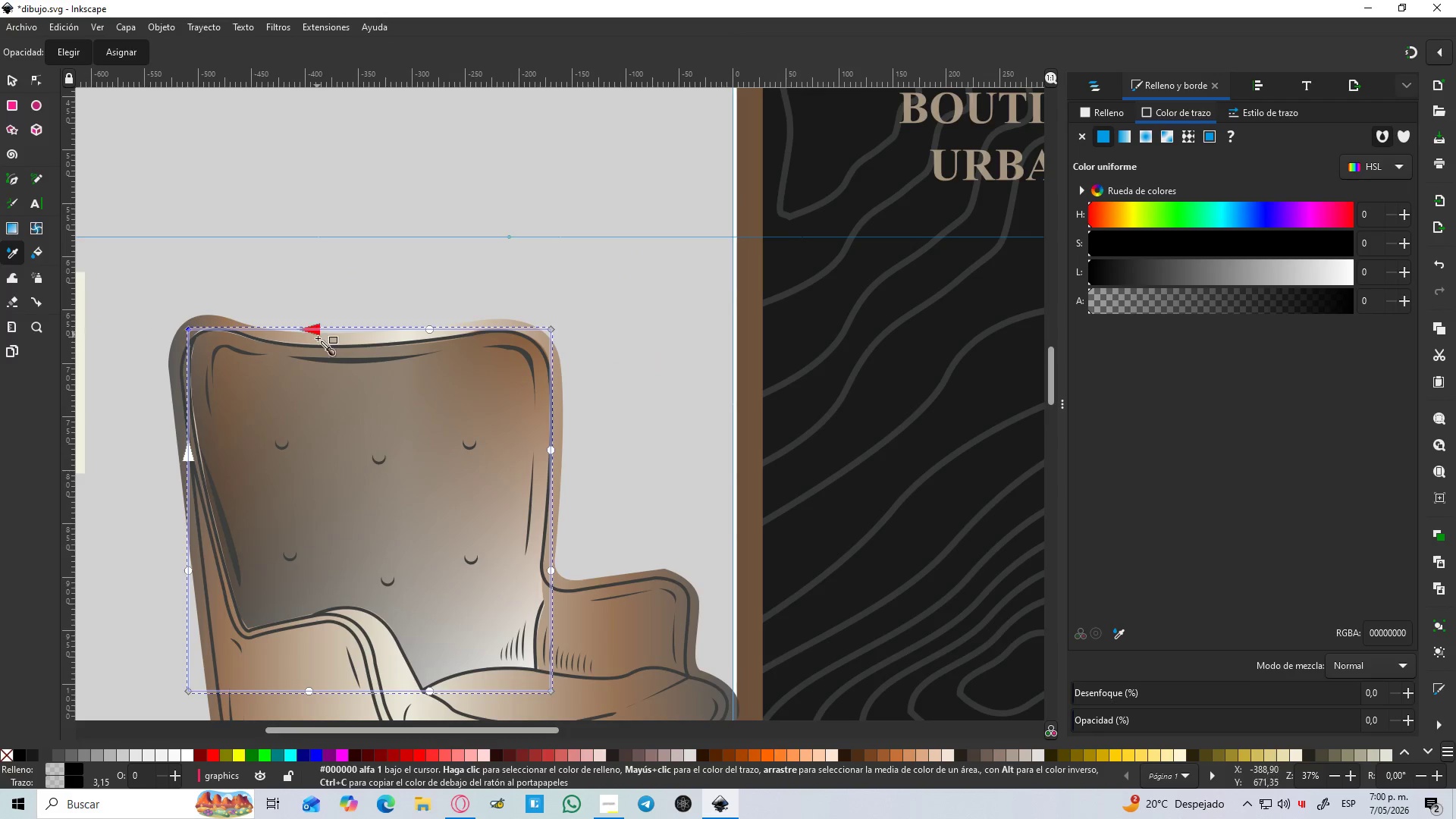 
scroll: coordinate [312, 326], scroll_direction: up, amount: 2.0
 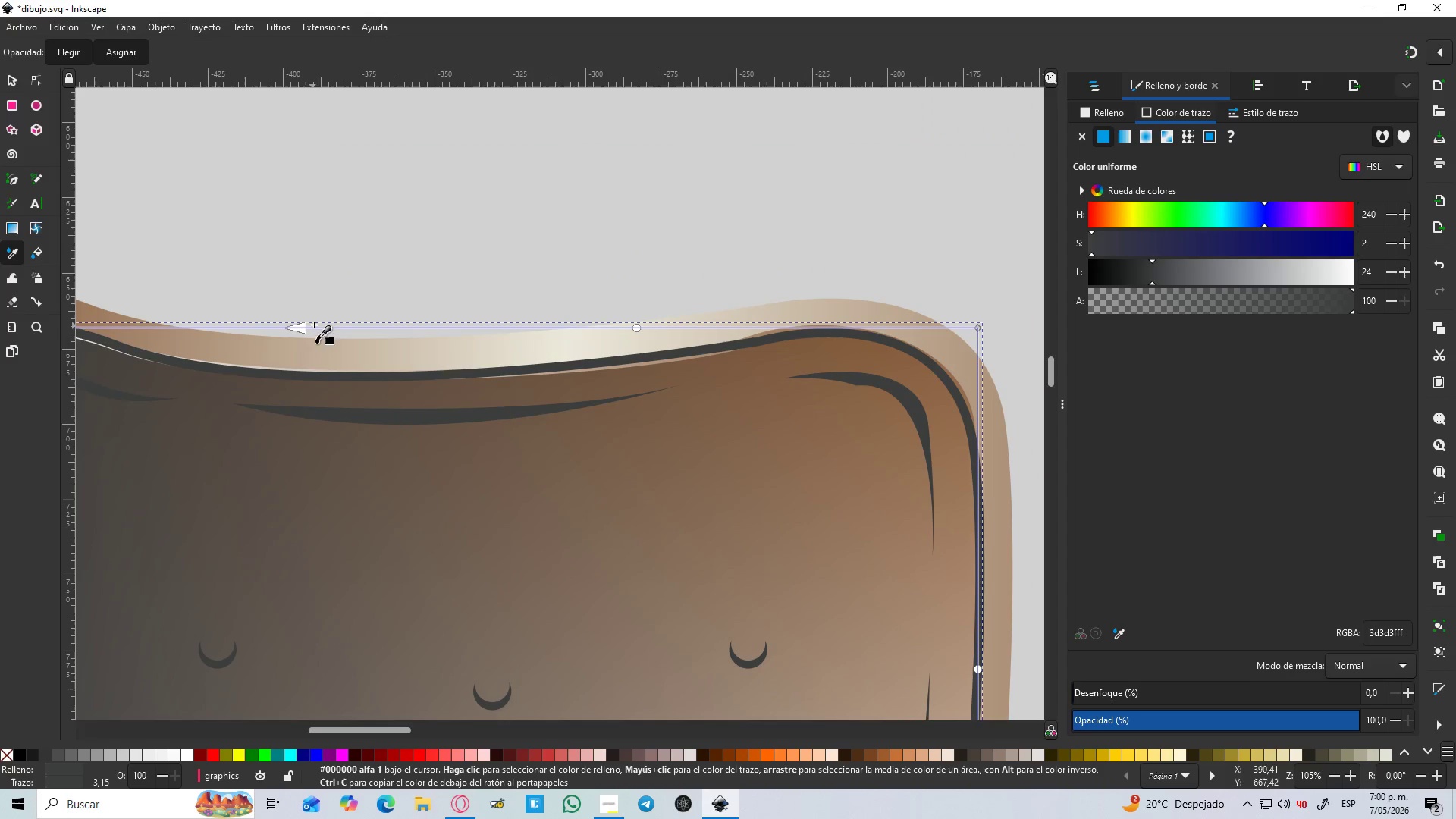 
double_click([313, 328])
 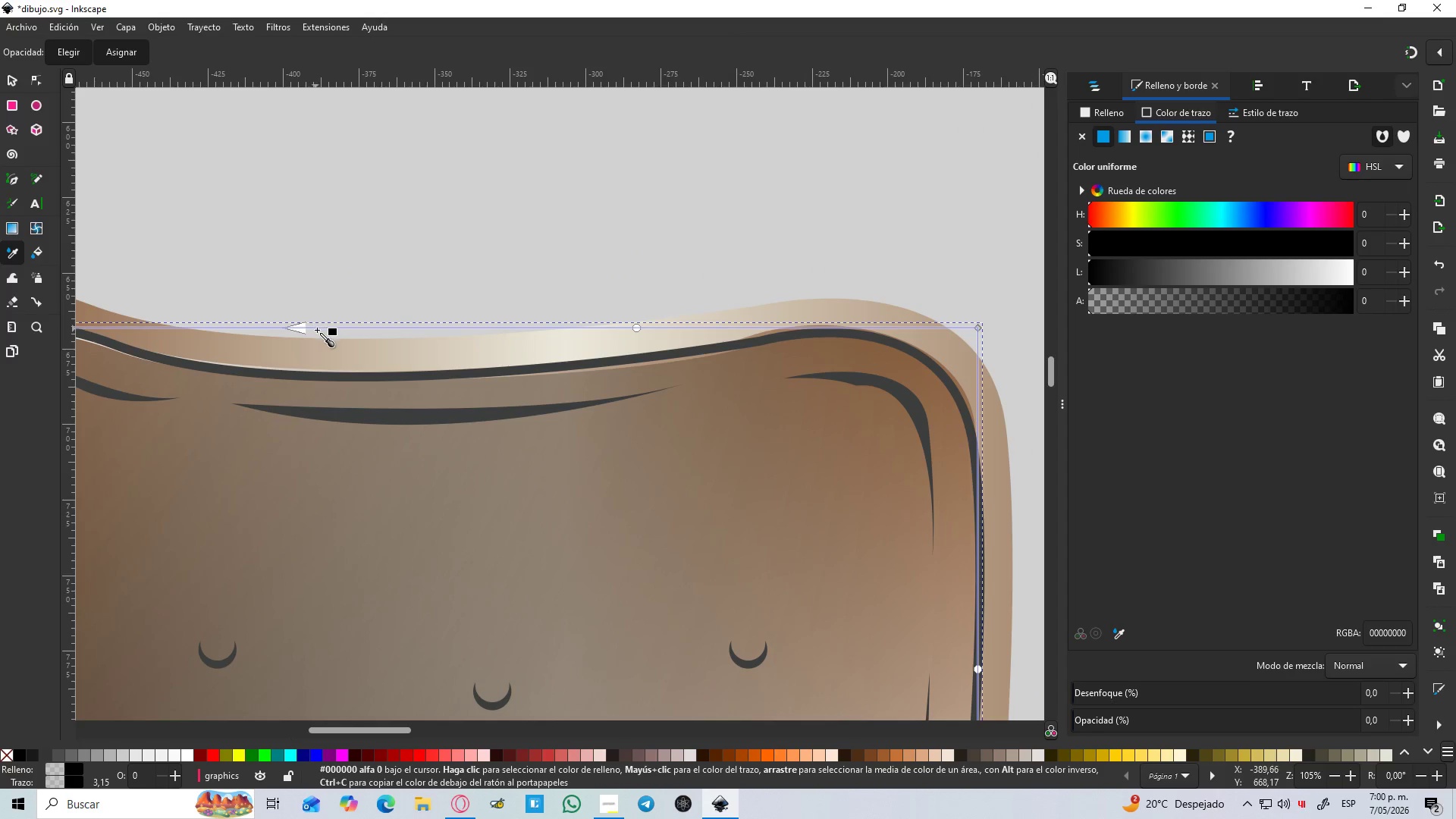 
hold_key(key=ControlLeft, duration=0.47)
scroll: coordinate [317, 330], scroll_direction: down, amount: 3.0
 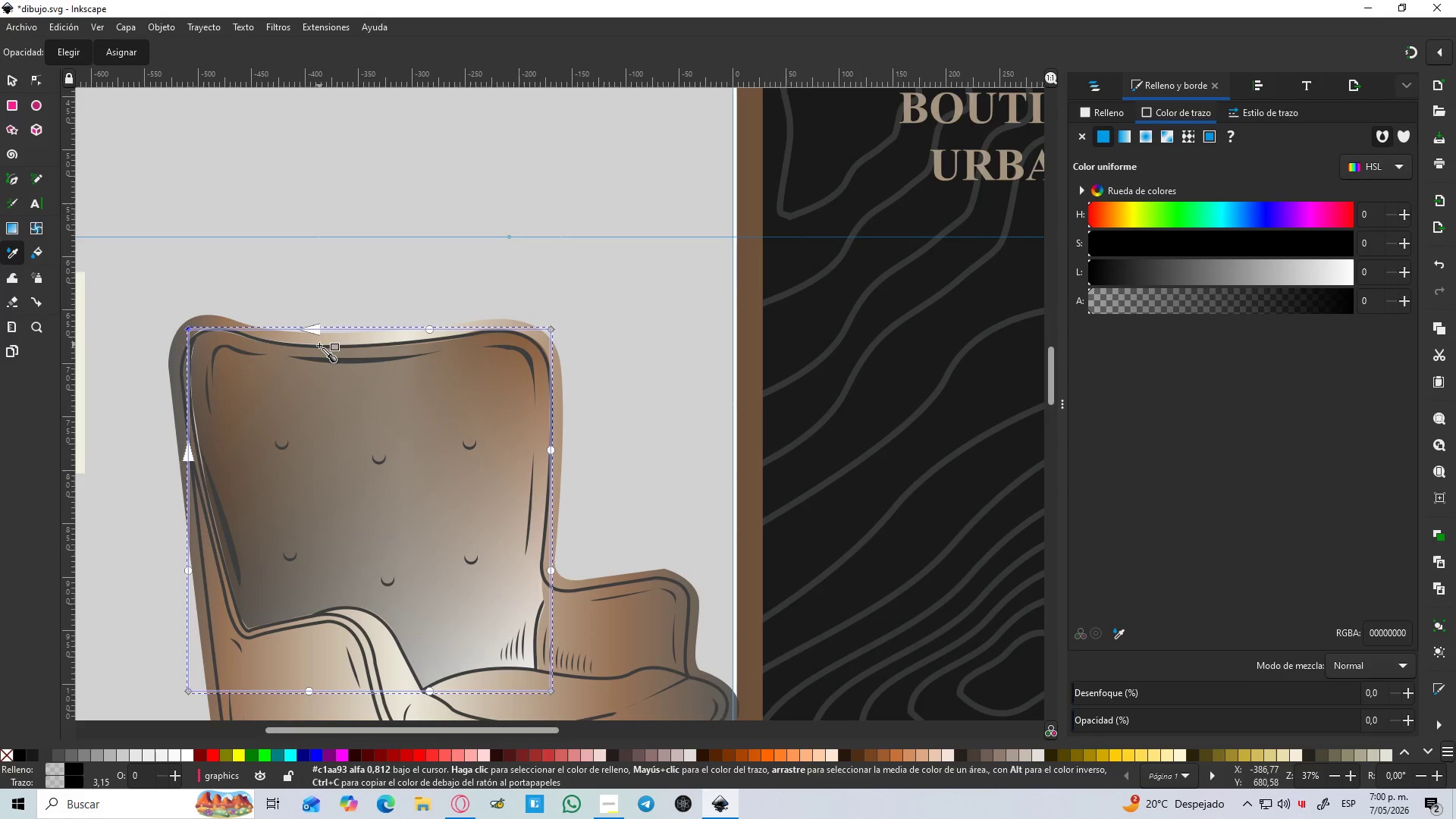 
key(Control+Z)
 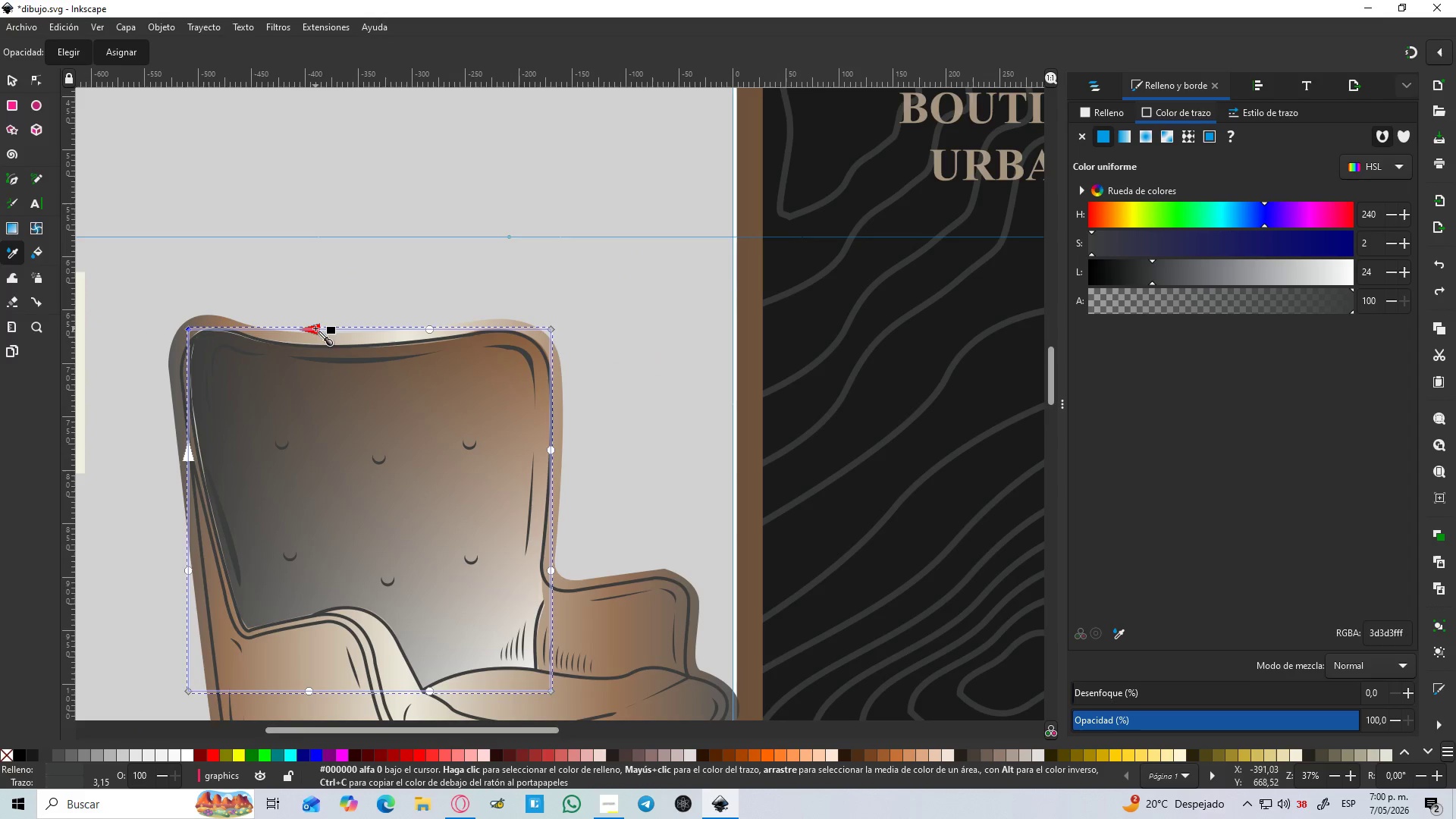 
hold_key(key=ControlLeft, duration=0.59)
scroll: coordinate [306, 329], scroll_direction: up, amount: 3.0
 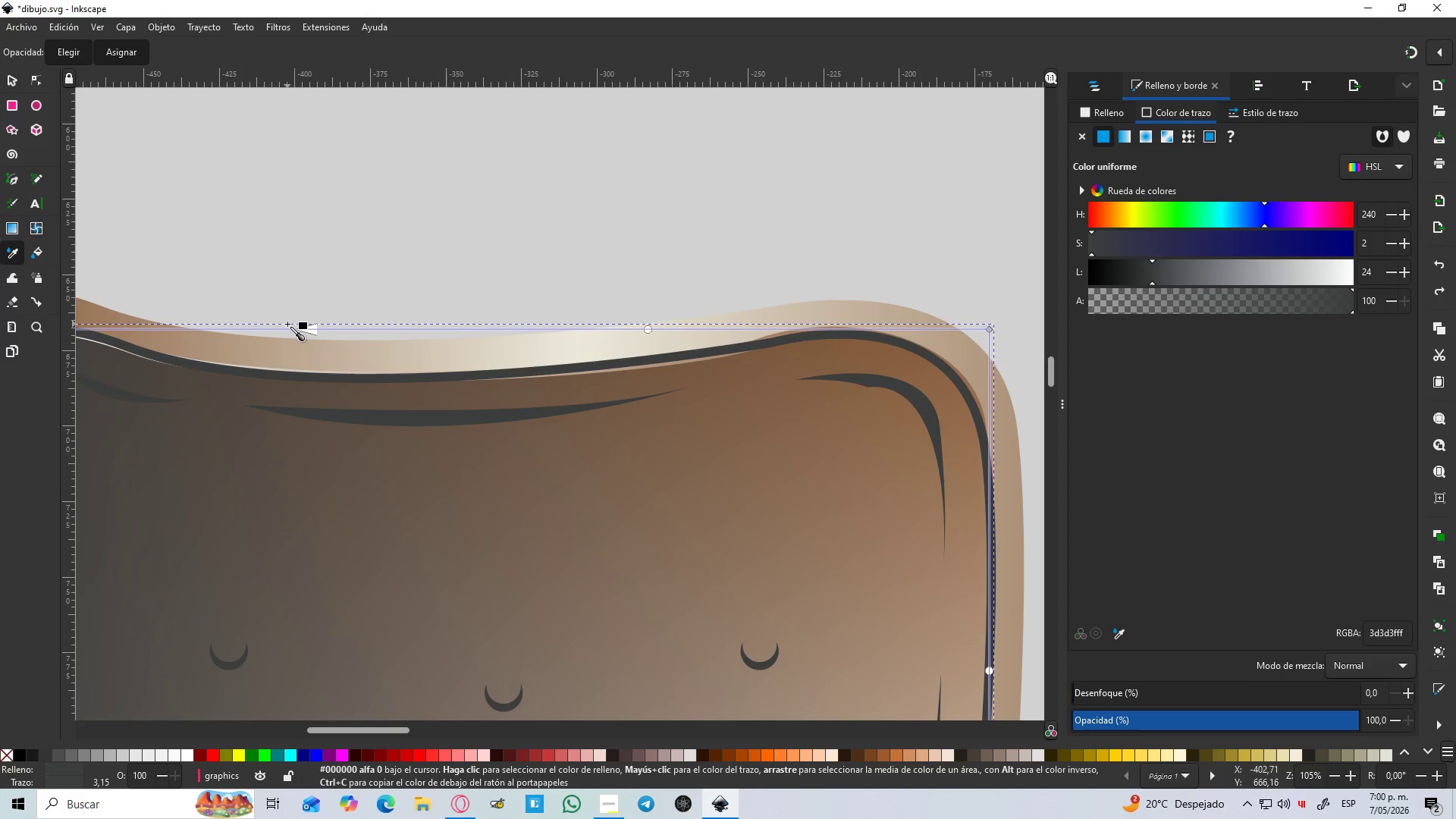 
double_click([287, 324])
 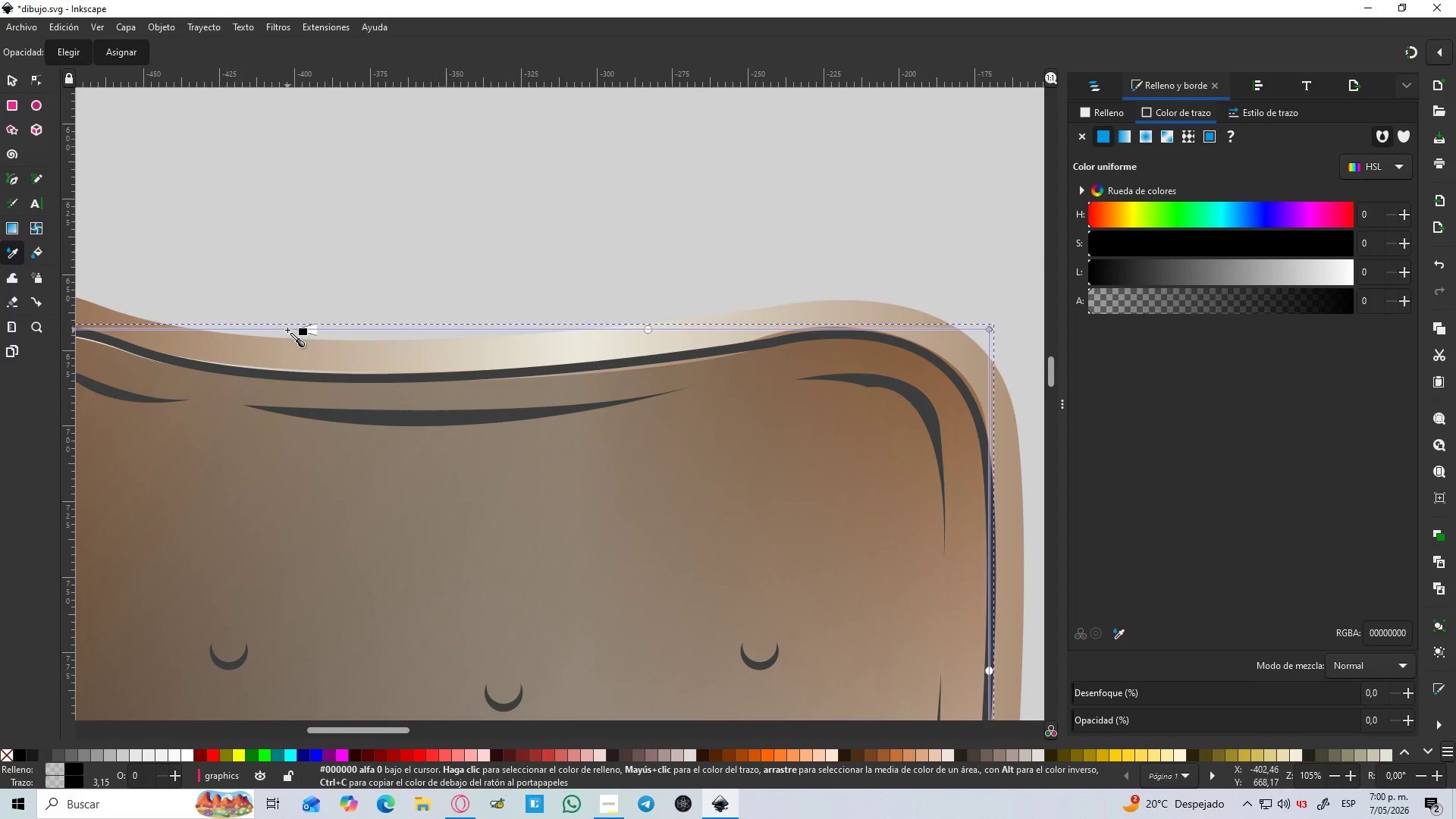 
double_click([287, 330])
 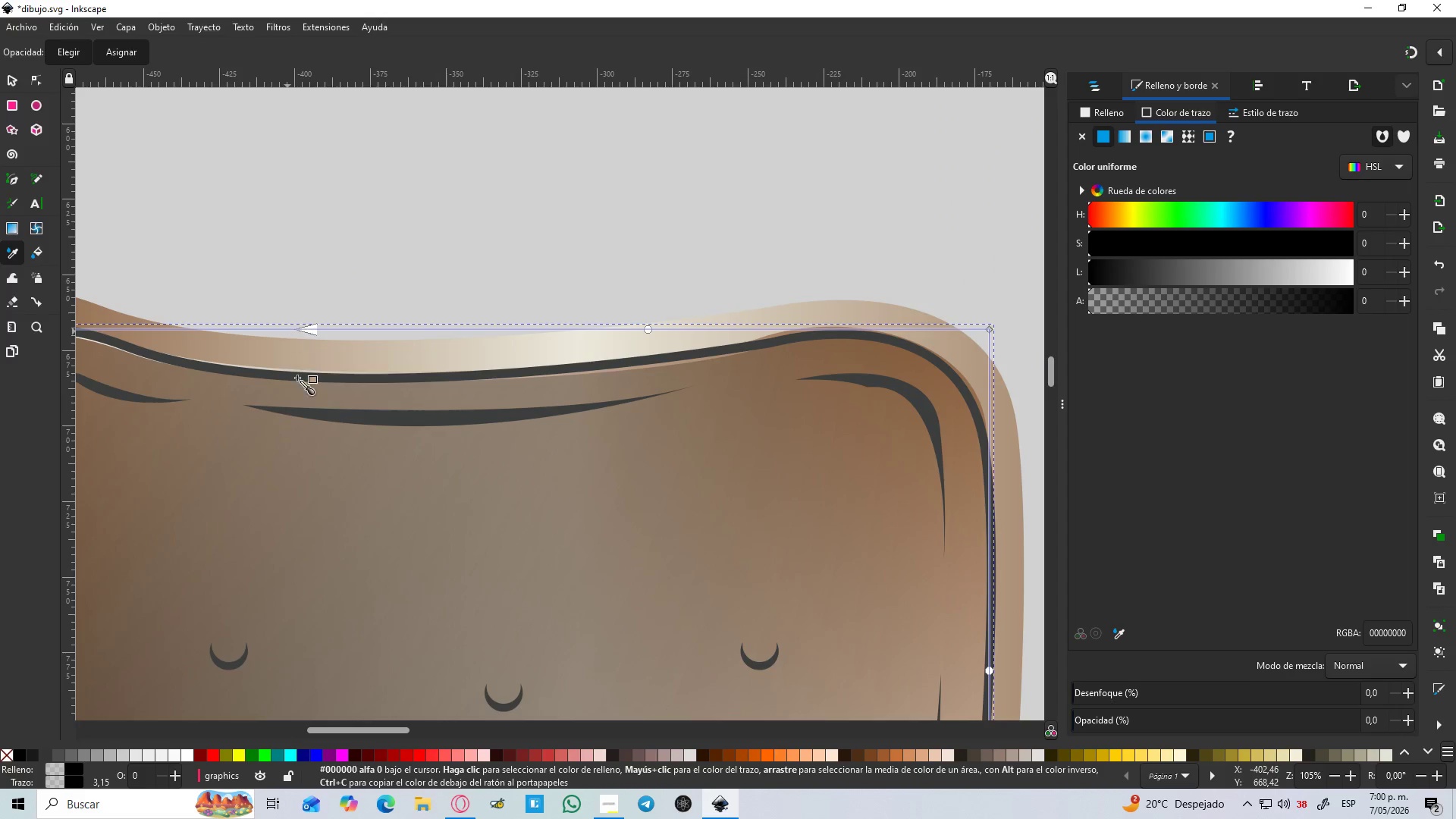 
hold_key(key=ControlLeft, duration=0.62)
scroll: coordinate [306, 491], scroll_direction: down, amount: 6.0
 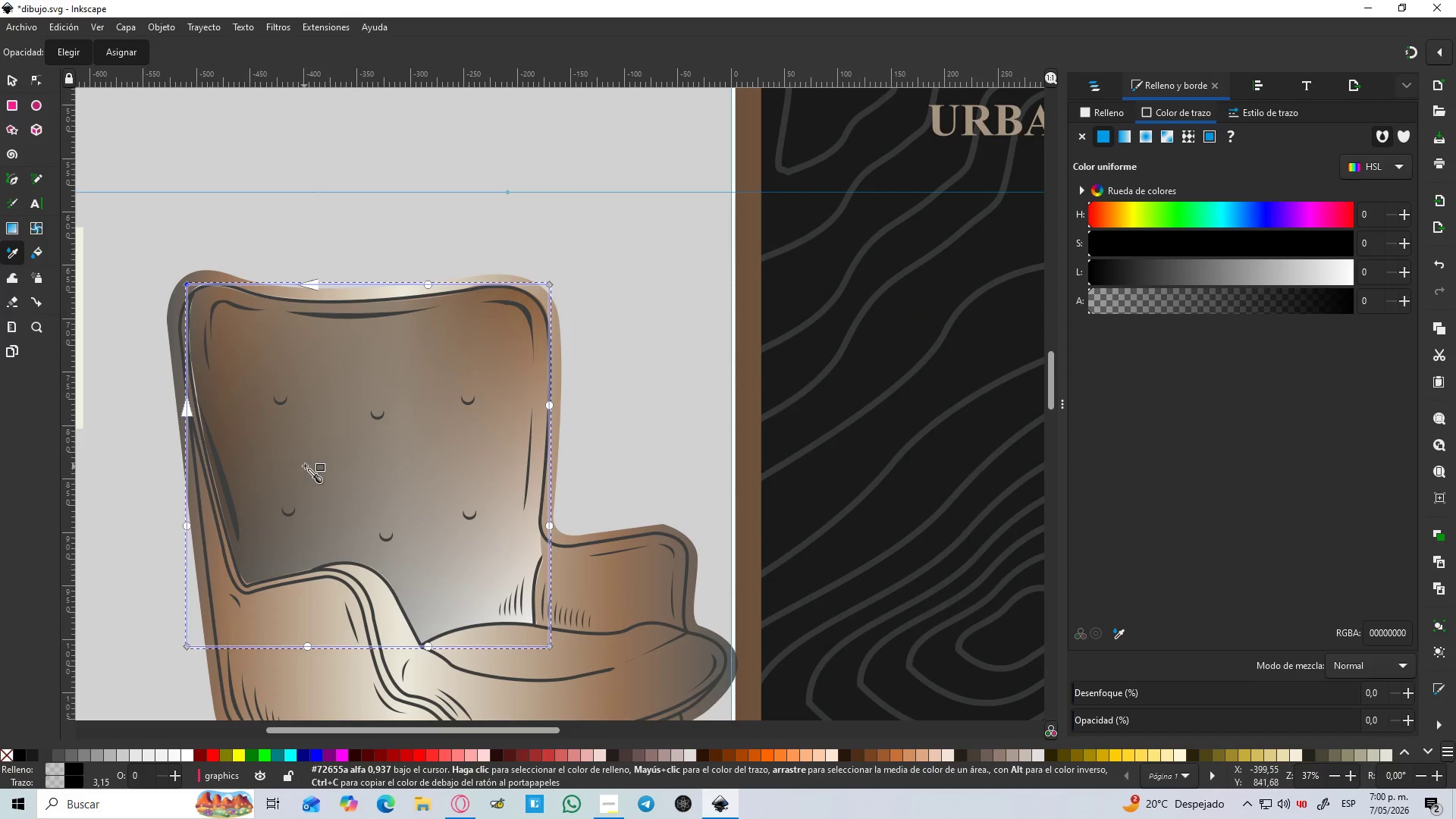 
key(Control+Z)
 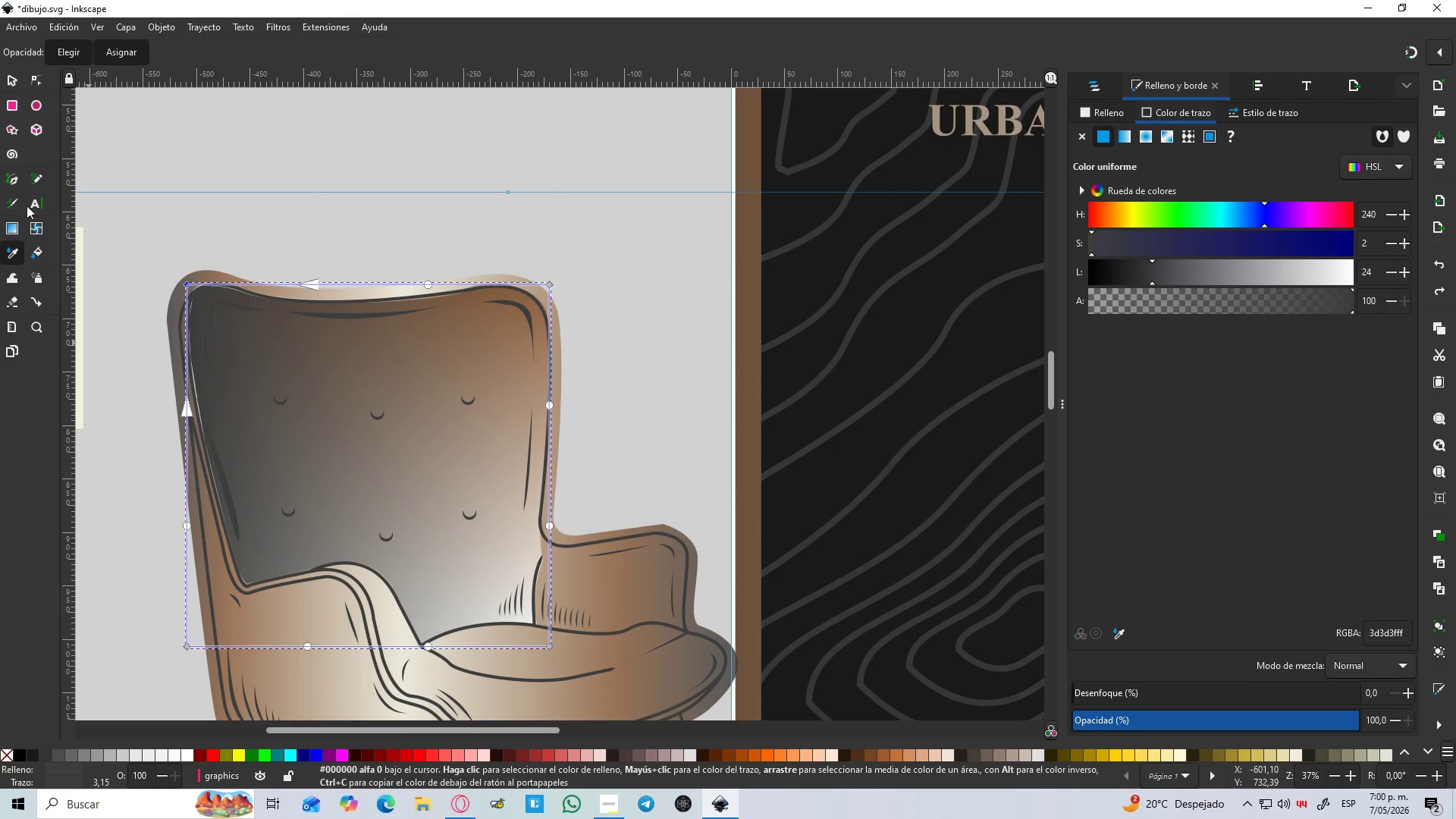 
left_click([39, 229])
 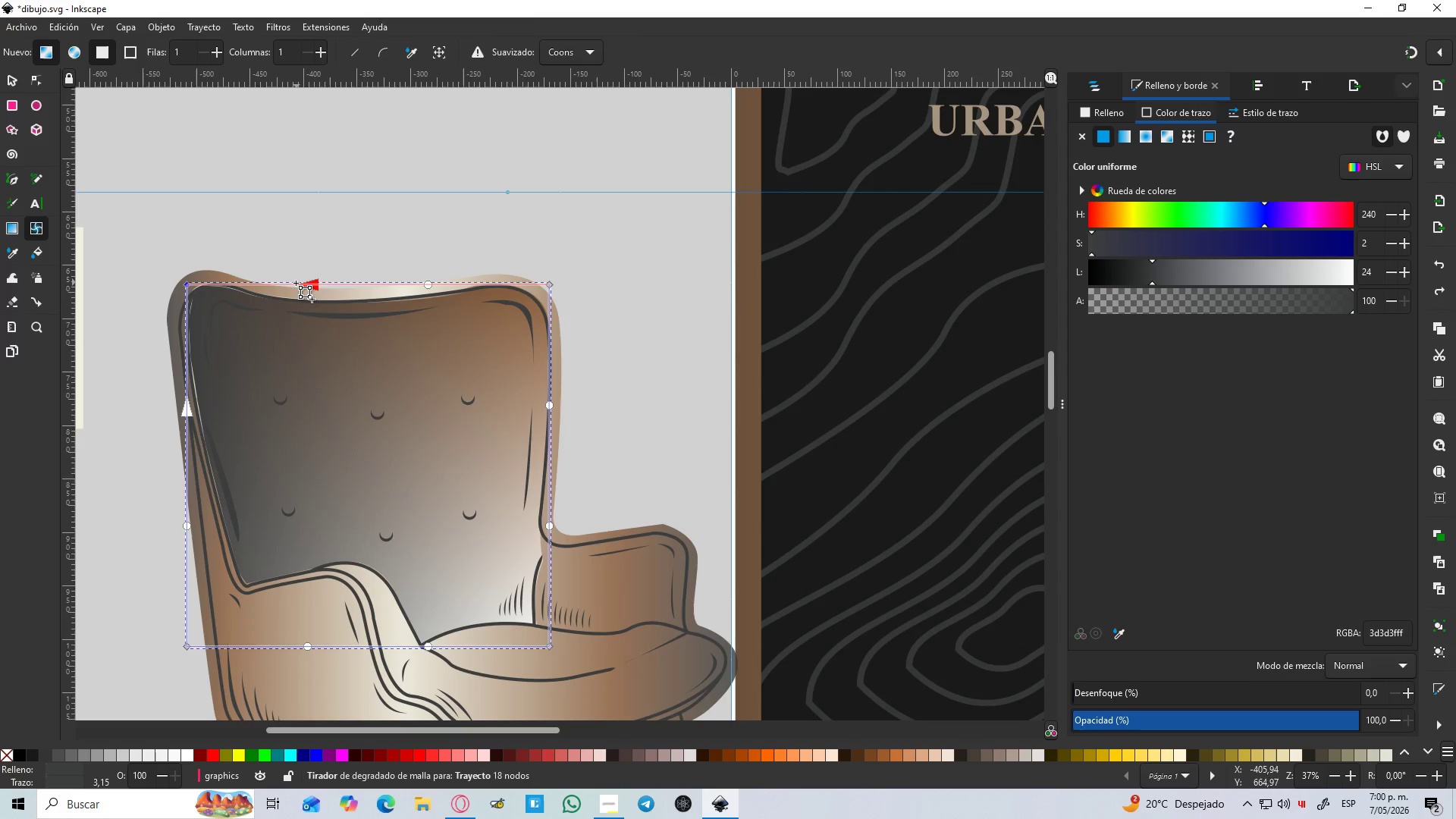 
double_click([295, 284])
 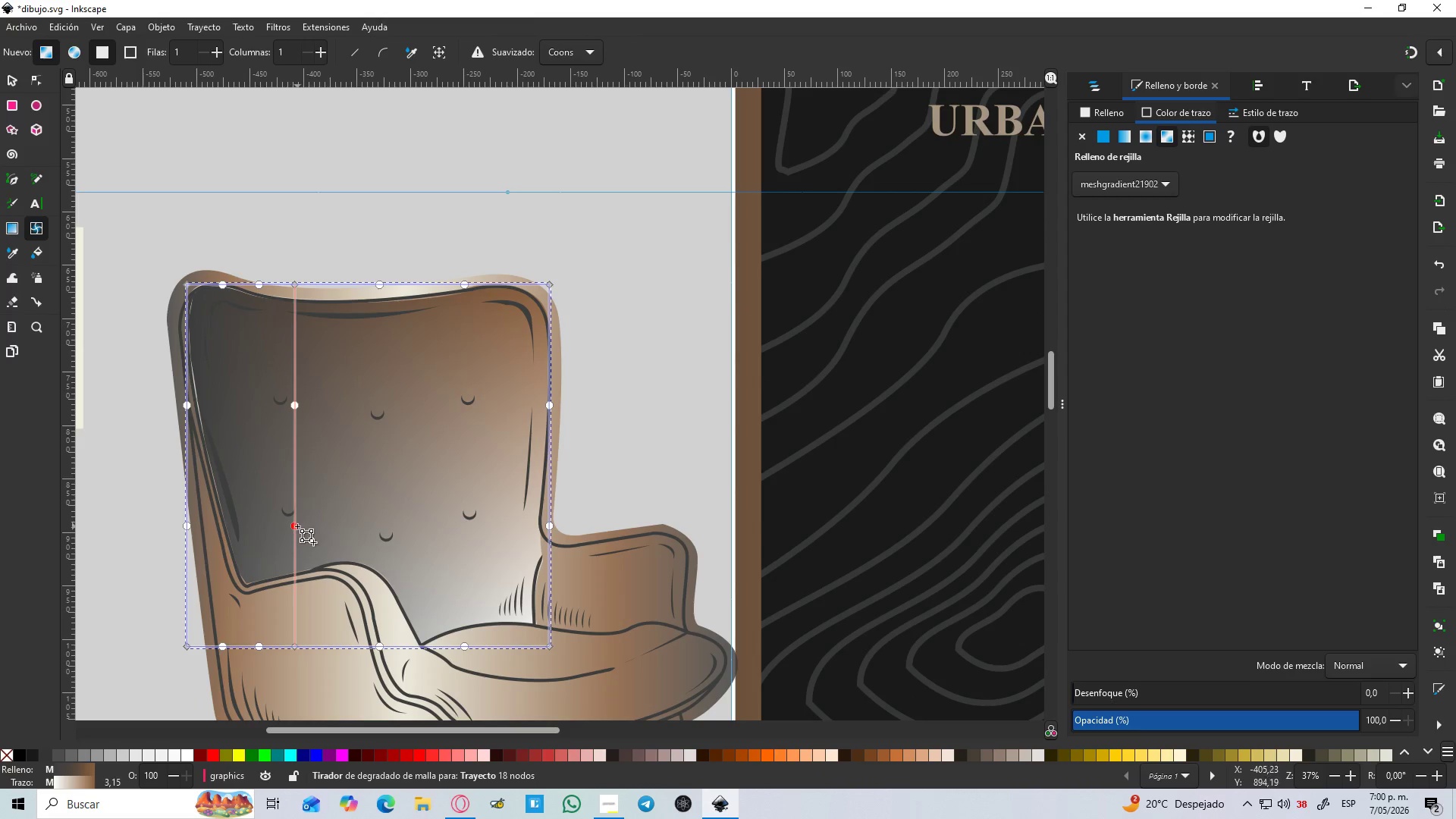 
left_click_drag(start_coordinate=[295, 648], to_coordinate=[370, 647])
 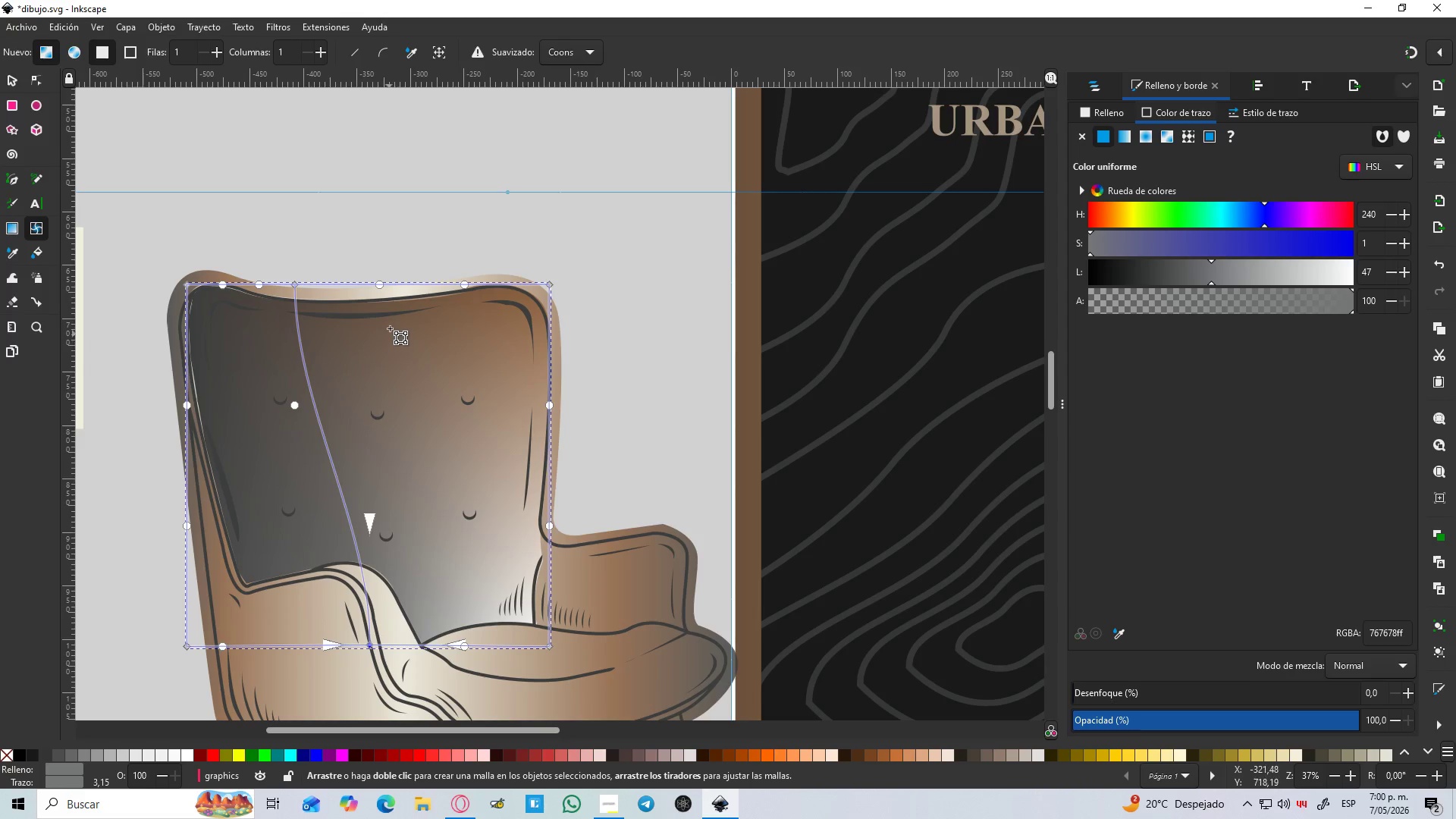 
hold_key(key=ControlLeft, duration=1.5)
 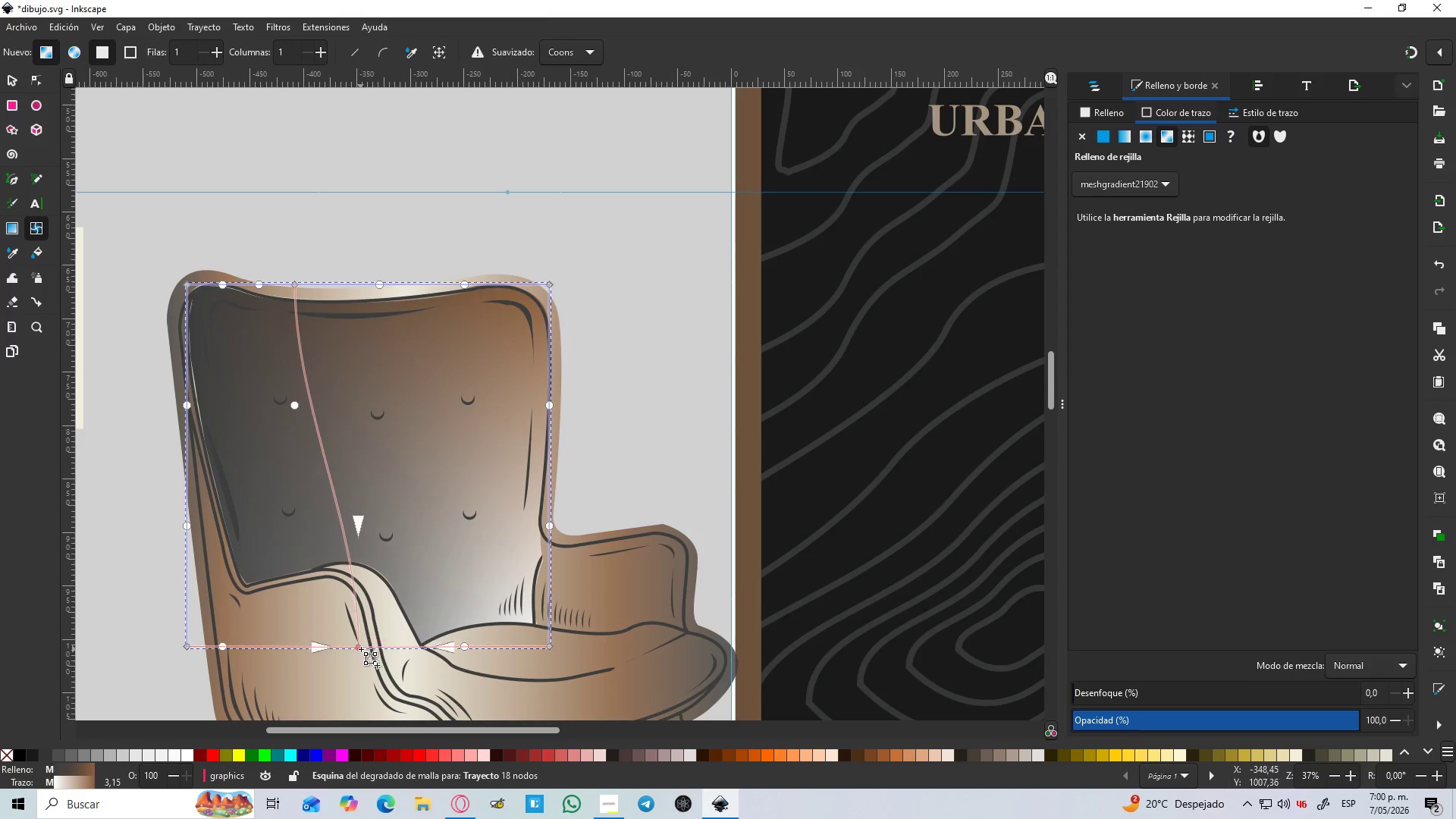 
hold_key(key=ControlLeft, duration=0.91)
 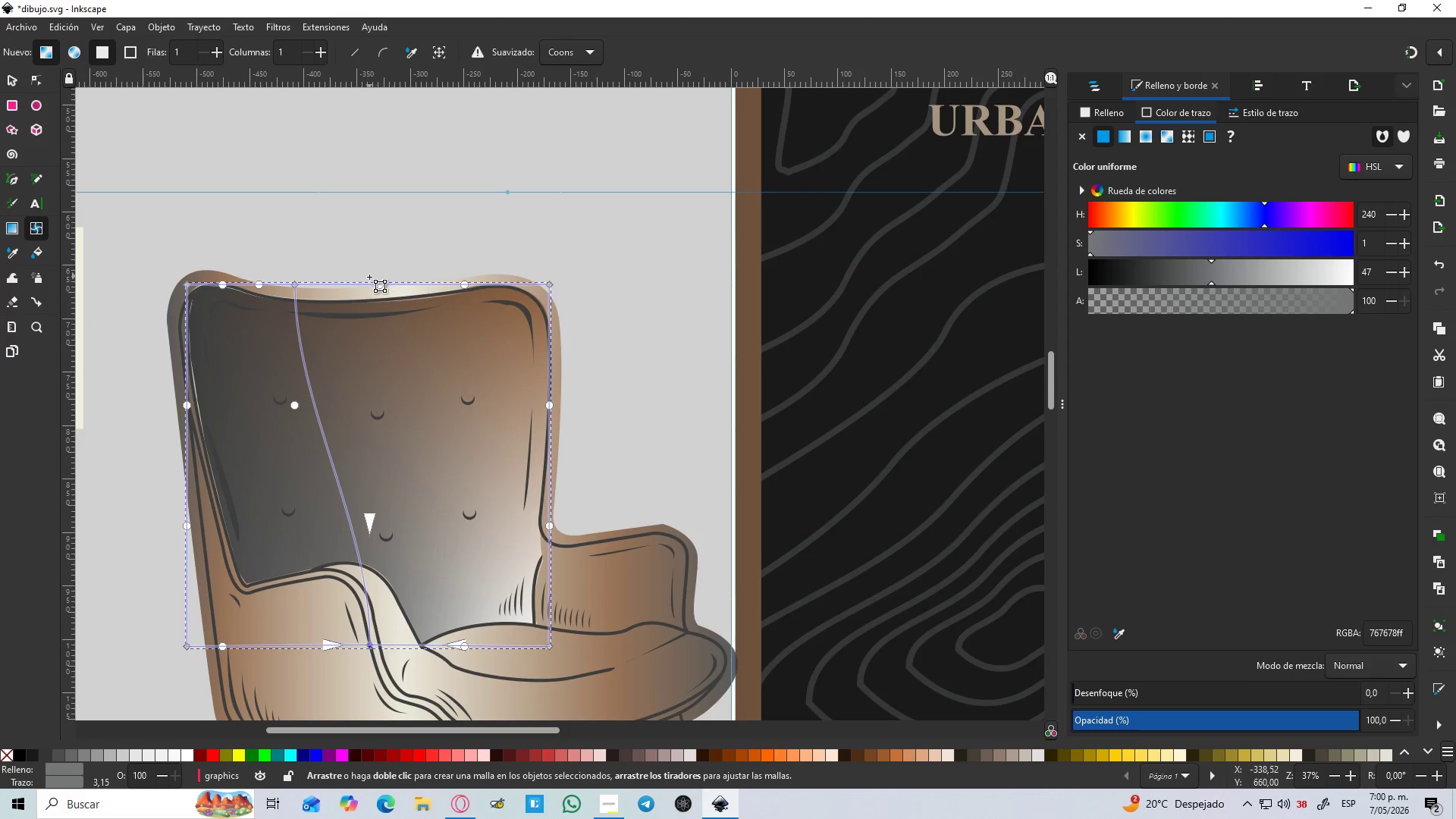 
double_click([374, 283])
 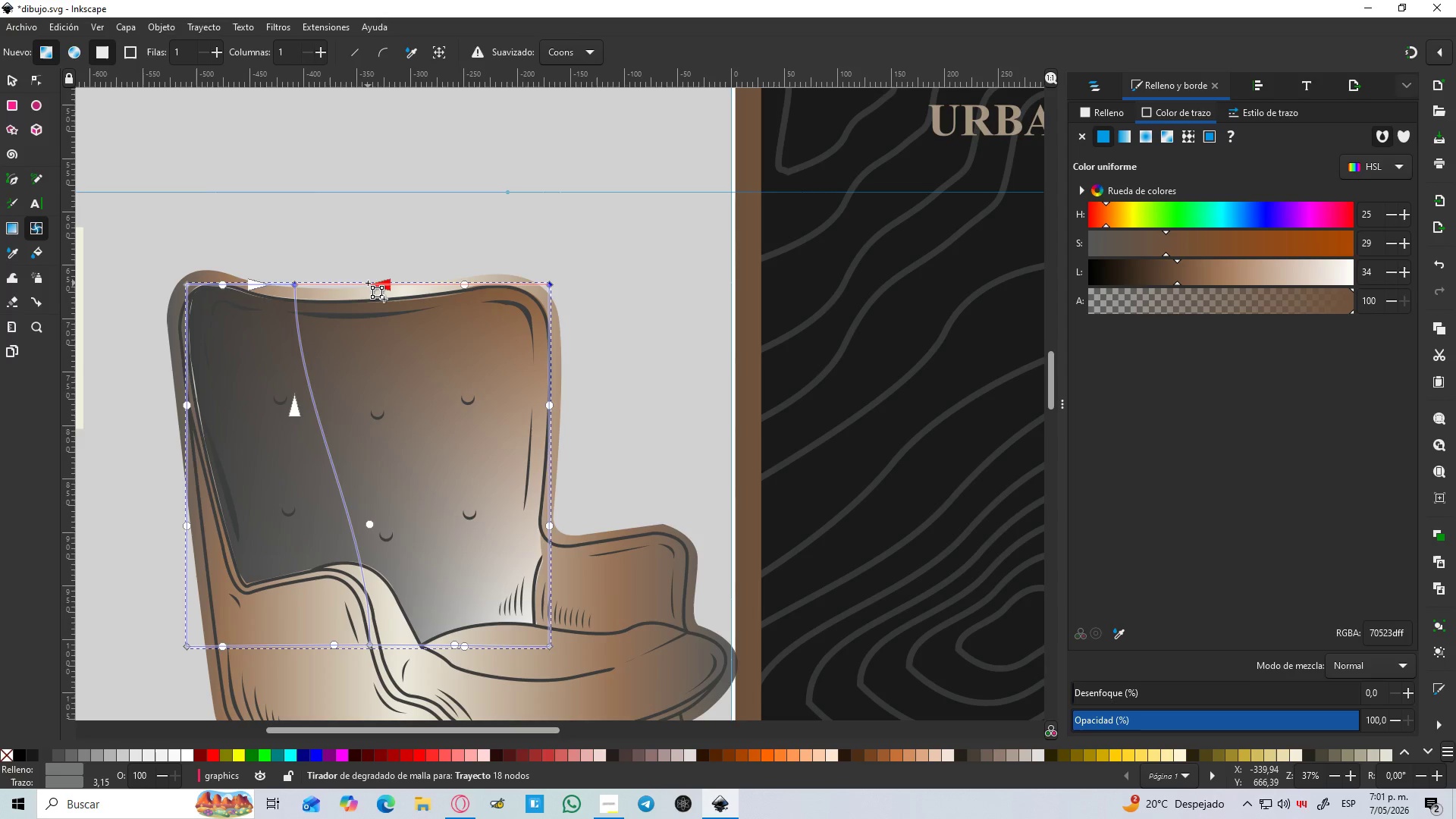 
double_click([368, 283])
 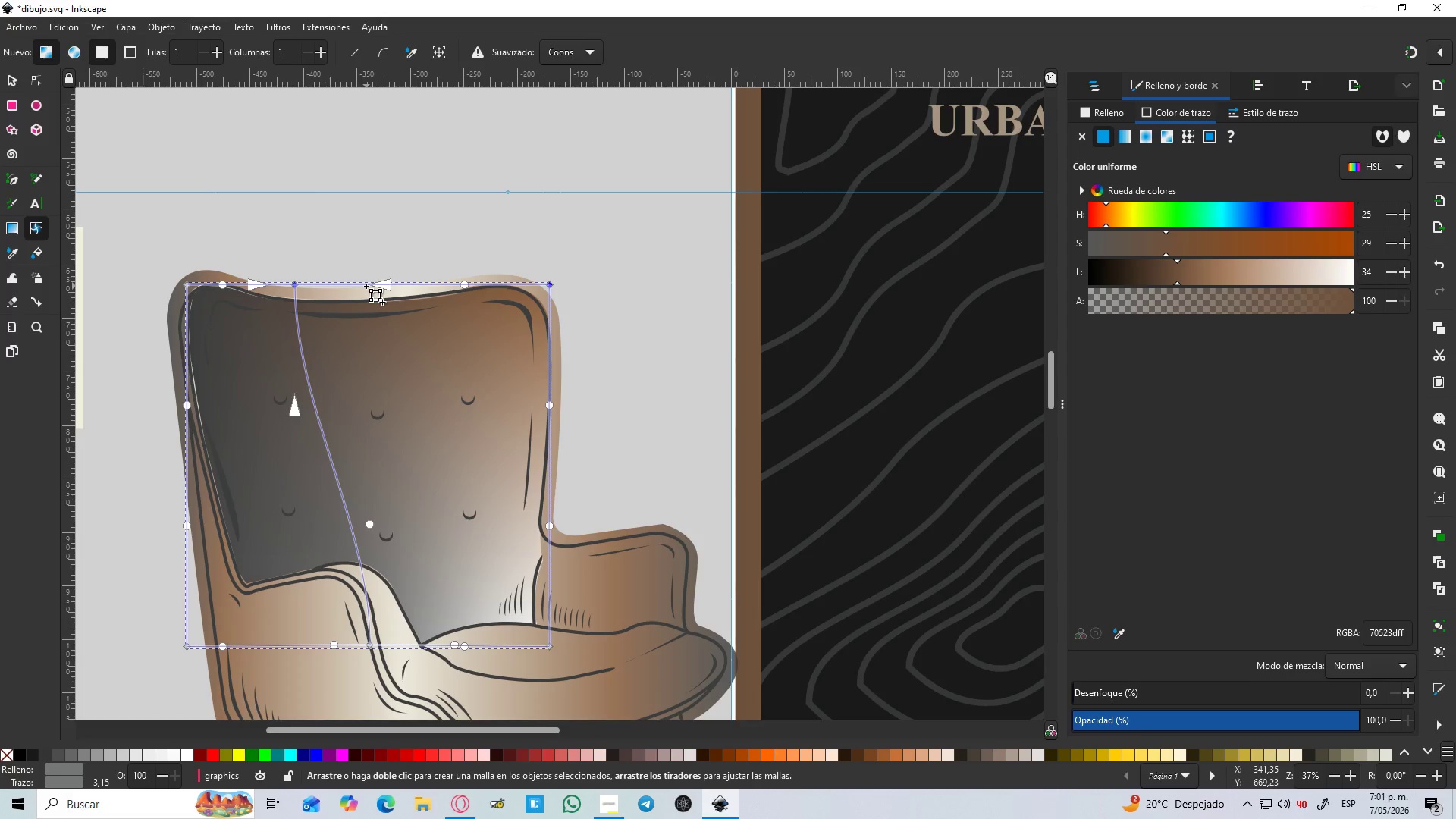 
double_click([366, 286])
 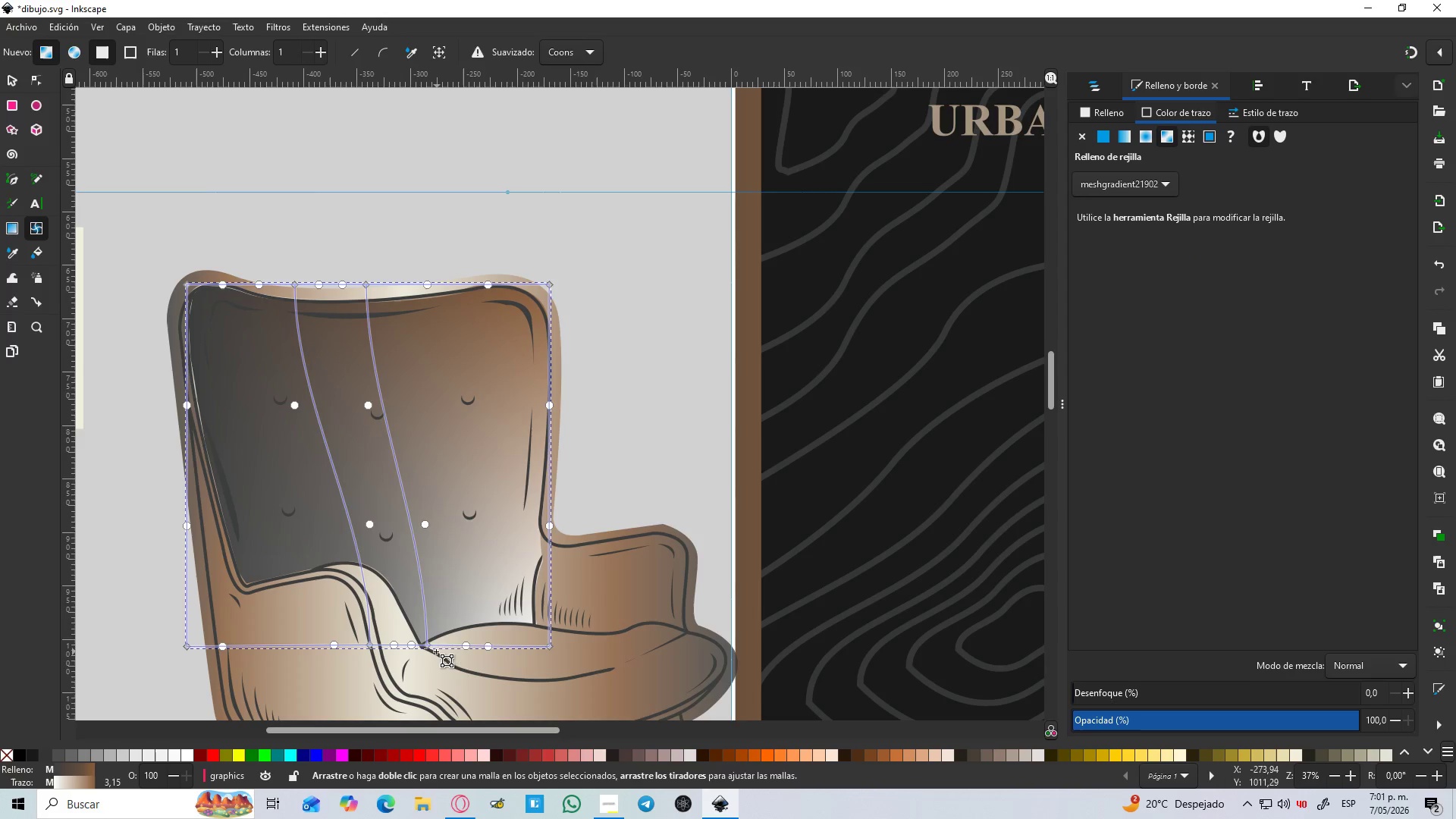 
left_click_drag(start_coordinate=[428, 644], to_coordinate=[439, 645])
 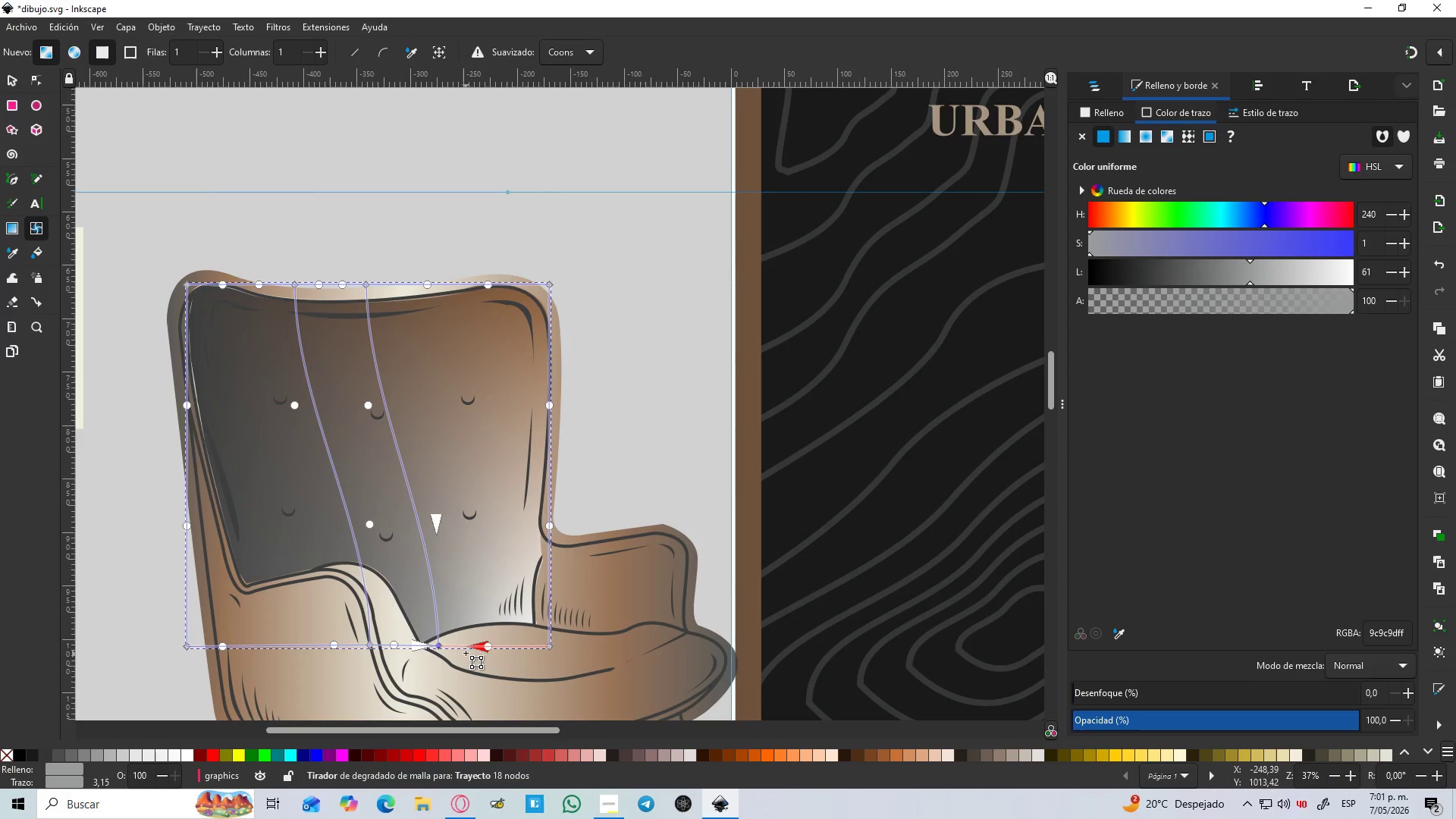 
left_click_drag(start_coordinate=[439, 521], to_coordinate=[393, 472])
 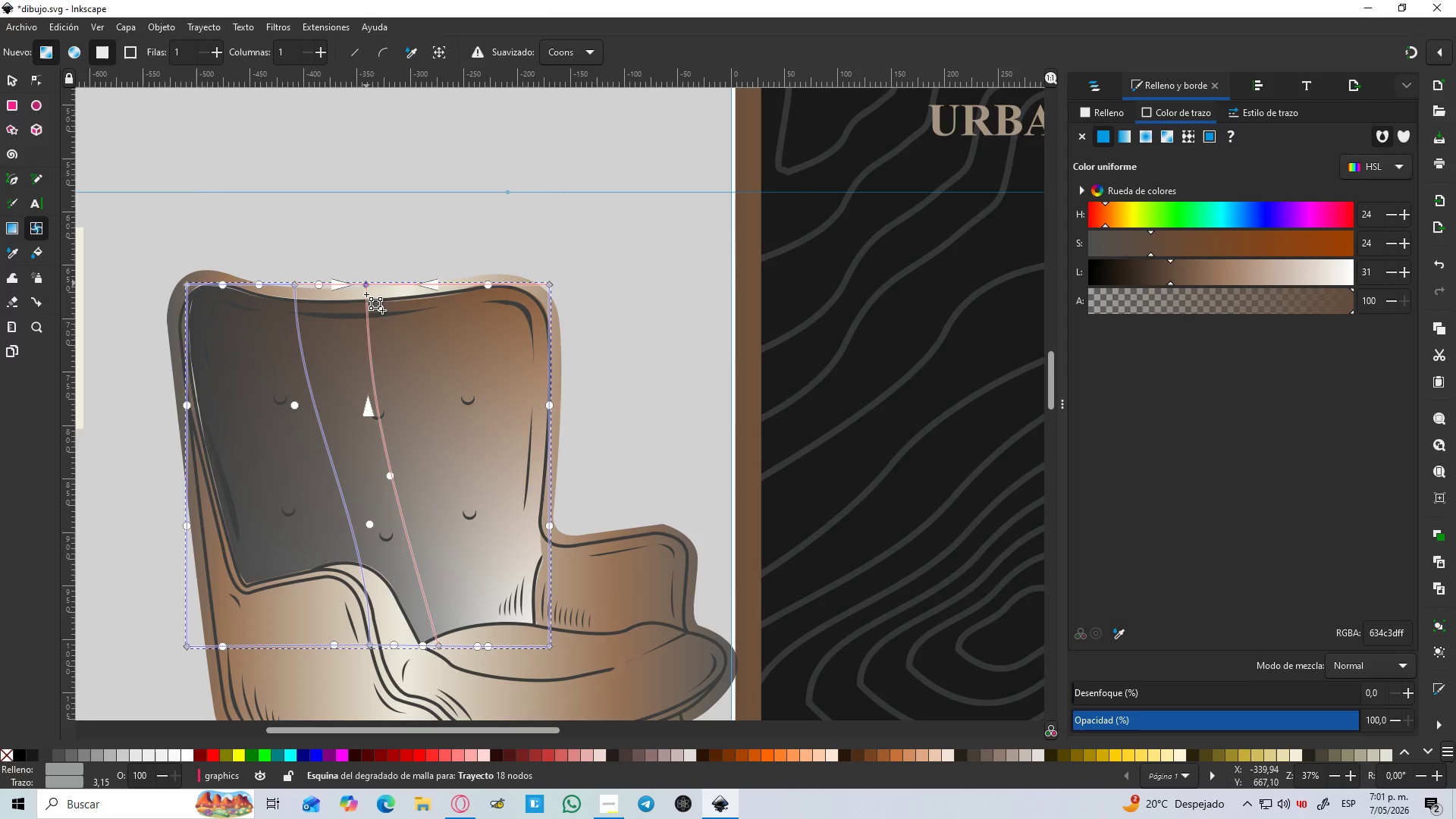 
left_click_drag(start_coordinate=[370, 408], to_coordinate=[389, 410])
 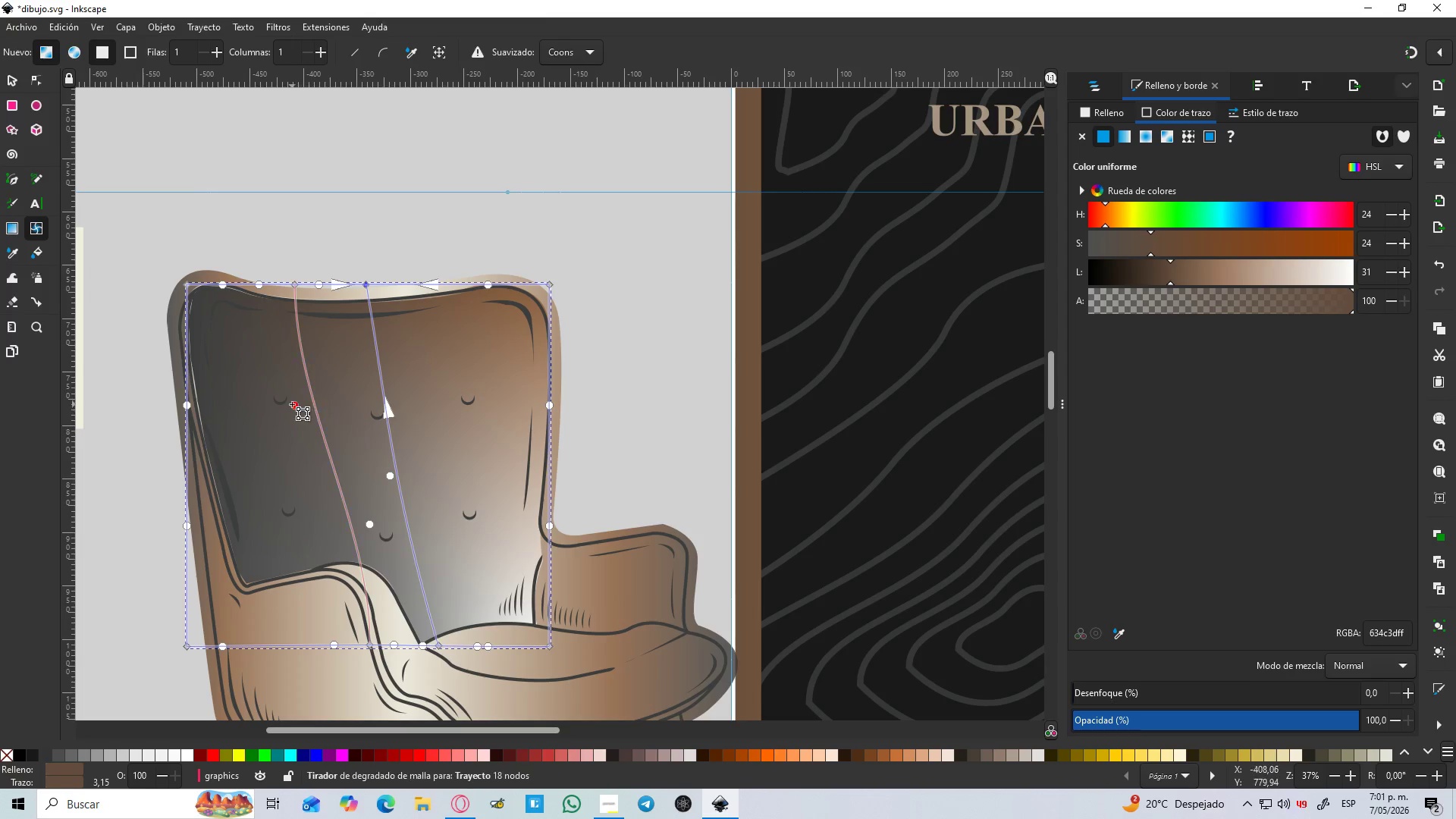 
left_click_drag(start_coordinate=[290, 406], to_coordinate=[302, 403])
 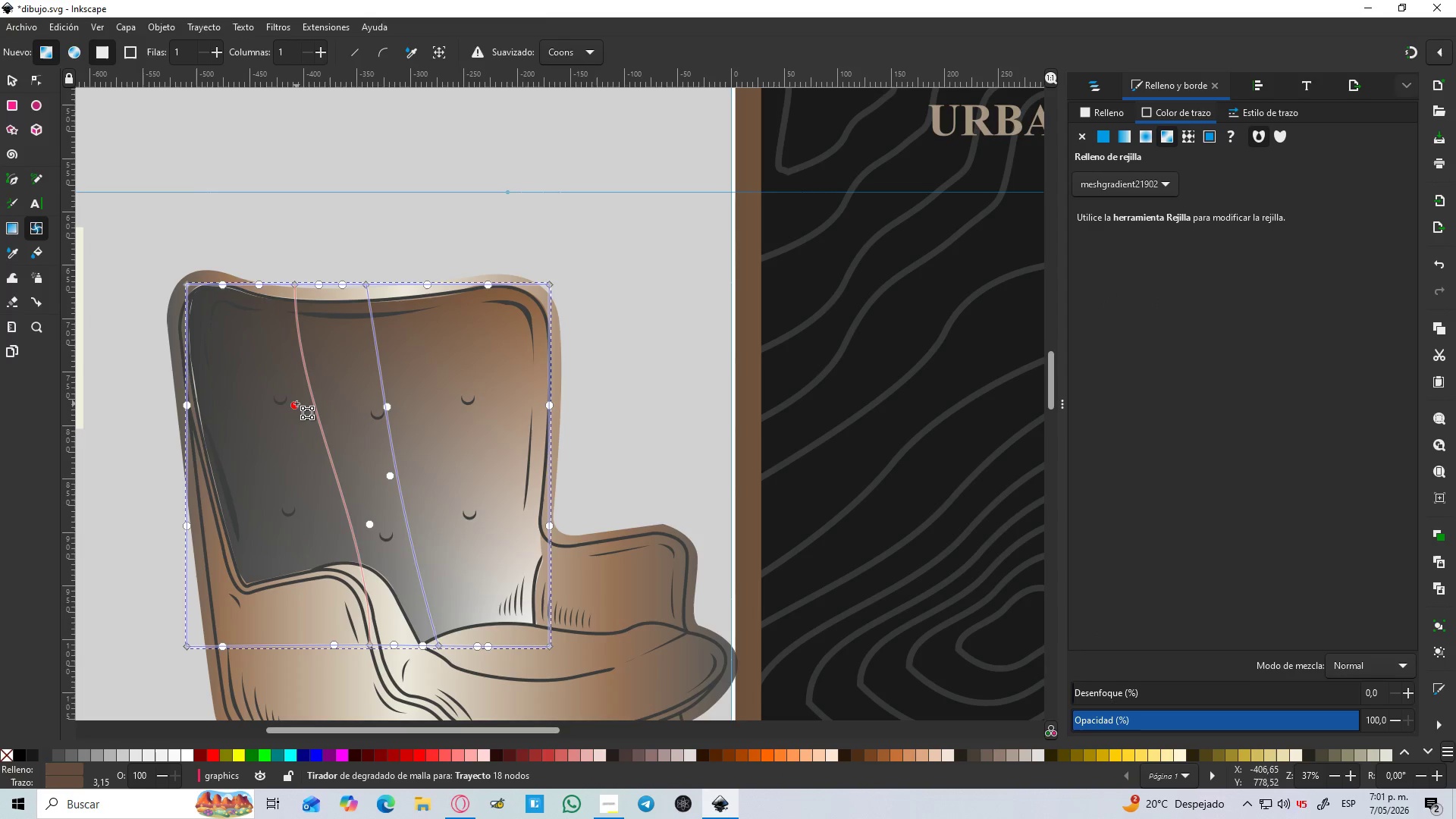 
left_click_drag(start_coordinate=[296, 409], to_coordinate=[327, 413])
 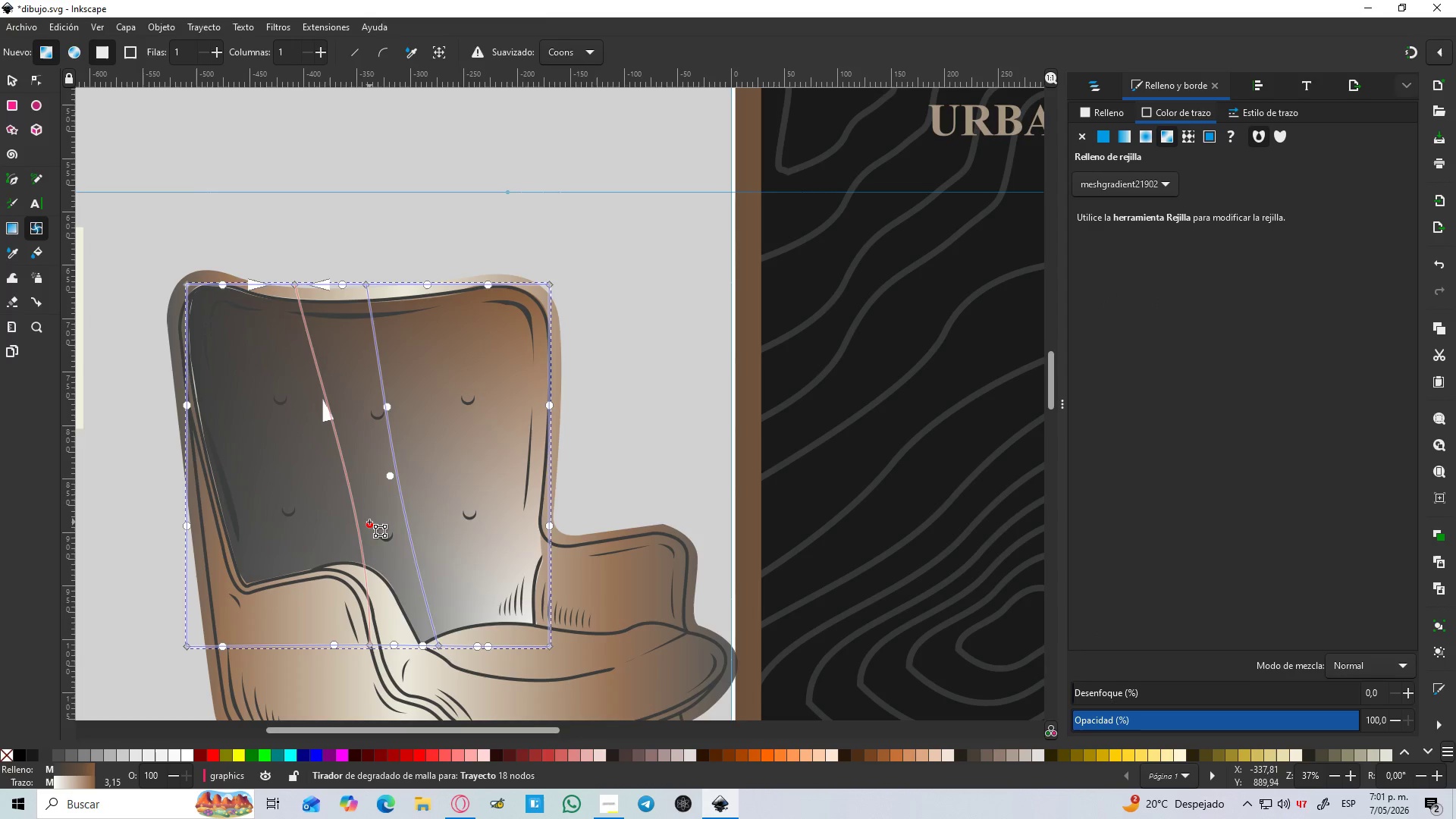 
left_click_drag(start_coordinate=[369, 526], to_coordinate=[342, 522])
 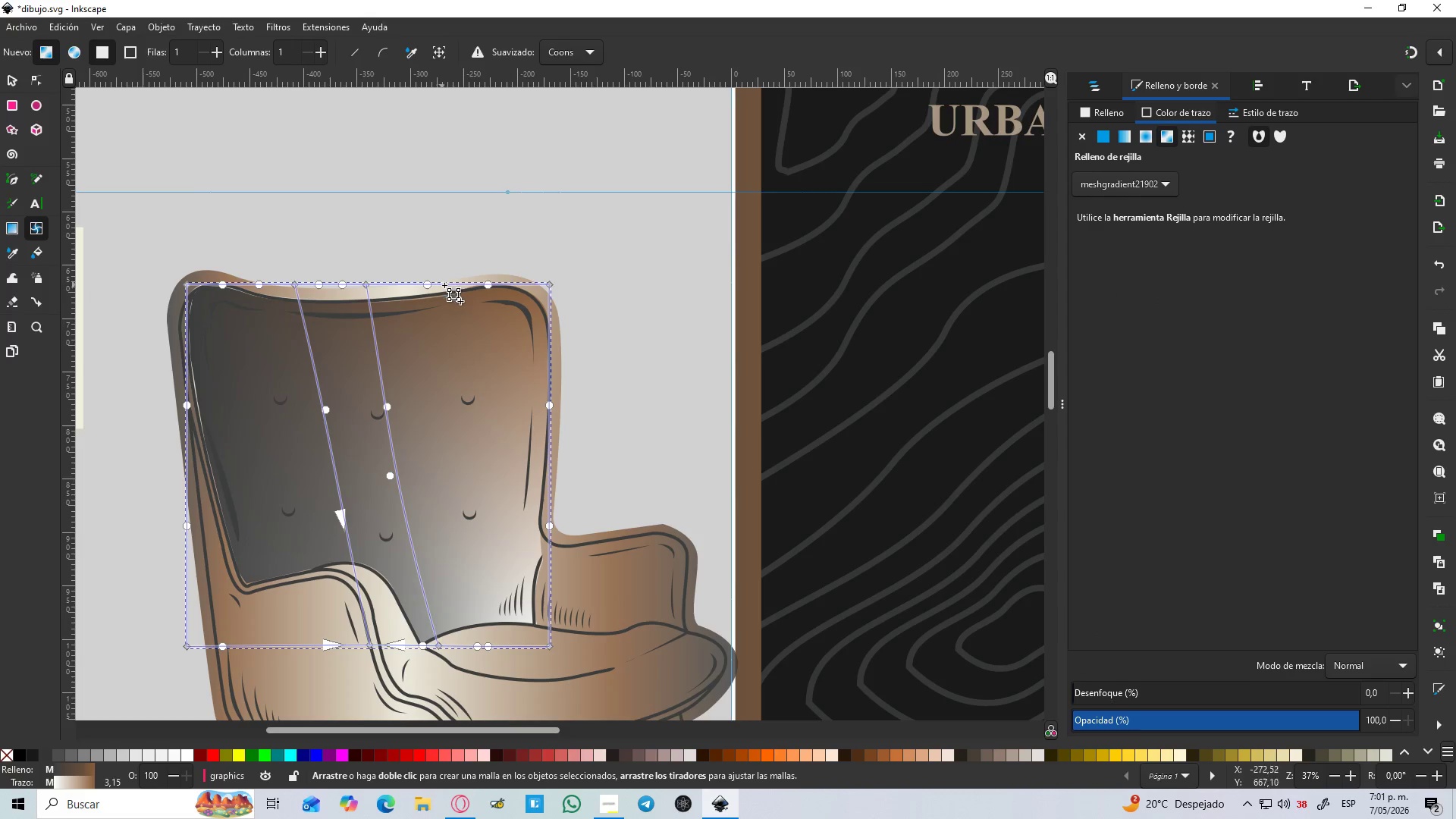 
double_click([446, 284])
 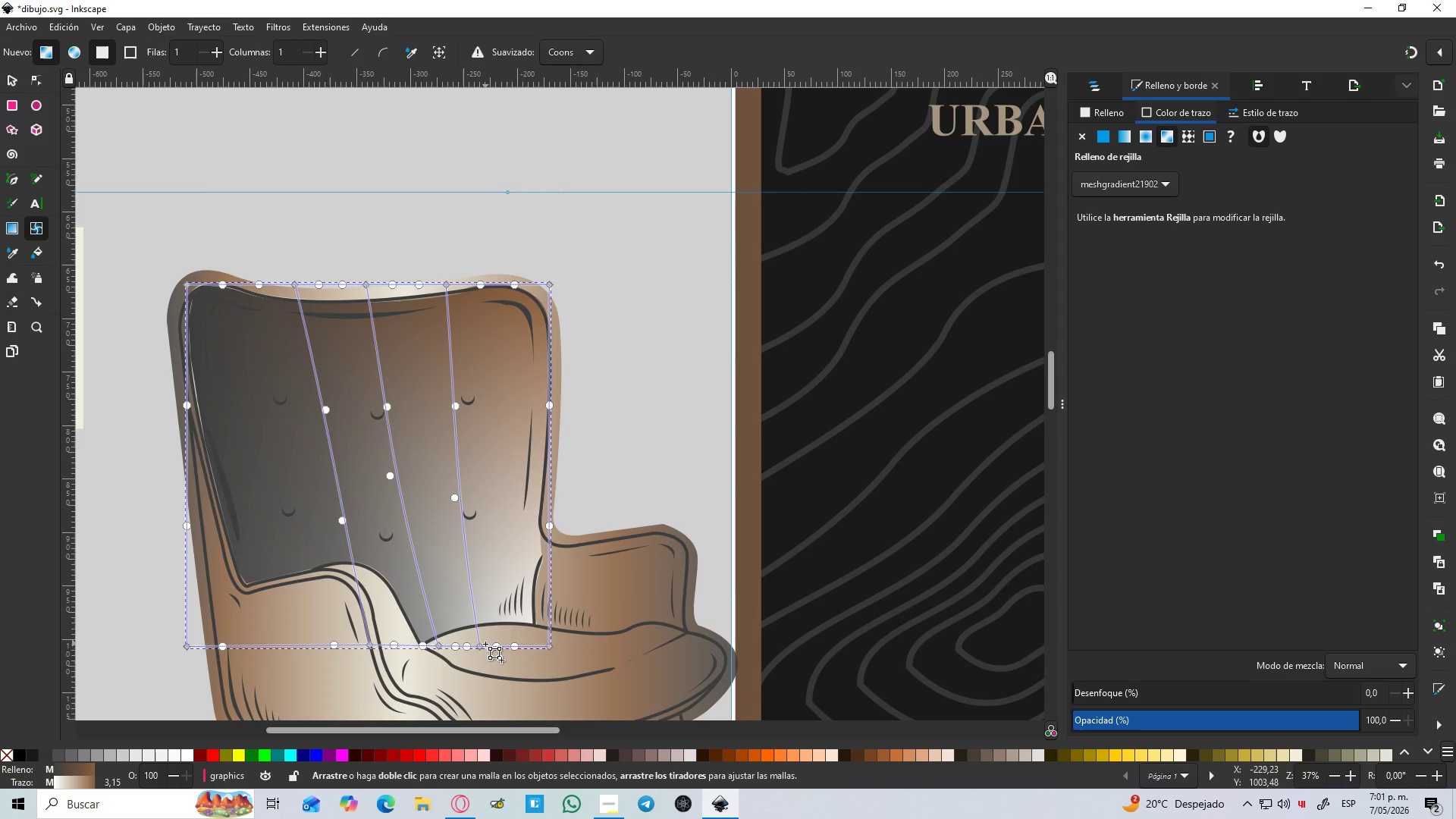 
left_click_drag(start_coordinate=[482, 648], to_coordinate=[502, 647])
 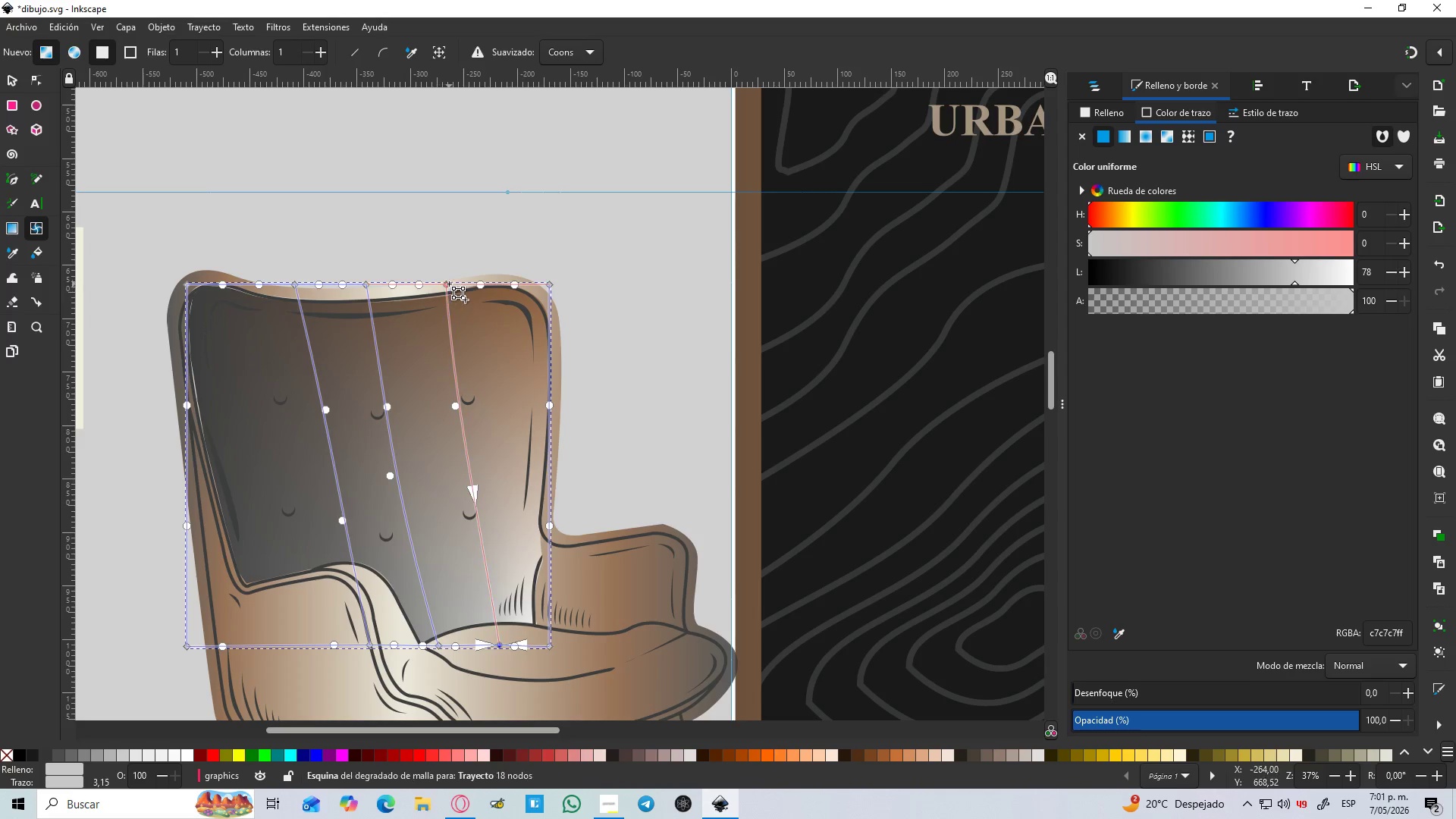 
left_click_drag(start_coordinate=[449, 283], to_coordinate=[440, 281])
 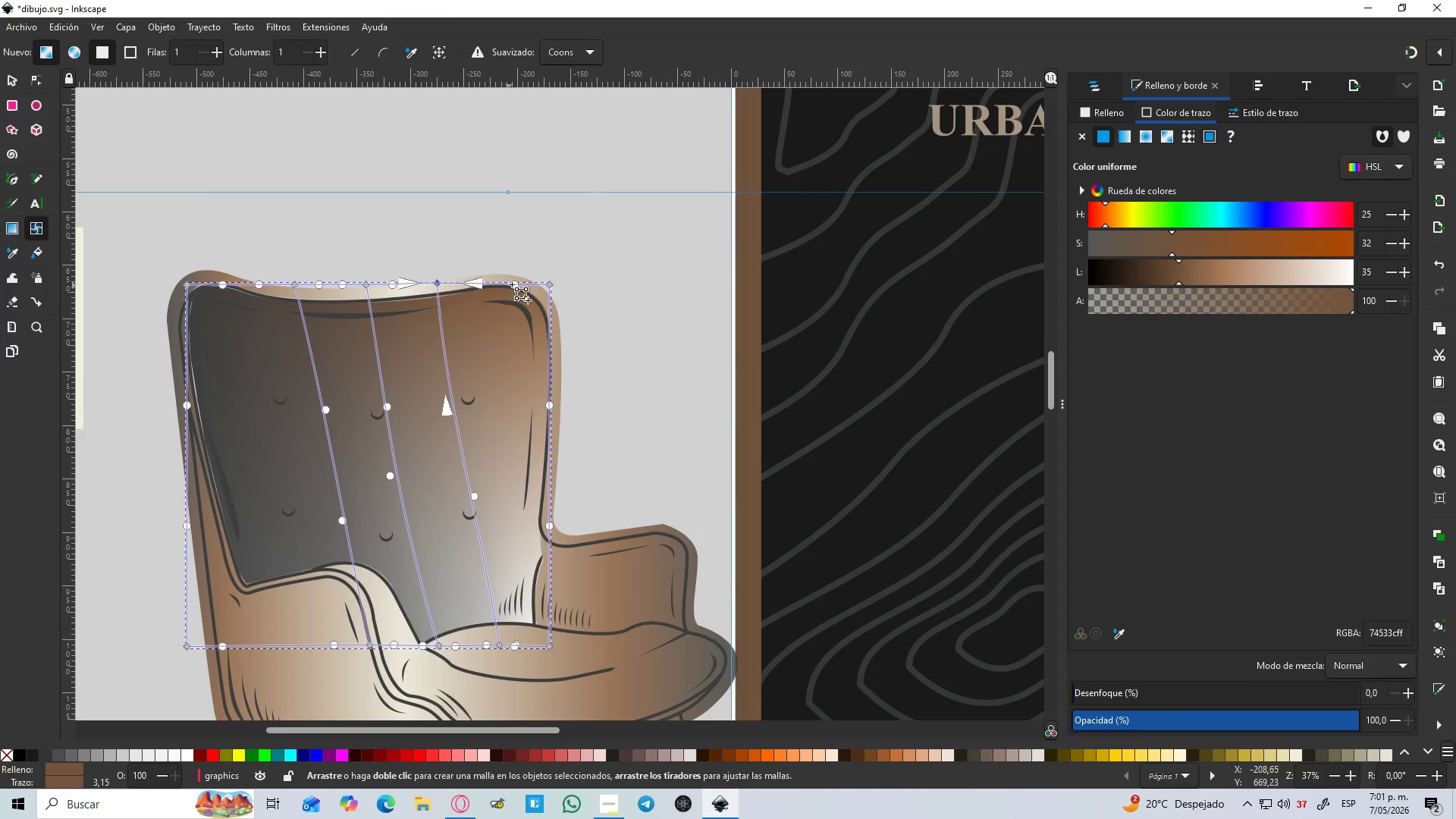 
wait(7.75)
 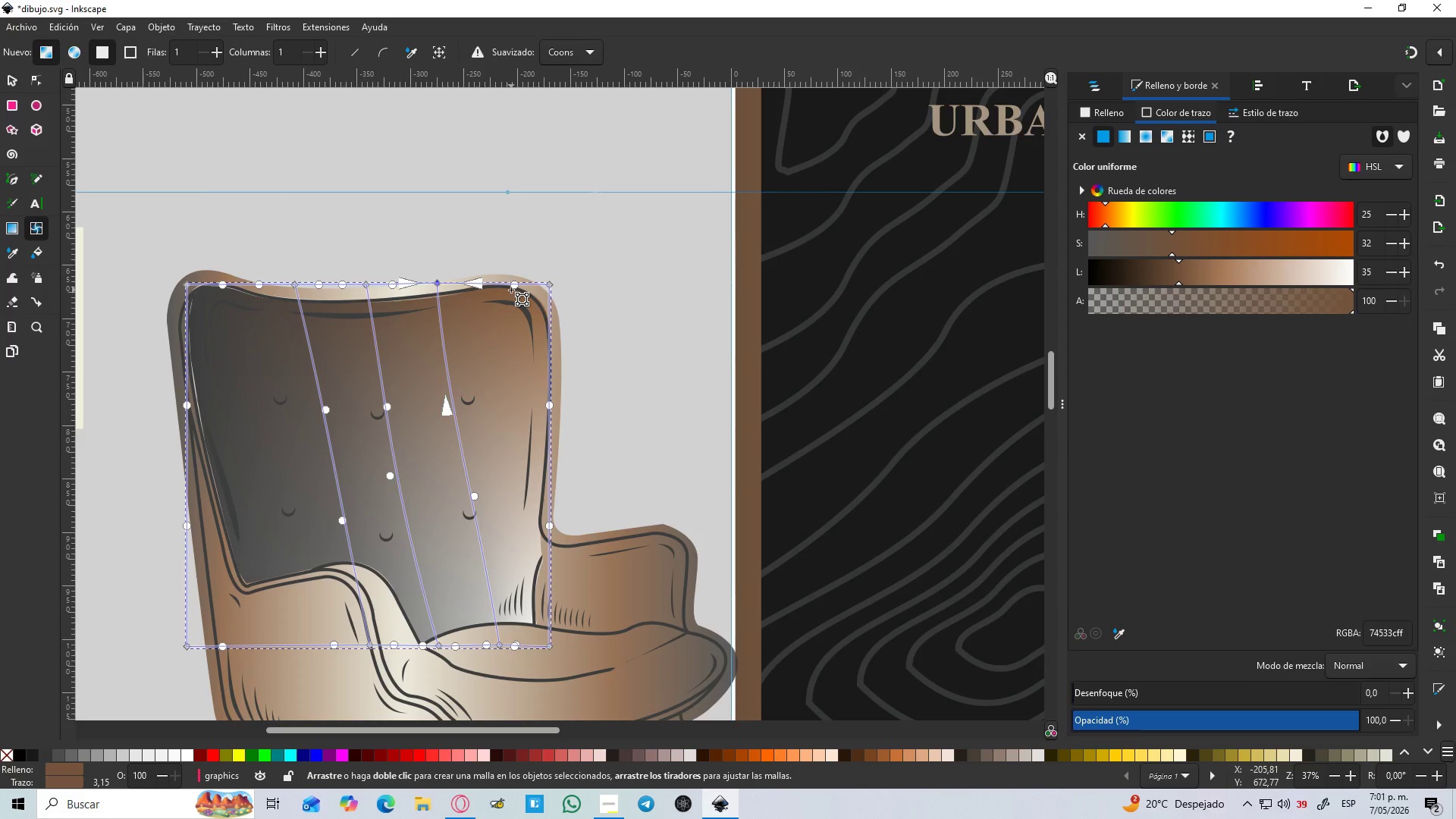 
hold_key(key=ControlLeft, duration=0.61)
scroll: coordinate [523, 289], scroll_direction: up, amount: 2.0
 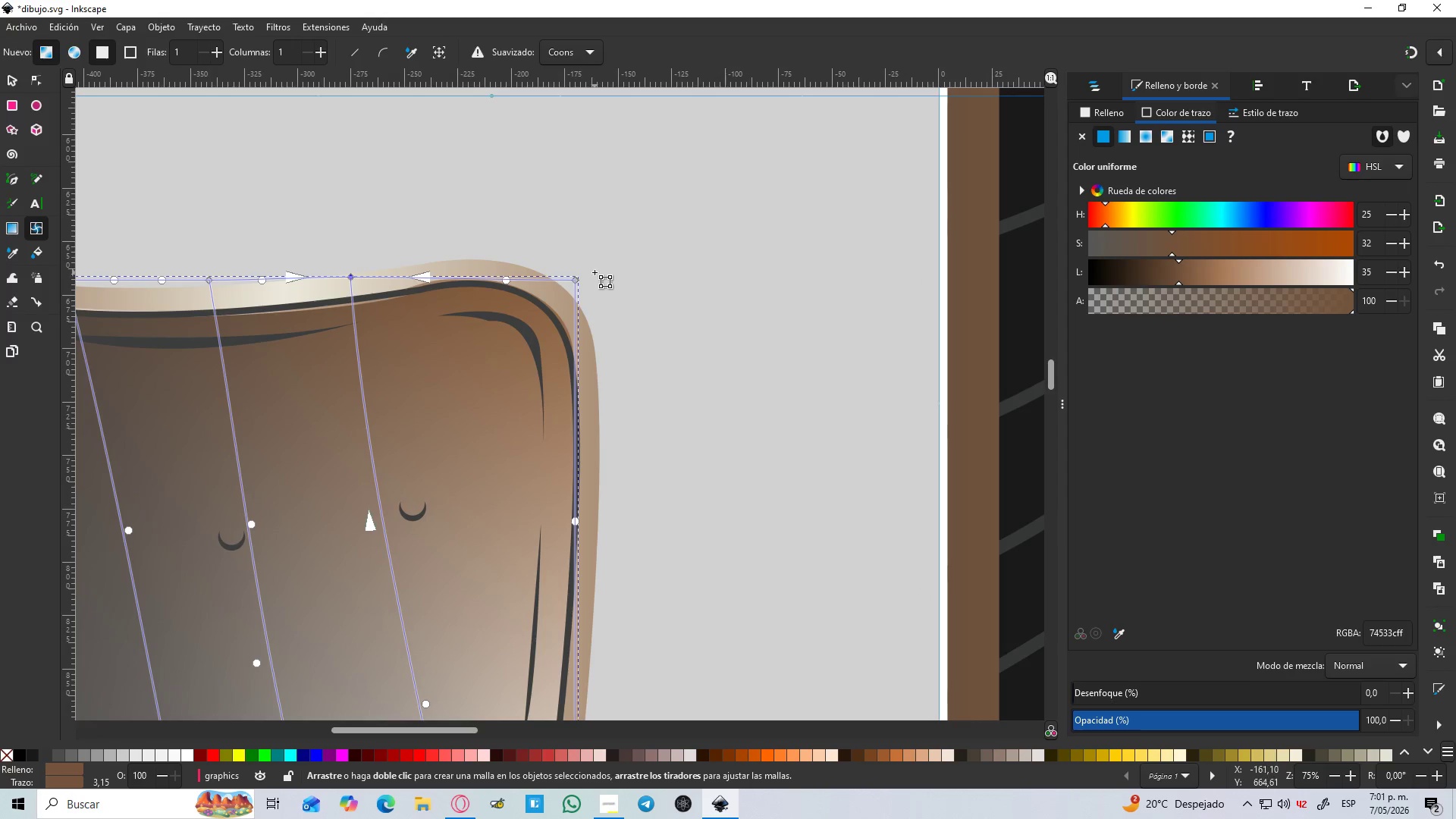 
hold_key(key=ControlLeft, duration=0.5)
scroll: coordinate [588, 273], scroll_direction: down, amount: 2.0
 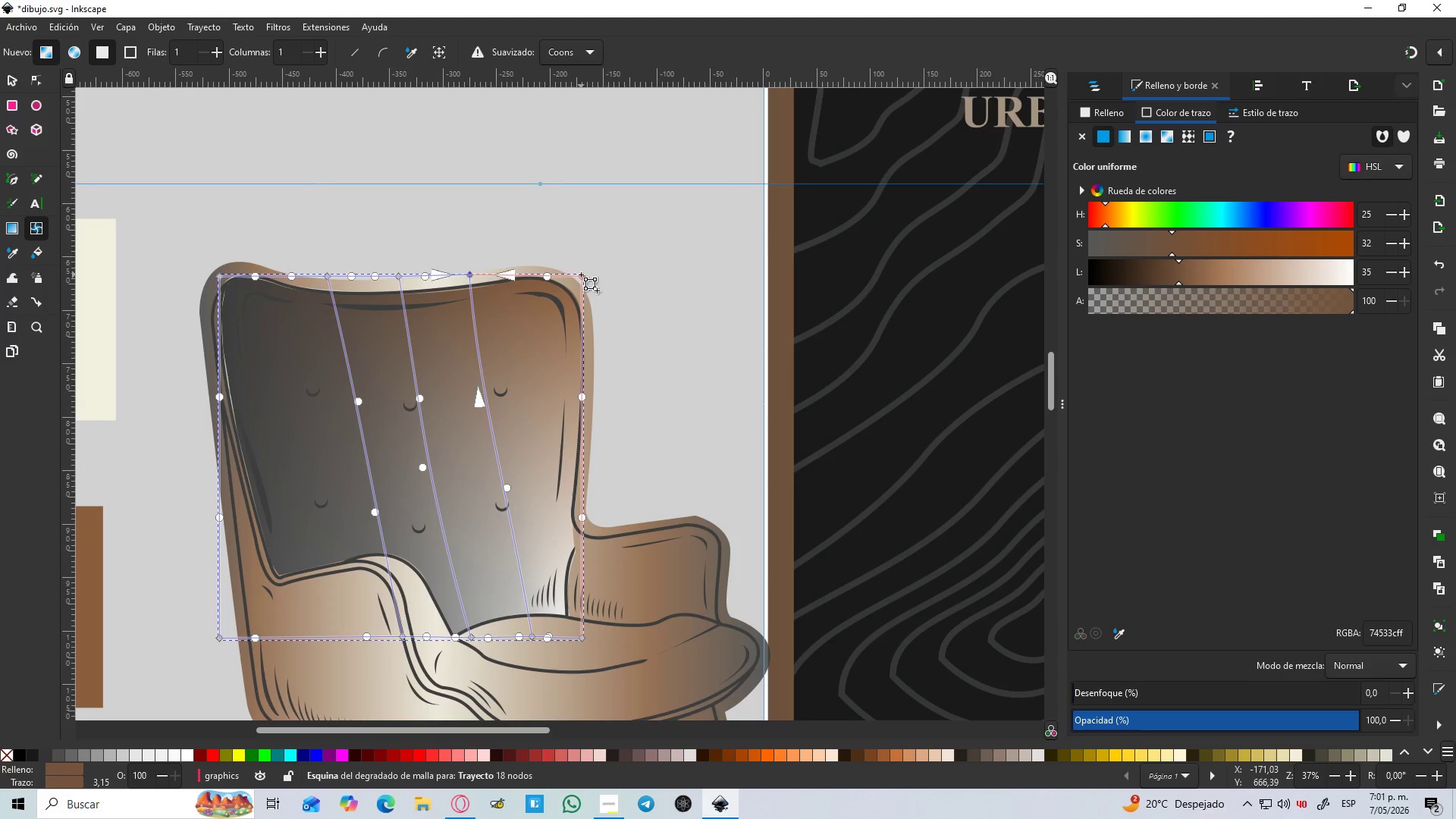 
left_click([581, 275])
 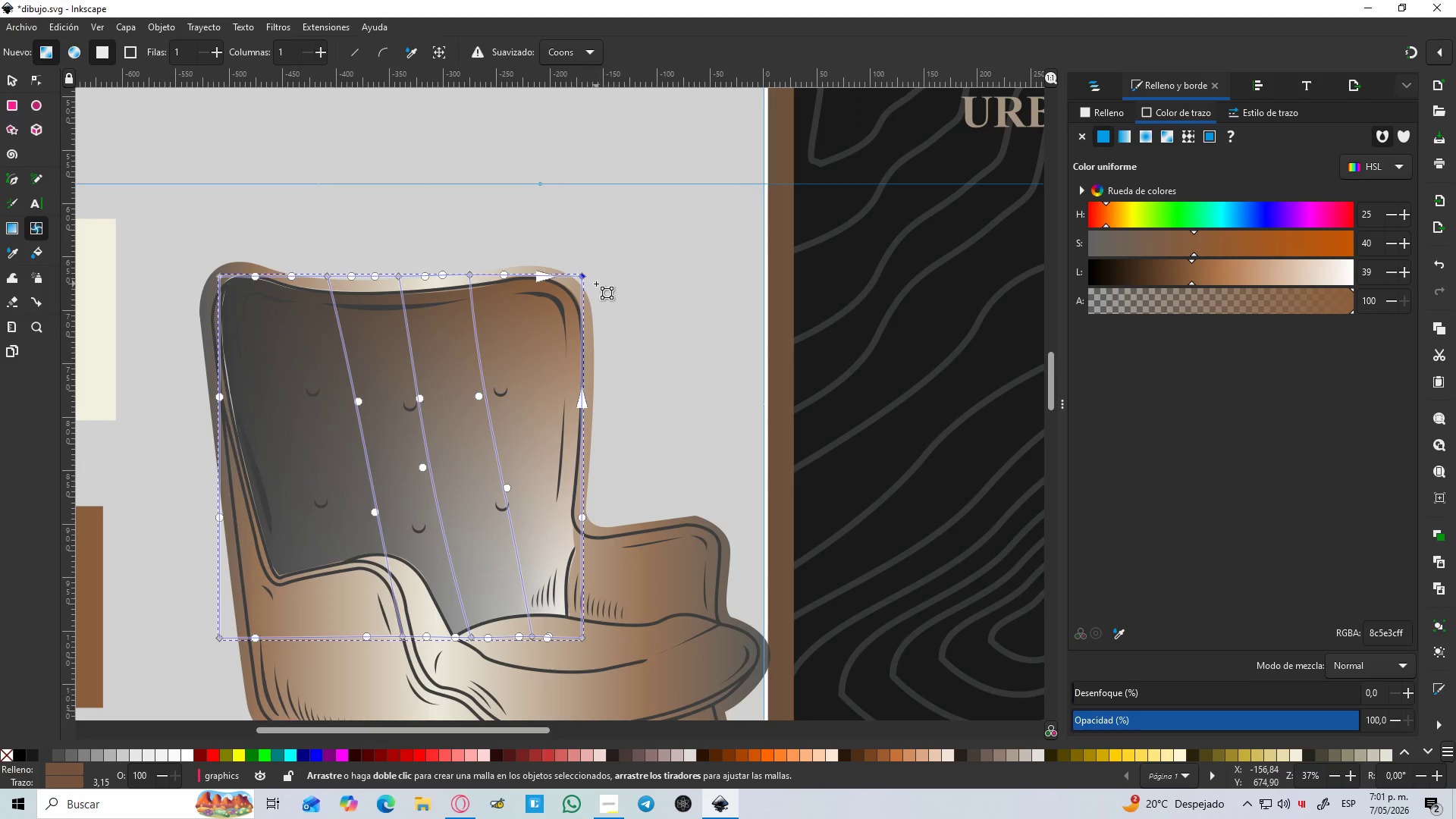 
hold_key(key=ControlLeft, duration=0.36)
scroll: coordinate [582, 297], scroll_direction: down, amount: 2.0
 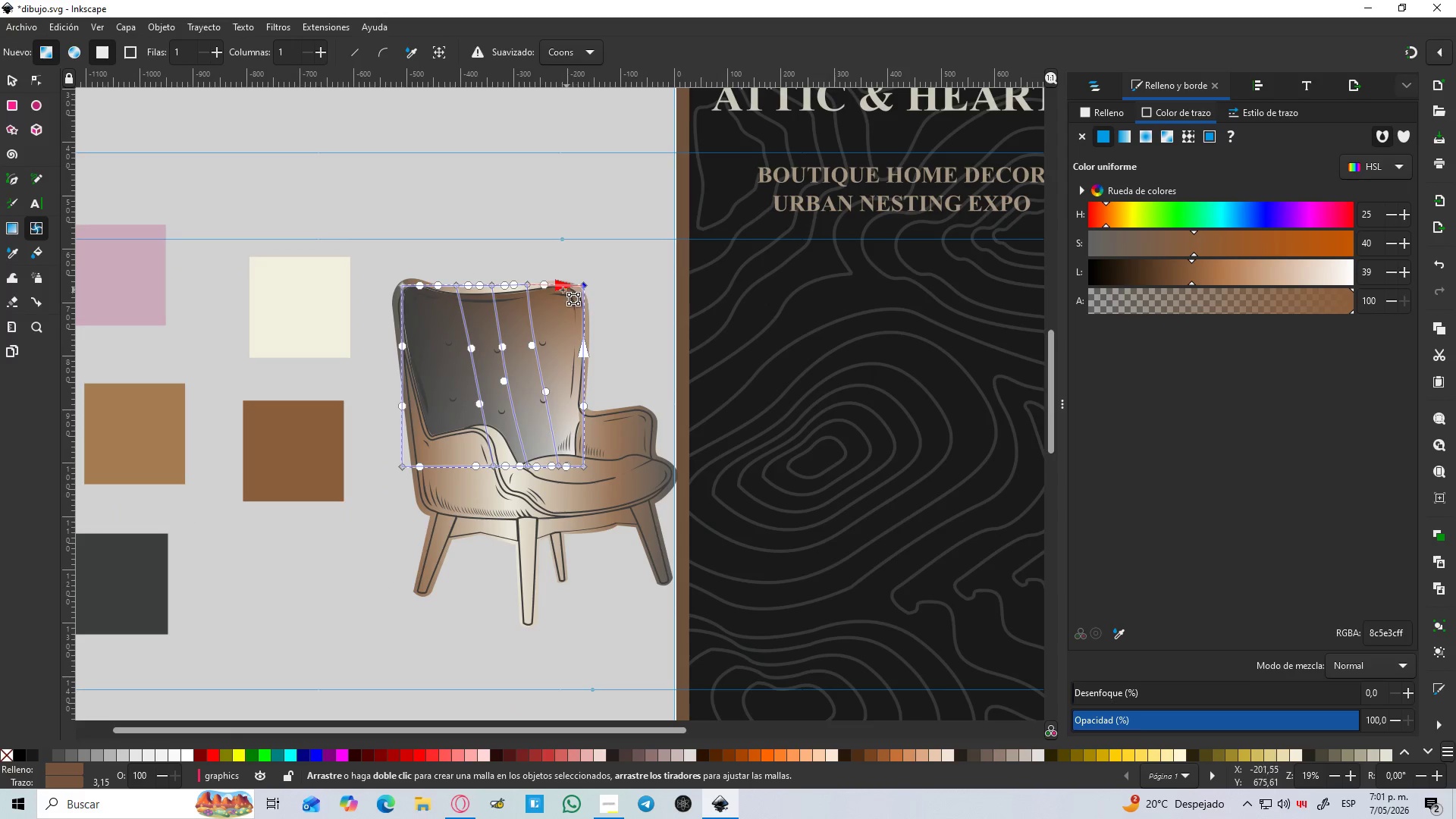 
key(D)
 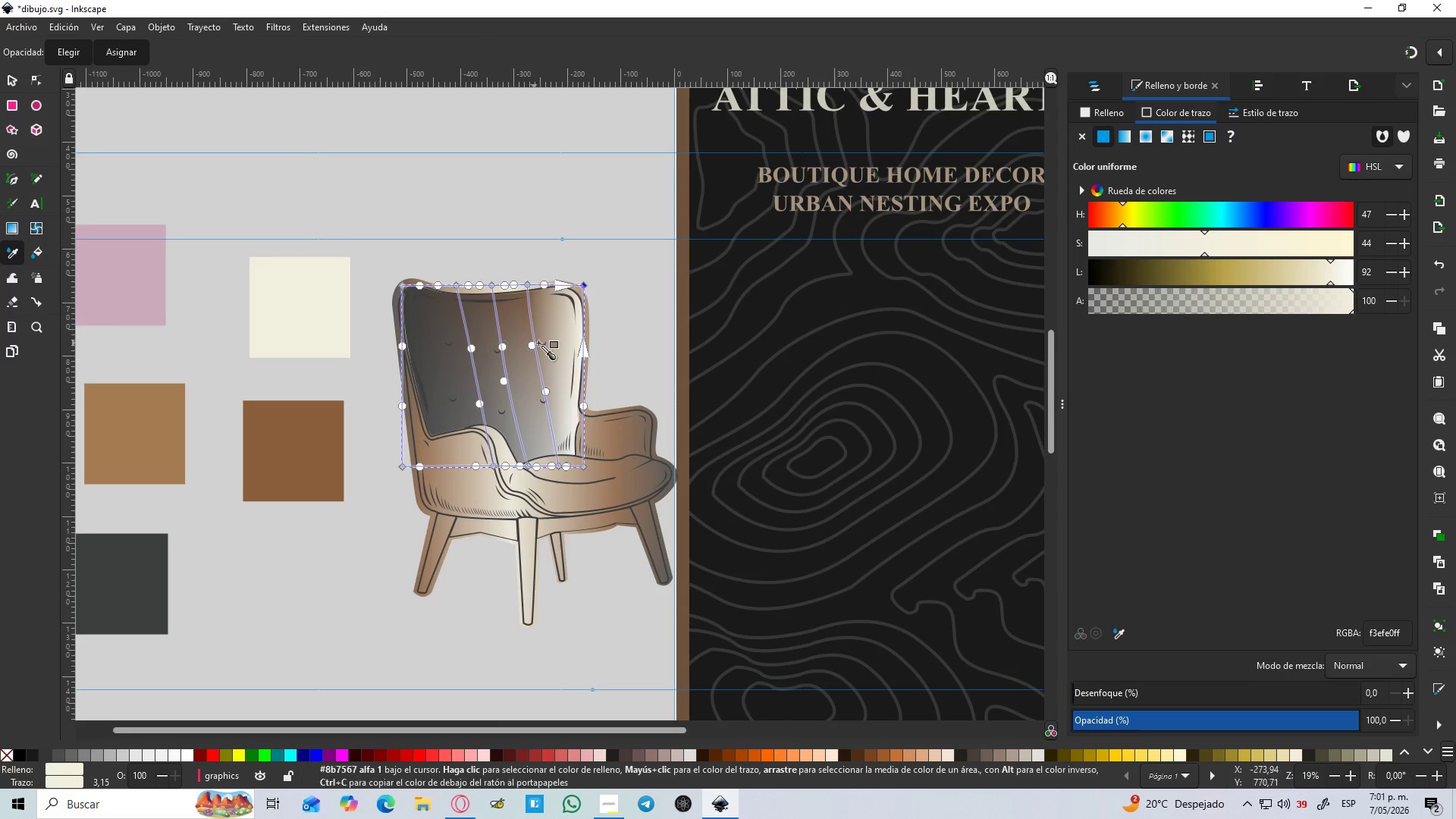 
hold_key(key=ControlLeft, duration=0.44)
scroll: coordinate [557, 347], scroll_direction: up, amount: 2.0
 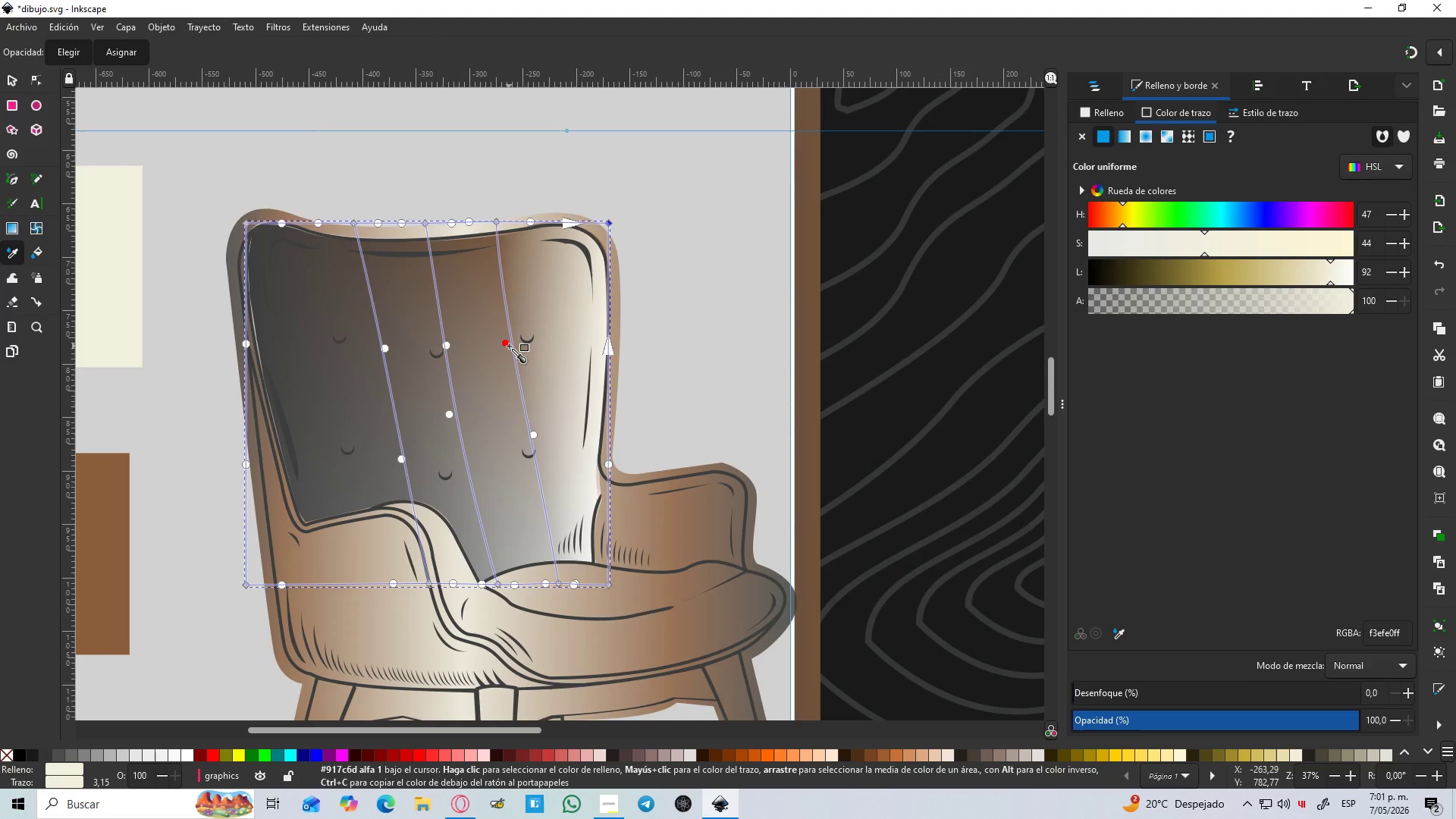 
left_click([509, 346])
 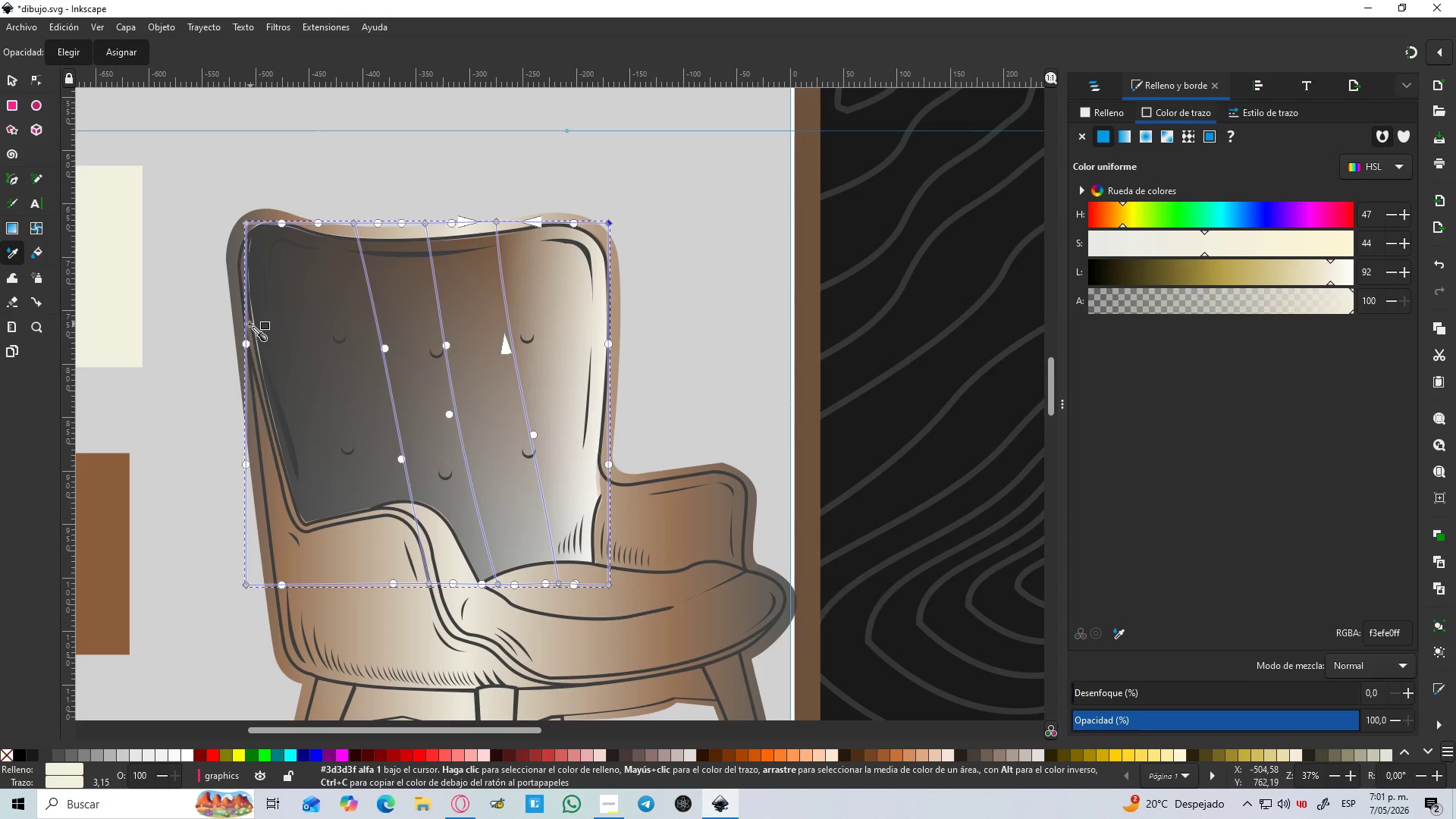 
double_click([246, 326])
 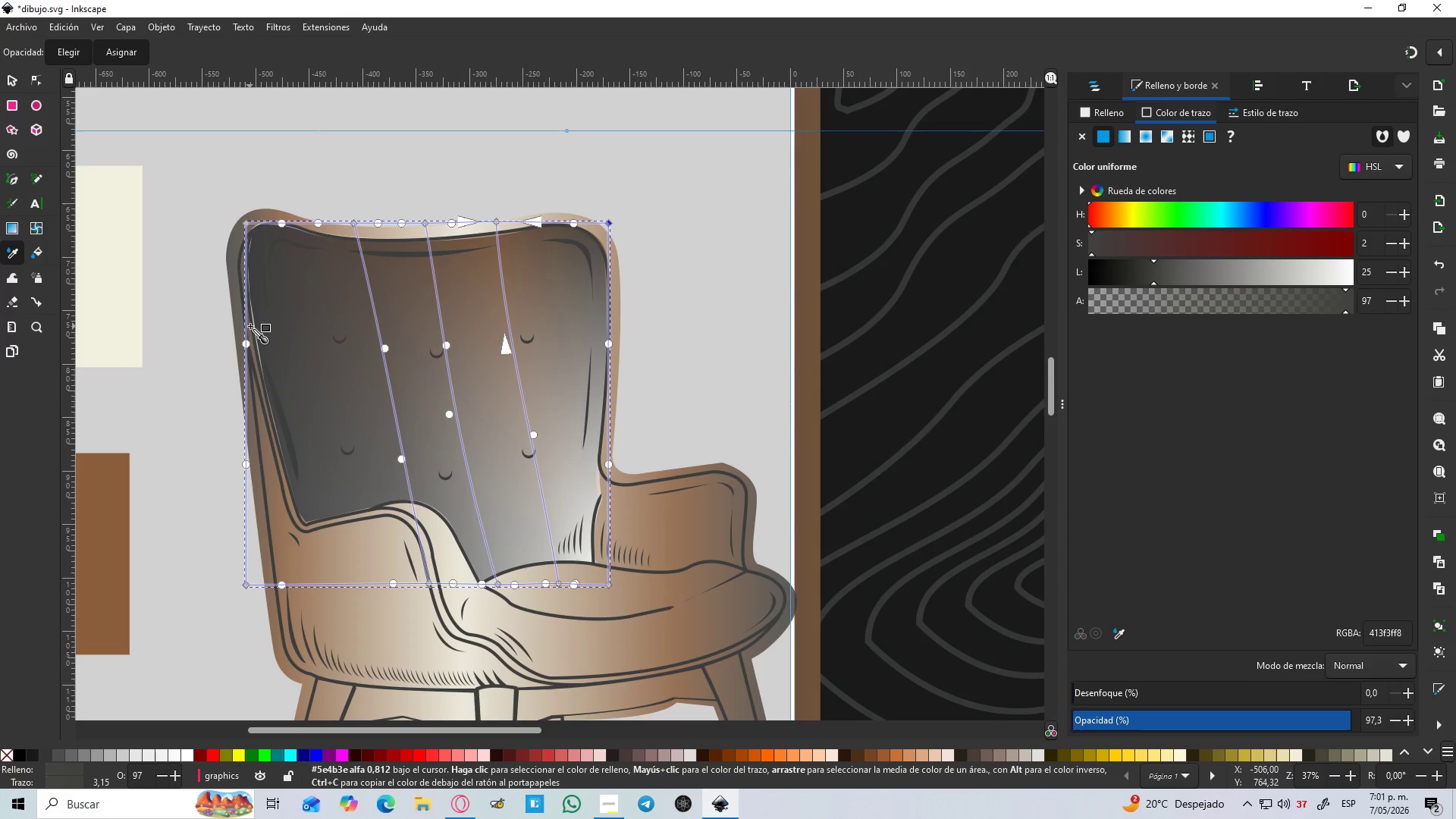 
hold_key(key=ControlLeft, duration=0.5)
 